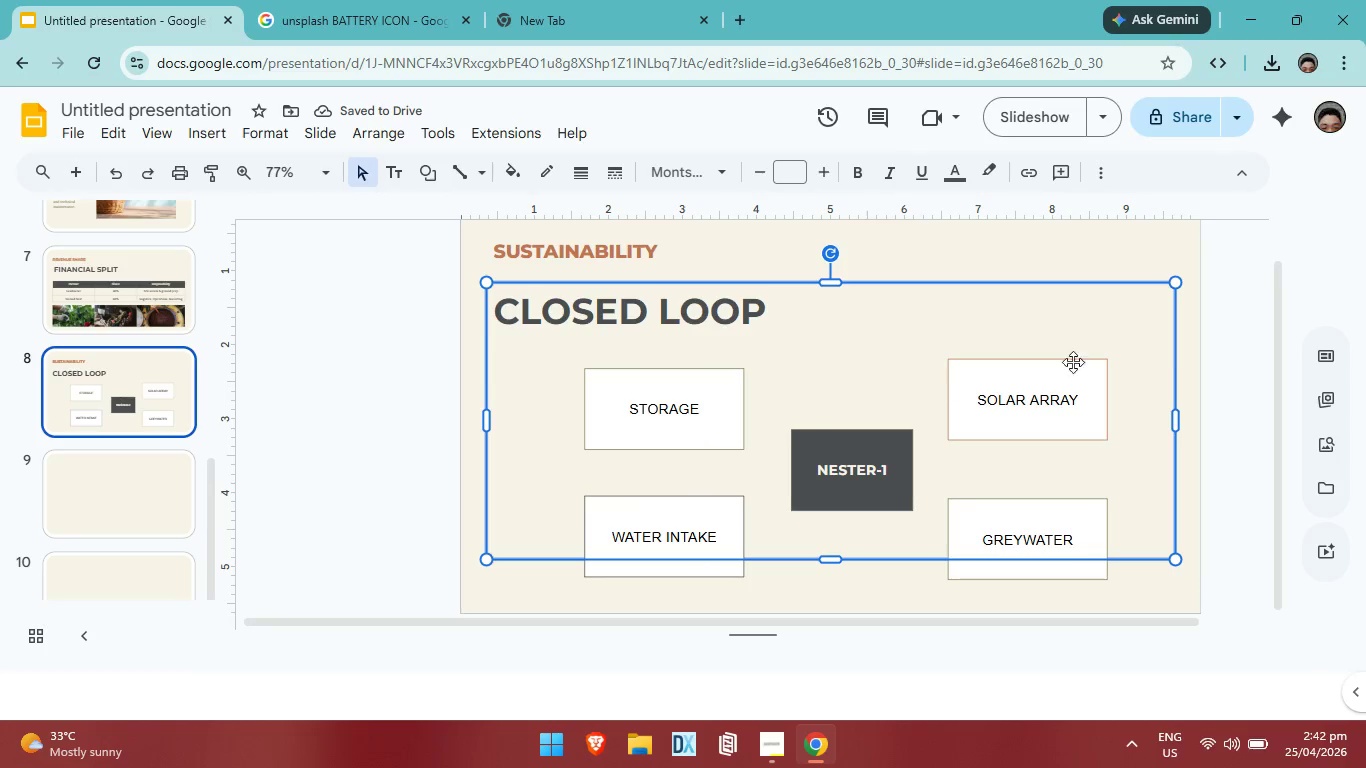 
left_click([1225, 366])
 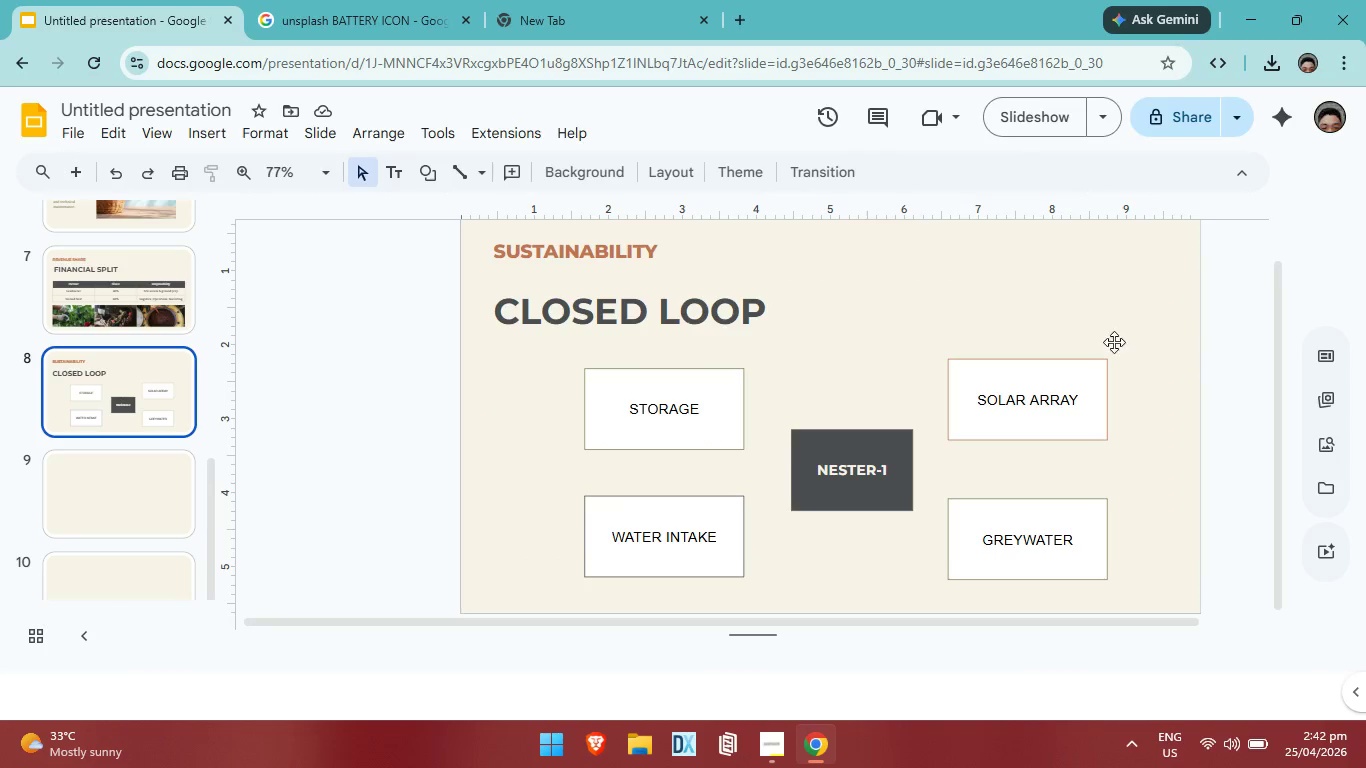 
left_click([988, 319])
 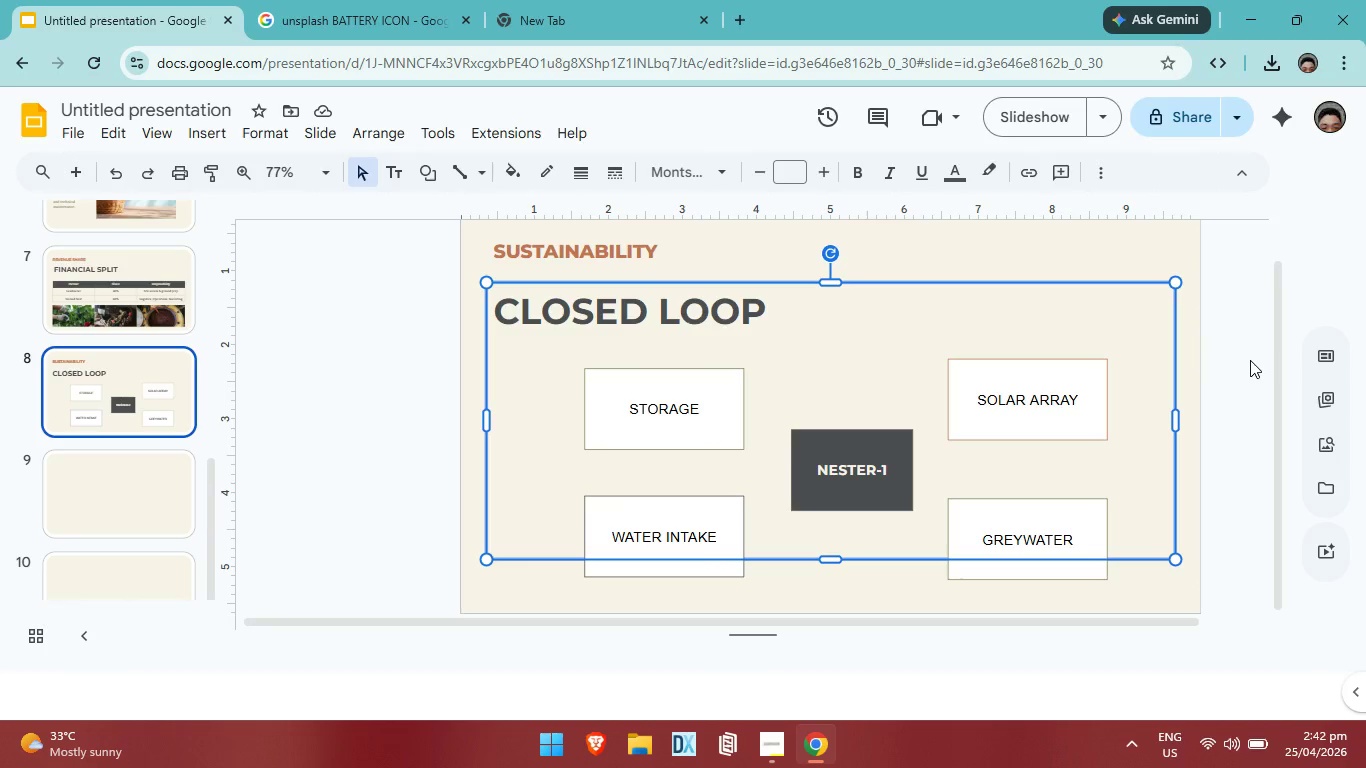 
left_click([1250, 360])
 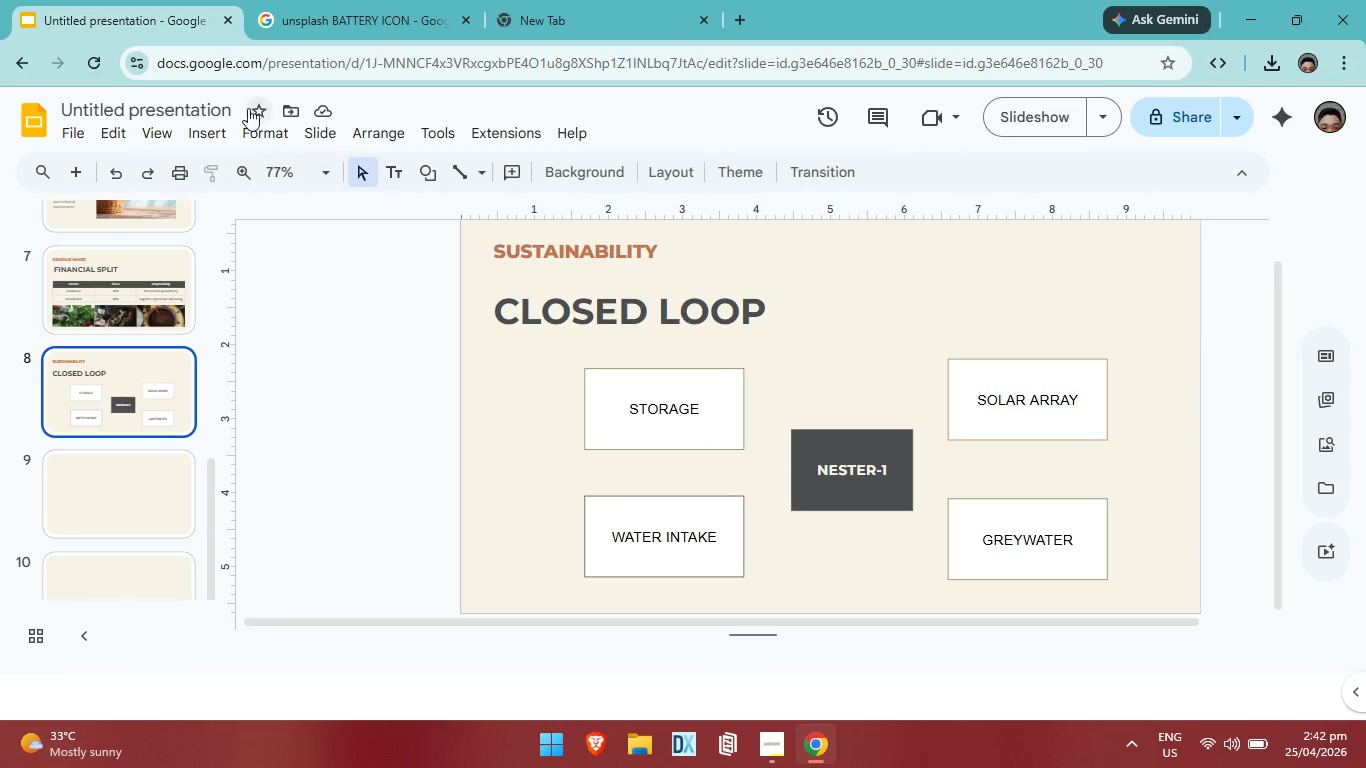 
left_click([230, 121])
 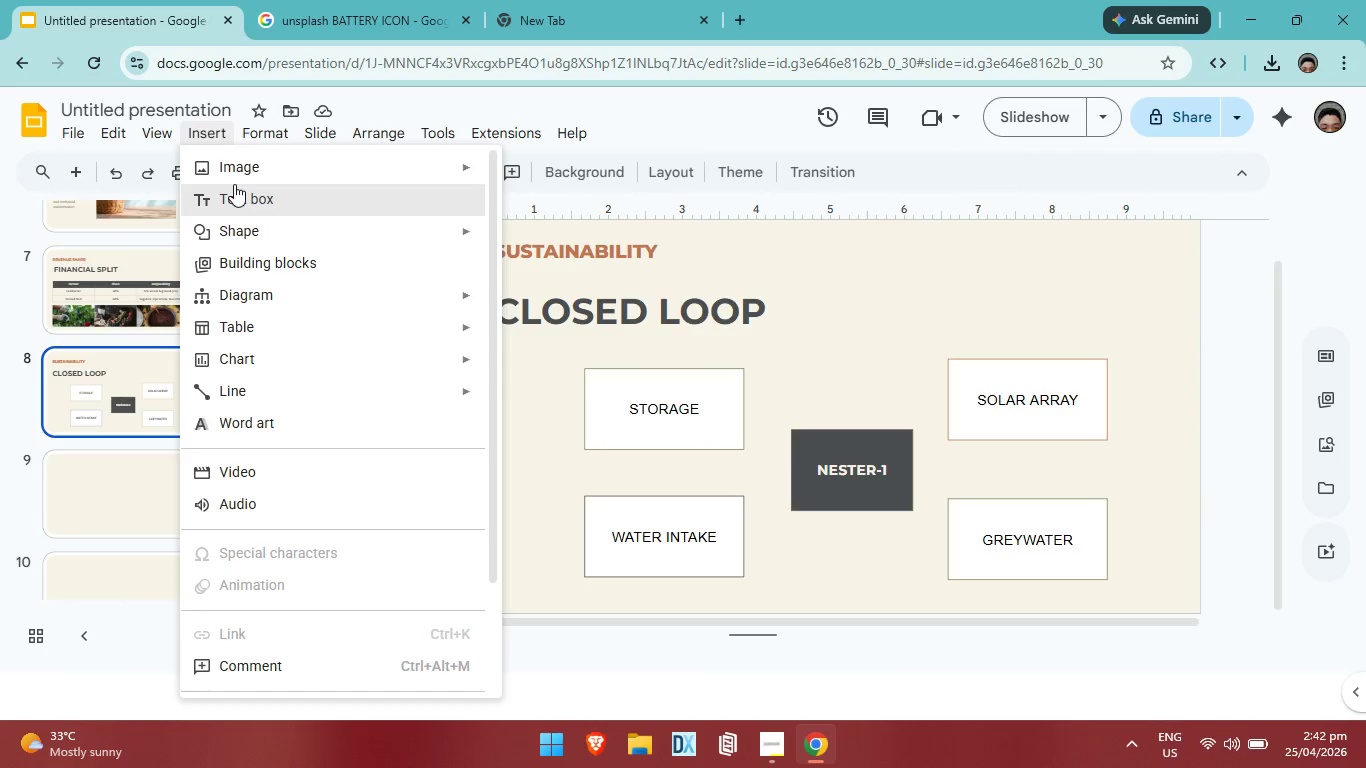 
left_click([234, 184])
 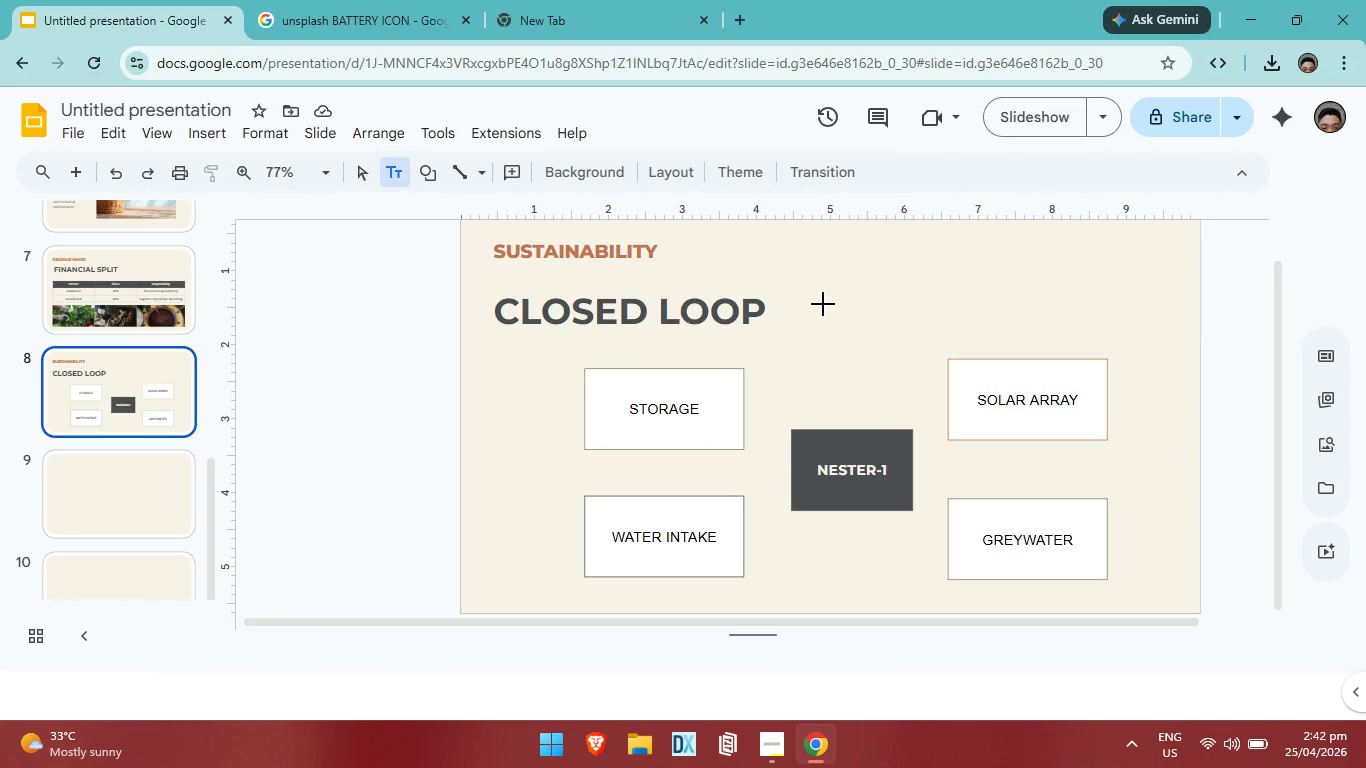 
left_click_drag(start_coordinate=[823, 304], to_coordinate=[1136, 337])
 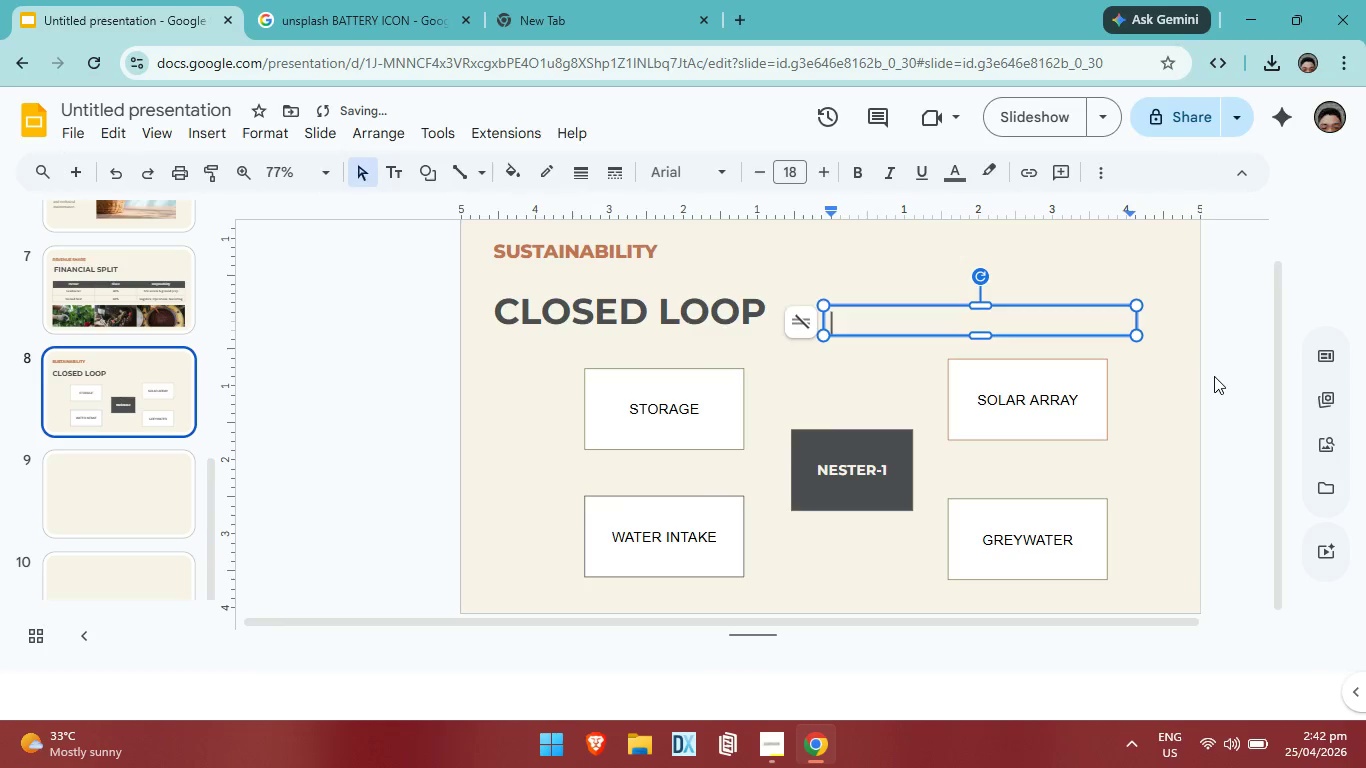 
left_click([1214, 376])
 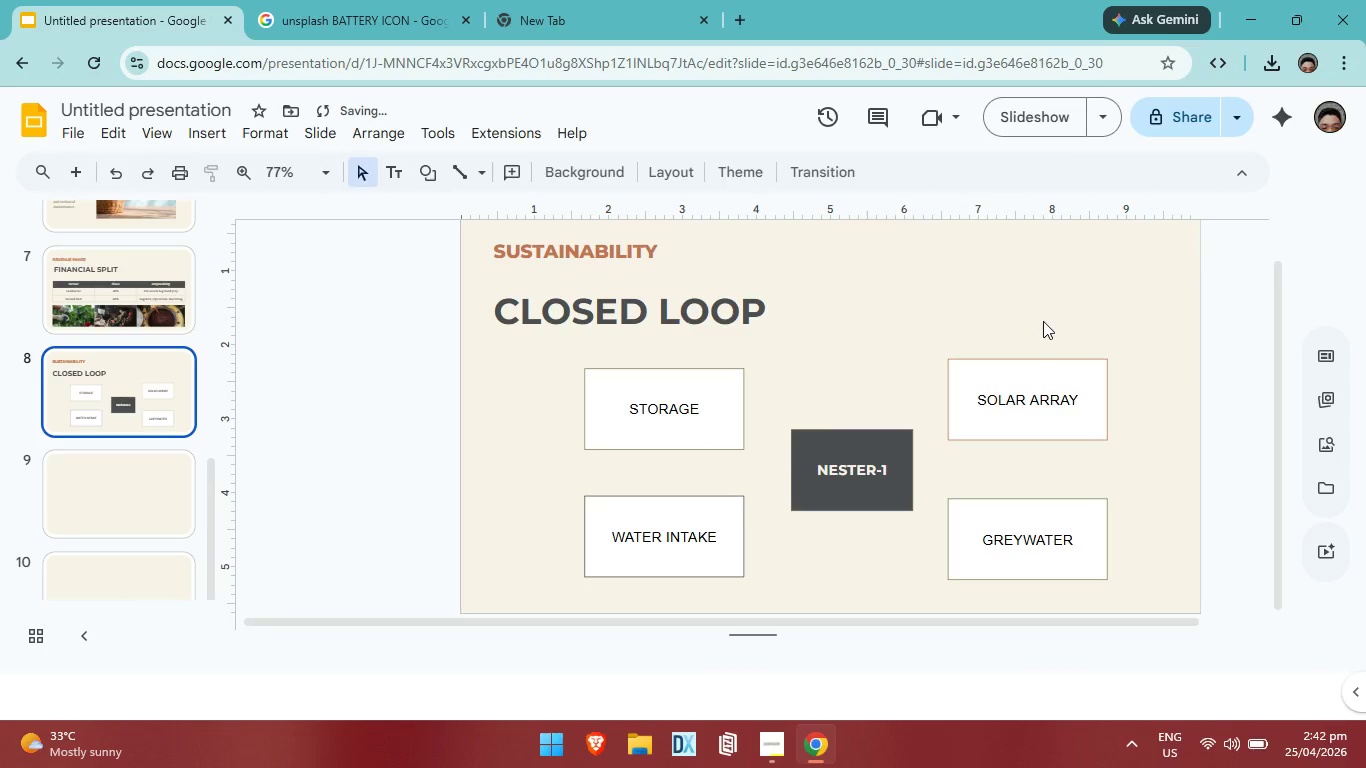 
left_click([1043, 321])
 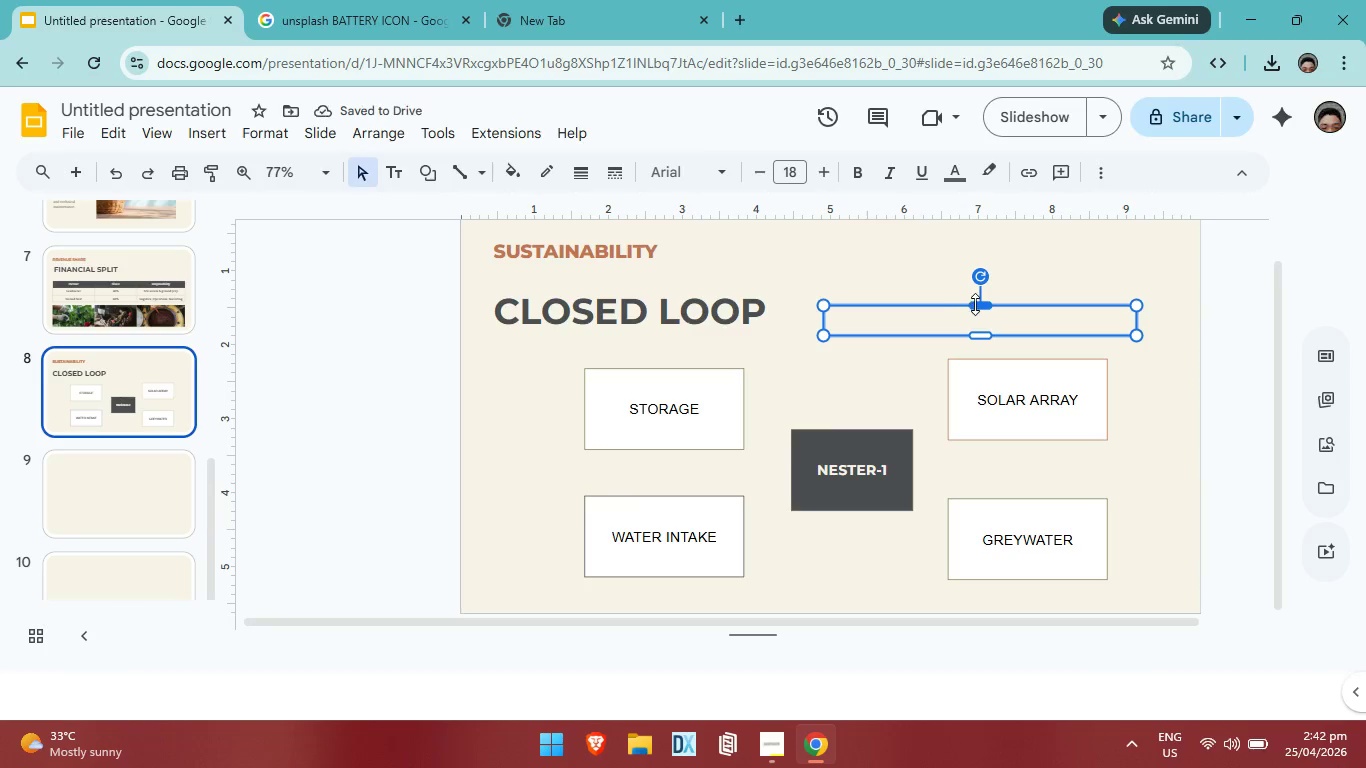 
left_click_drag(start_coordinate=[977, 304], to_coordinate=[977, 294])
 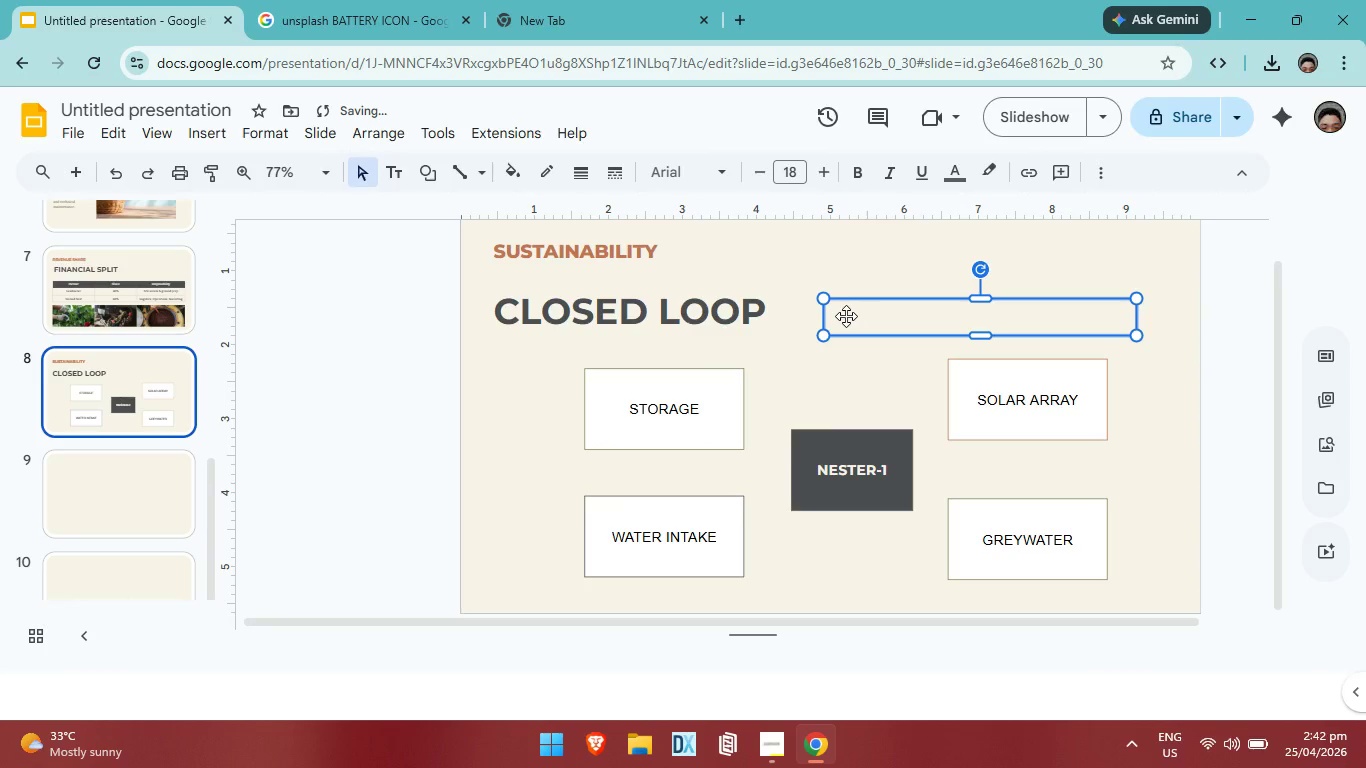 
double_click([846, 316])
 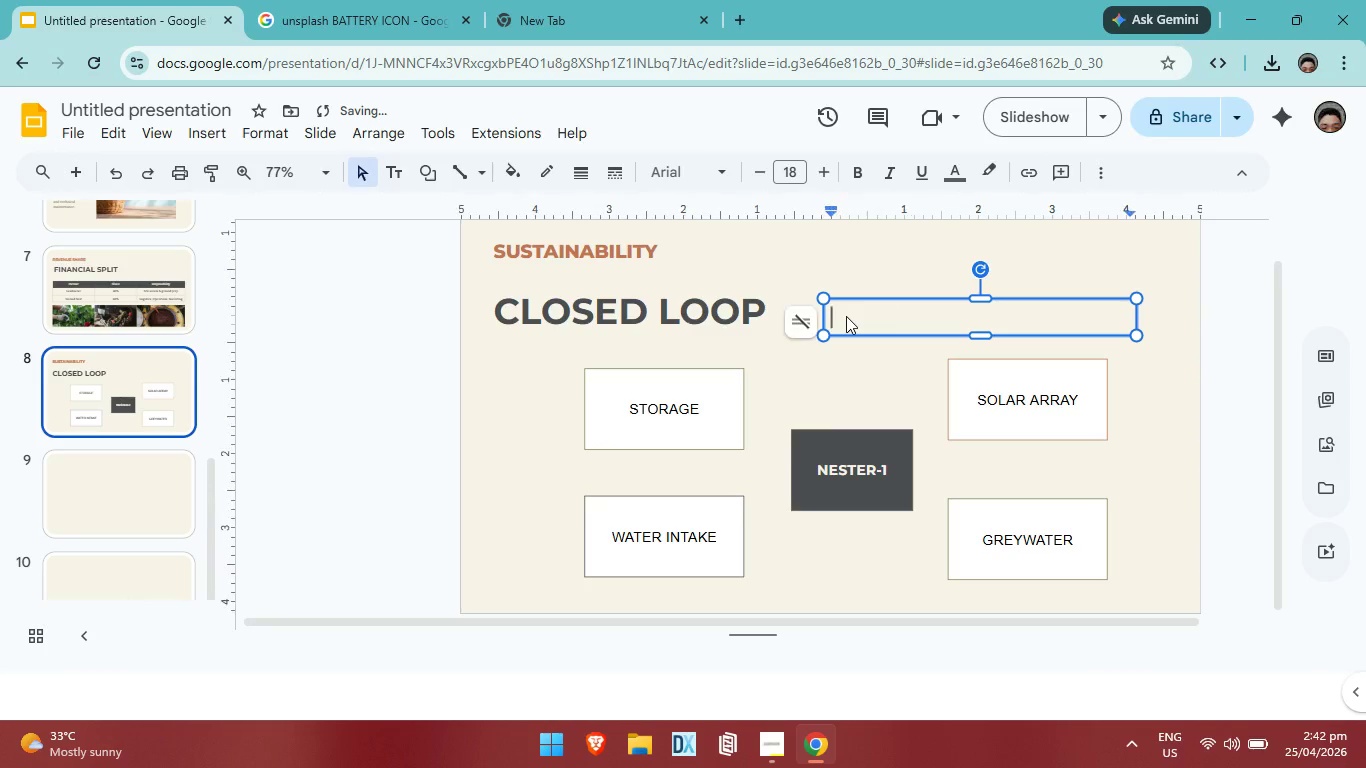 
triple_click([846, 316])
 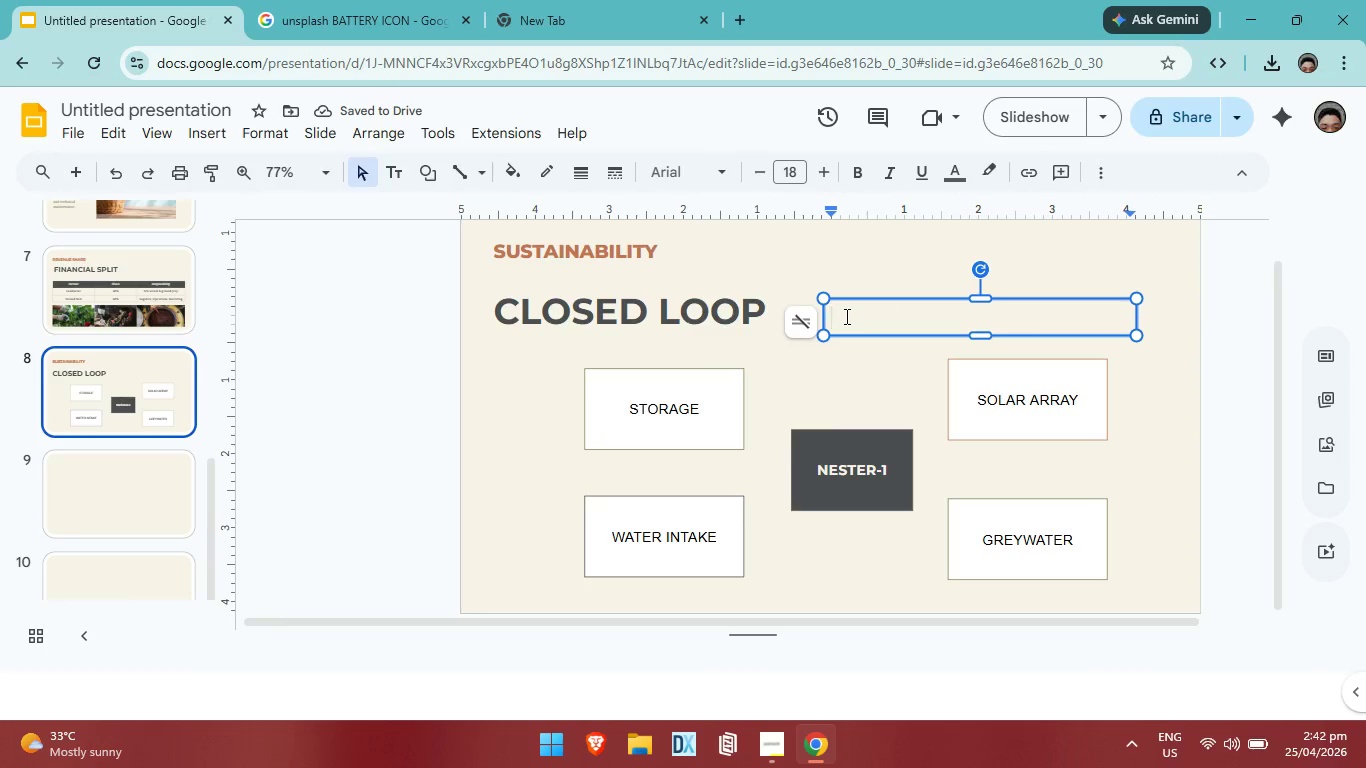 
type(ur)
key(Backspace)
key(Backspace)
type(Our engn)
key(Backspace)
type(ineering ensure )
key(Backspace)
type(s complete utility independence, protecting your whi)
key(Backspace)
key(Backspace)
key(Backspace)
key(Backspace)
type(land )
key(Backspace)
key(Backspace)
key(Backspace)
key(Backspace)
key(Backspace)
type( land while providing a seamless luxury experience for guet)
key(Backspace)
type(sts.)
 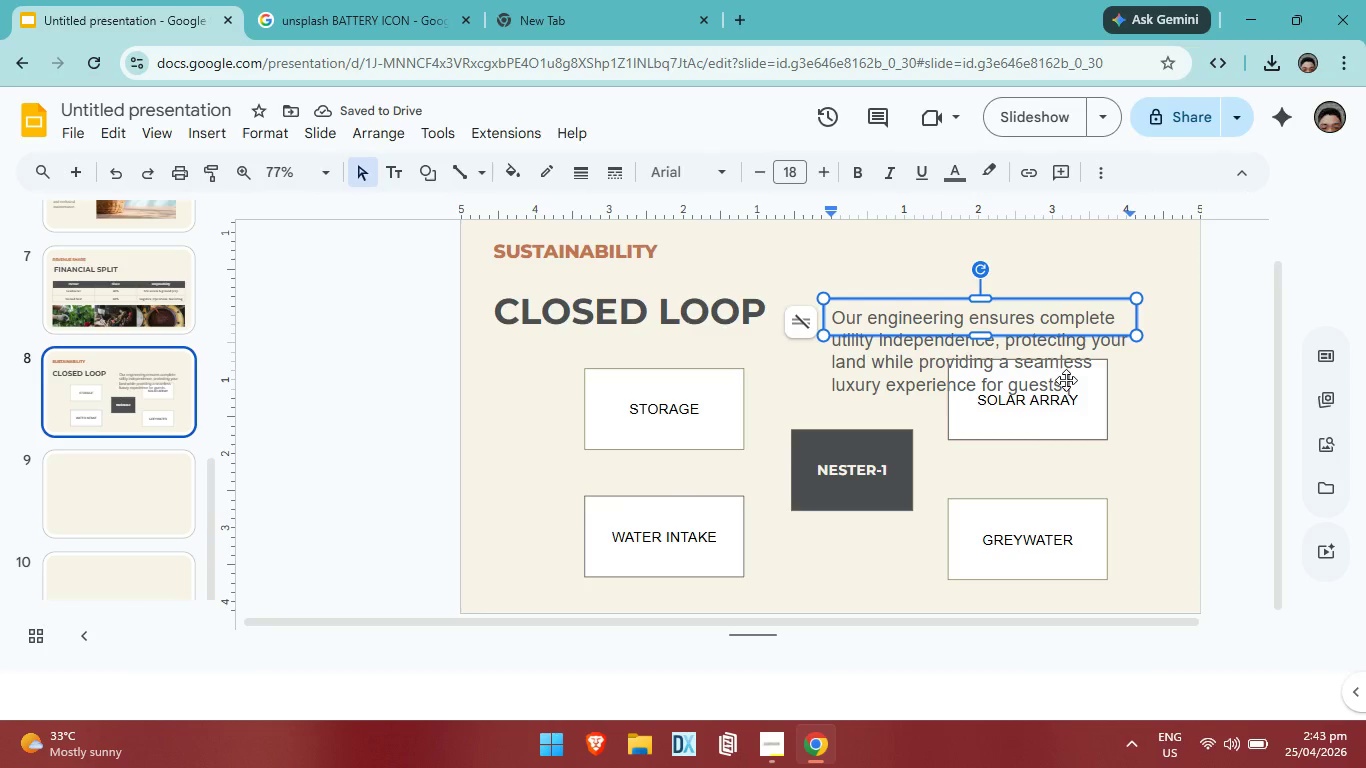 
wait(5.17)
 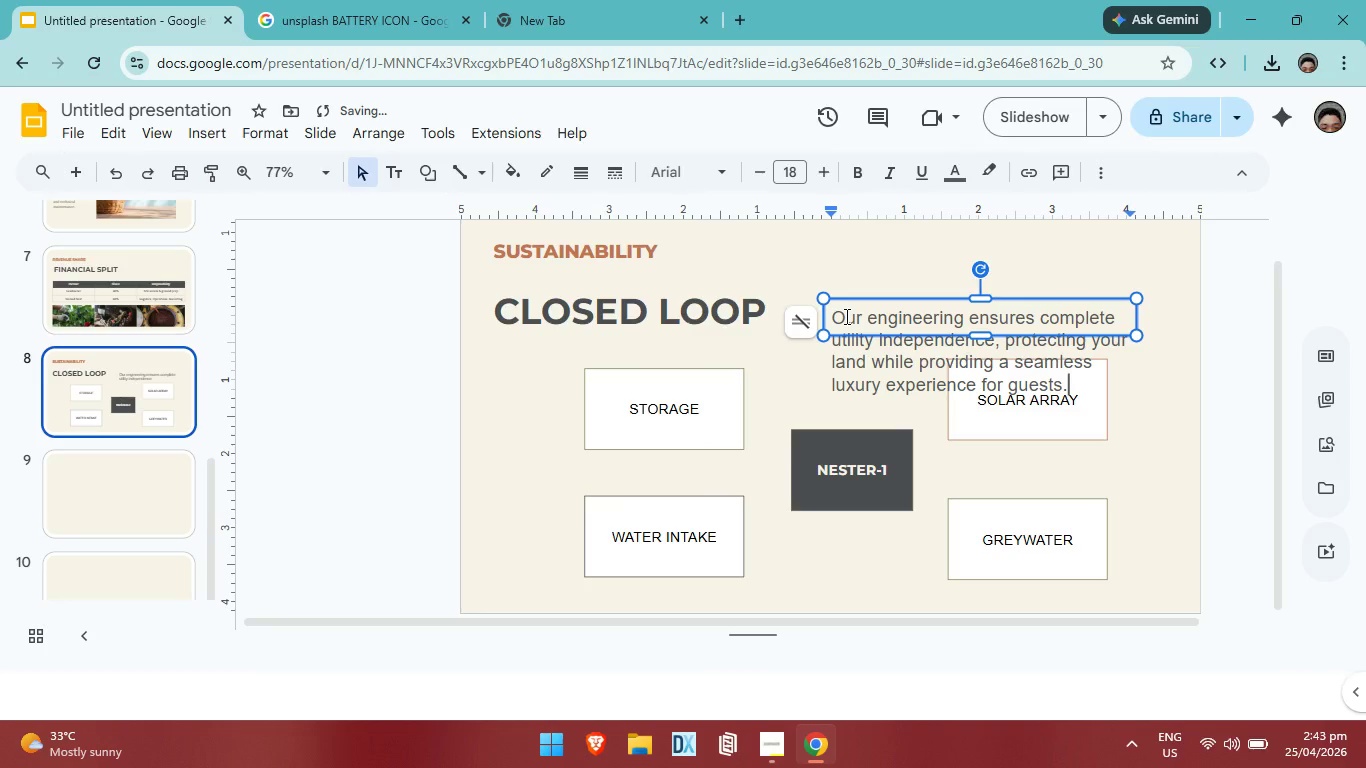 
left_click_drag(start_coordinate=[1067, 384], to_coordinate=[1010, 353])
 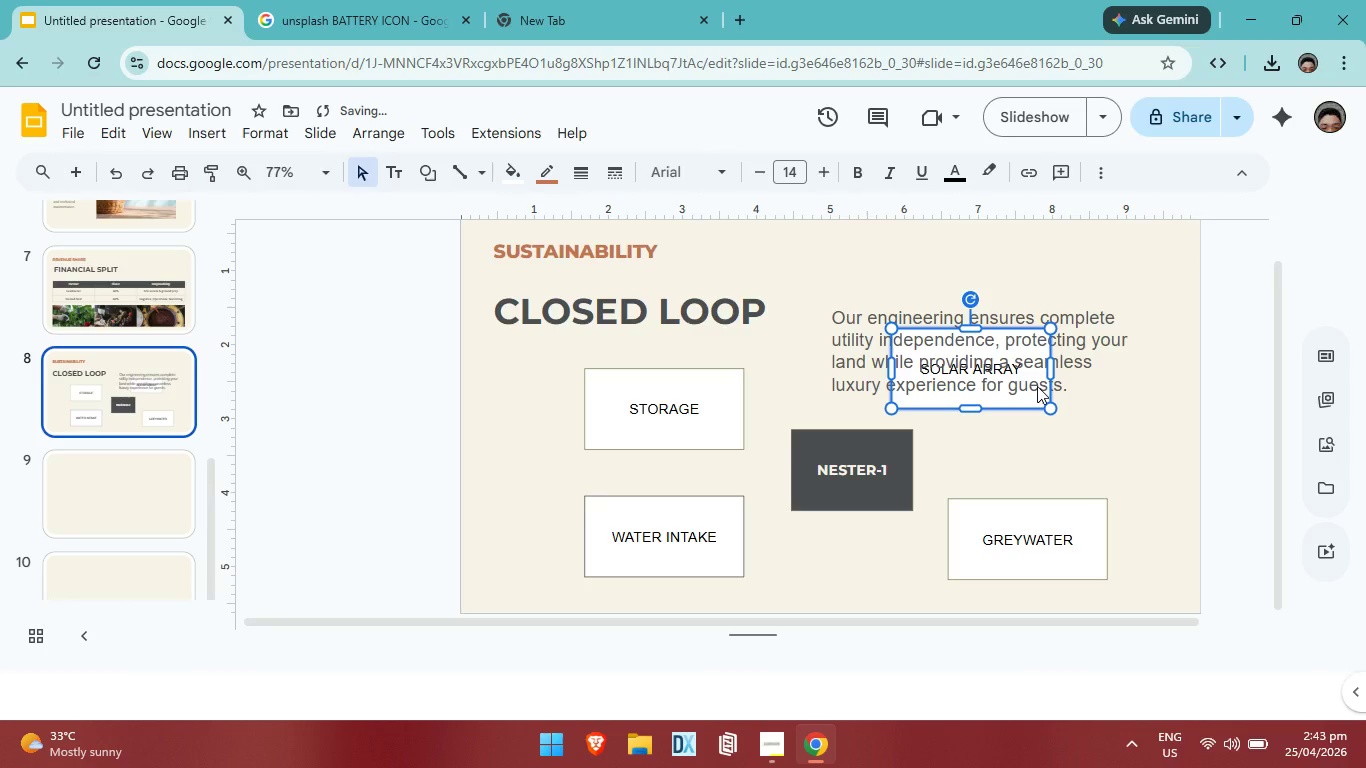 
key(Control+ControlLeft)
 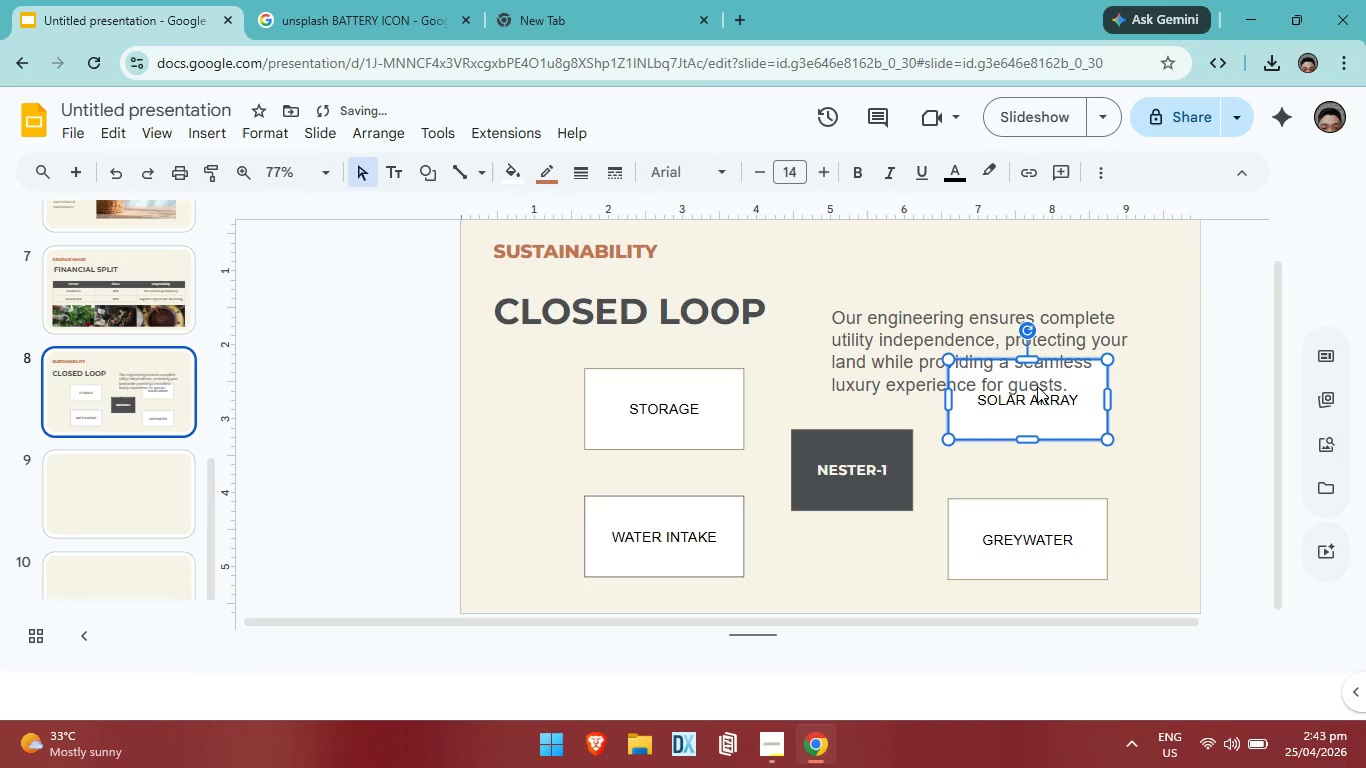 
key(Control+Z)
 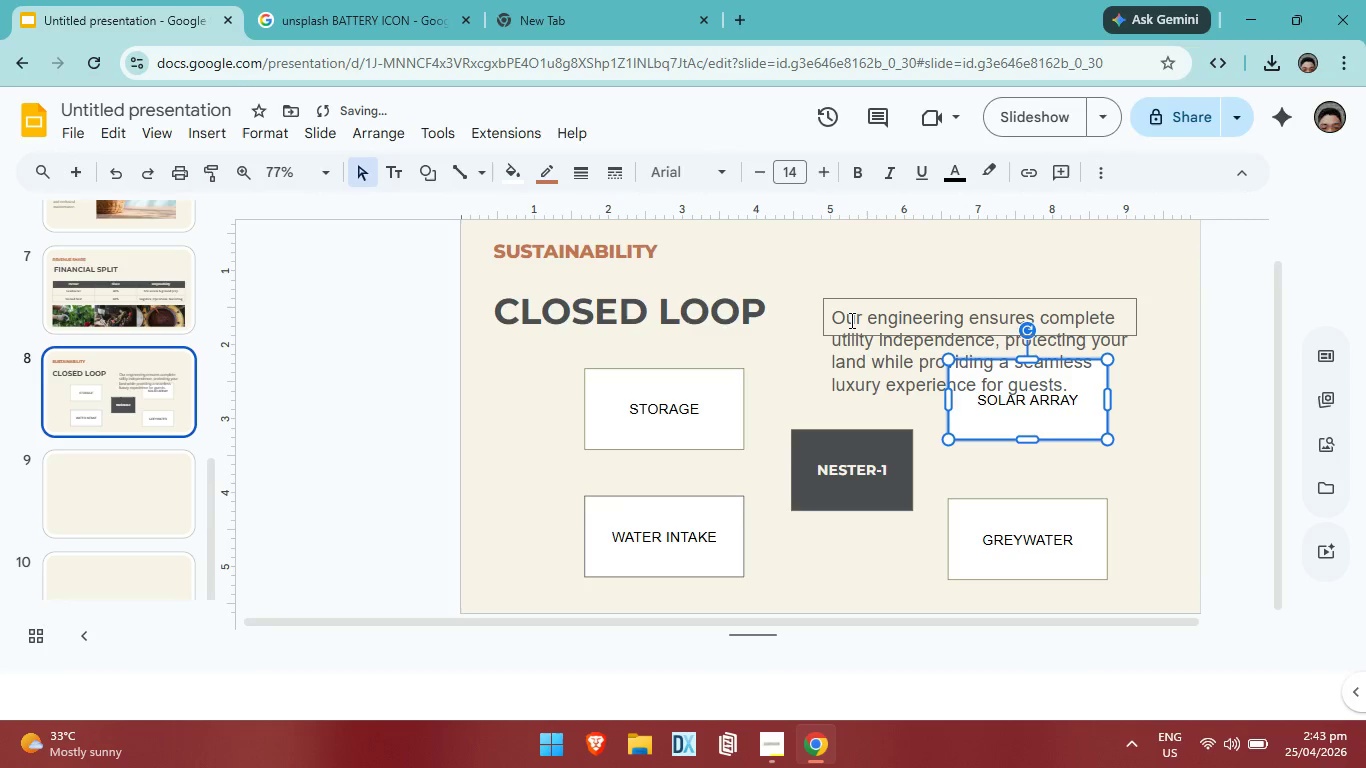 
left_click([851, 321])
 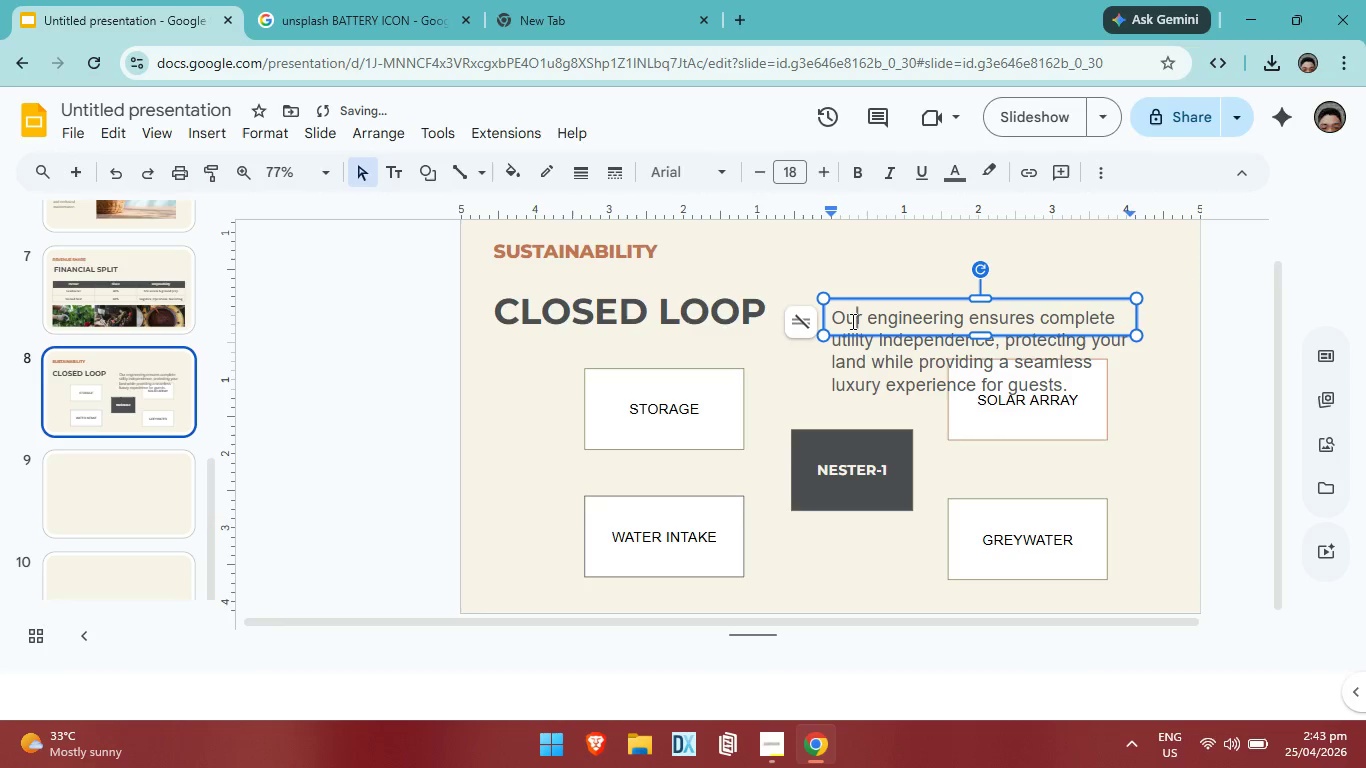 
key(Control+A)
 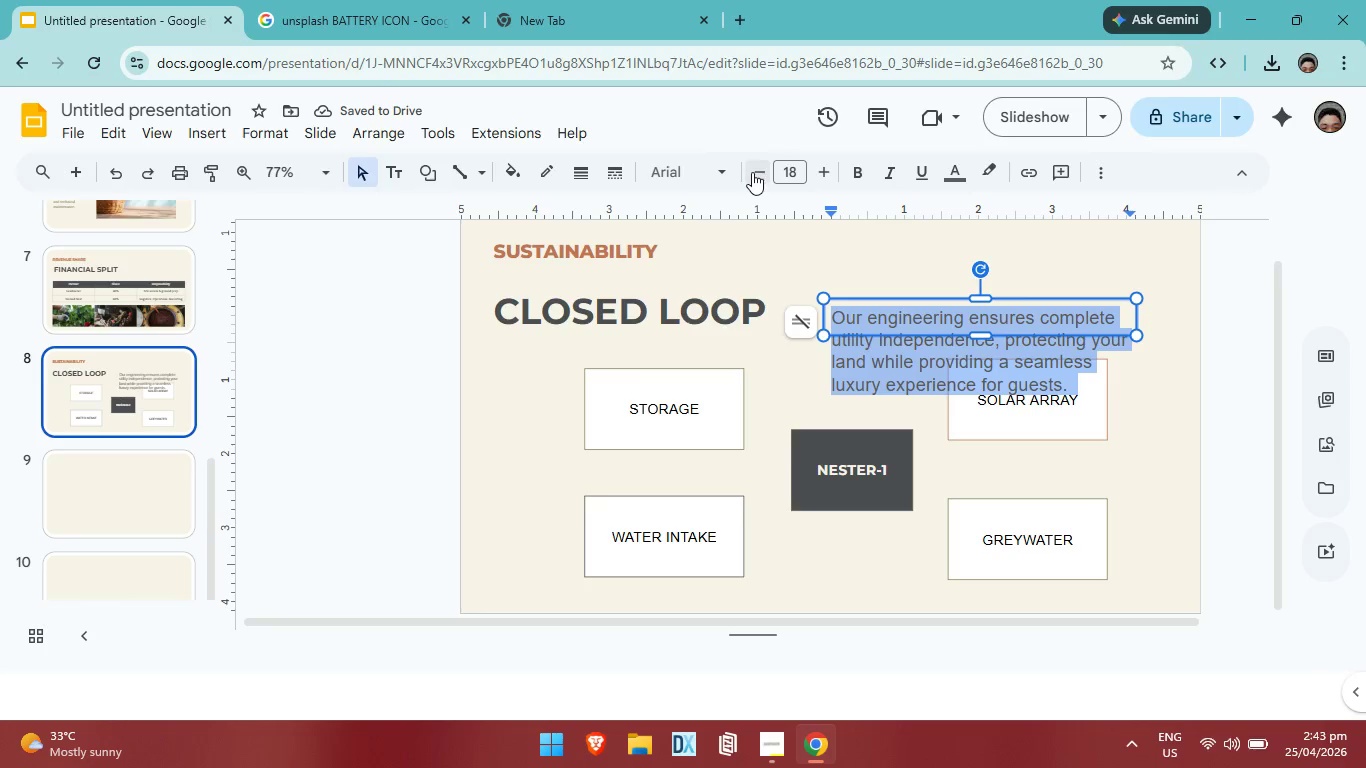 
double_click([752, 172])
 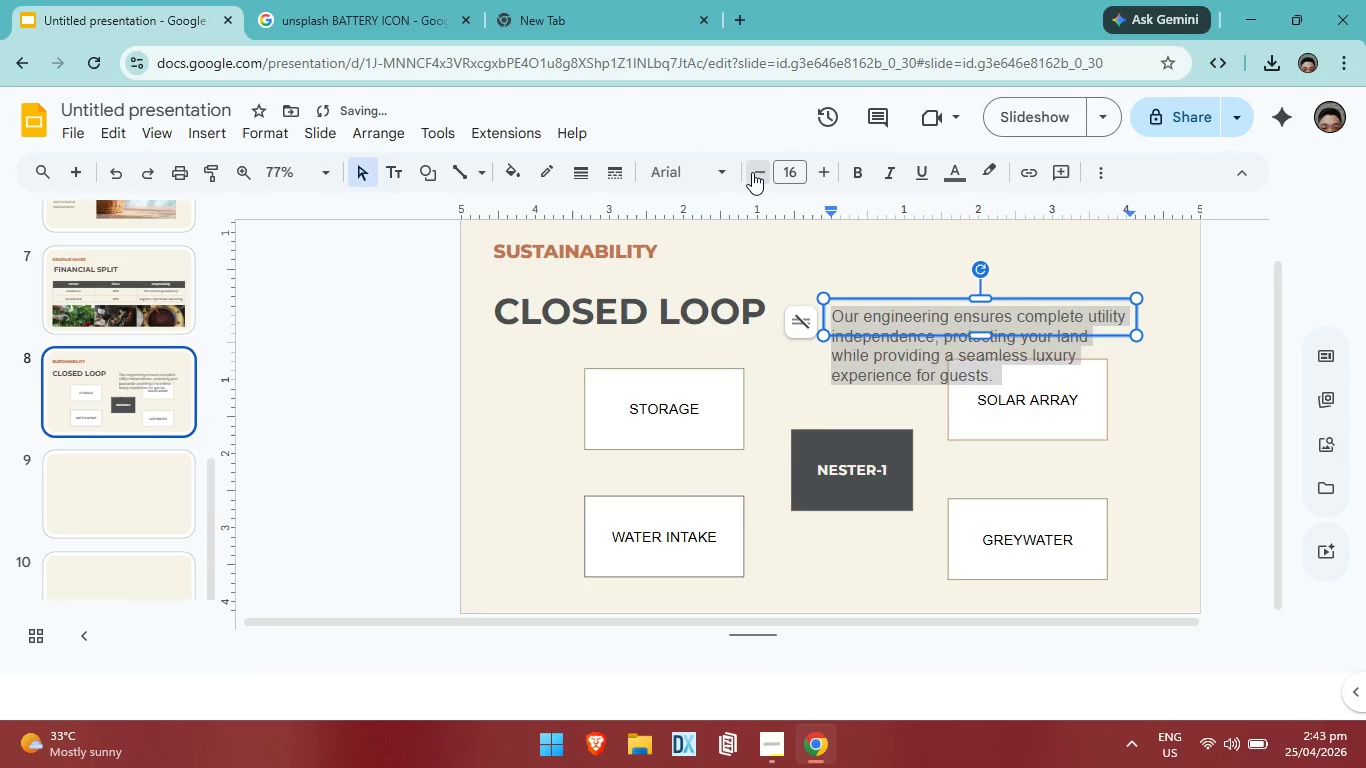 
triple_click([752, 172])
 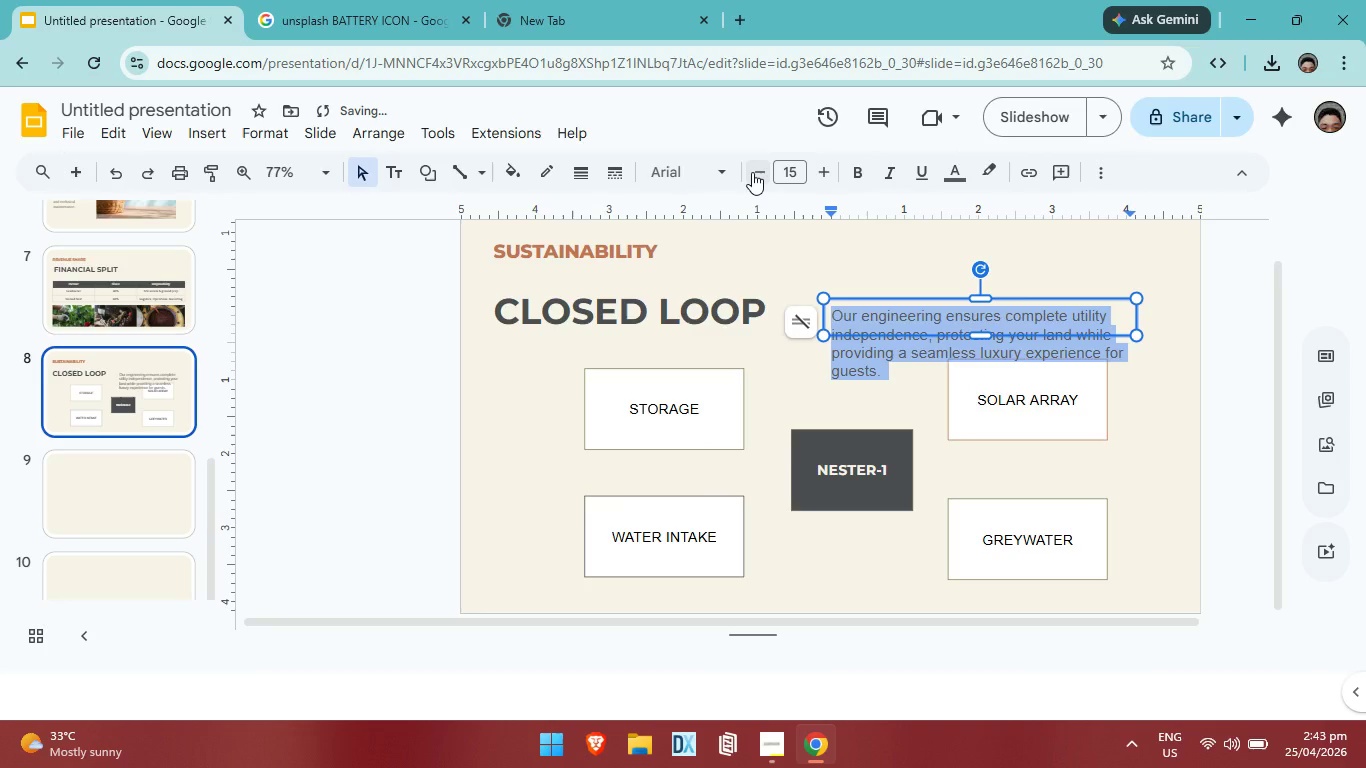 
triple_click([752, 172])
 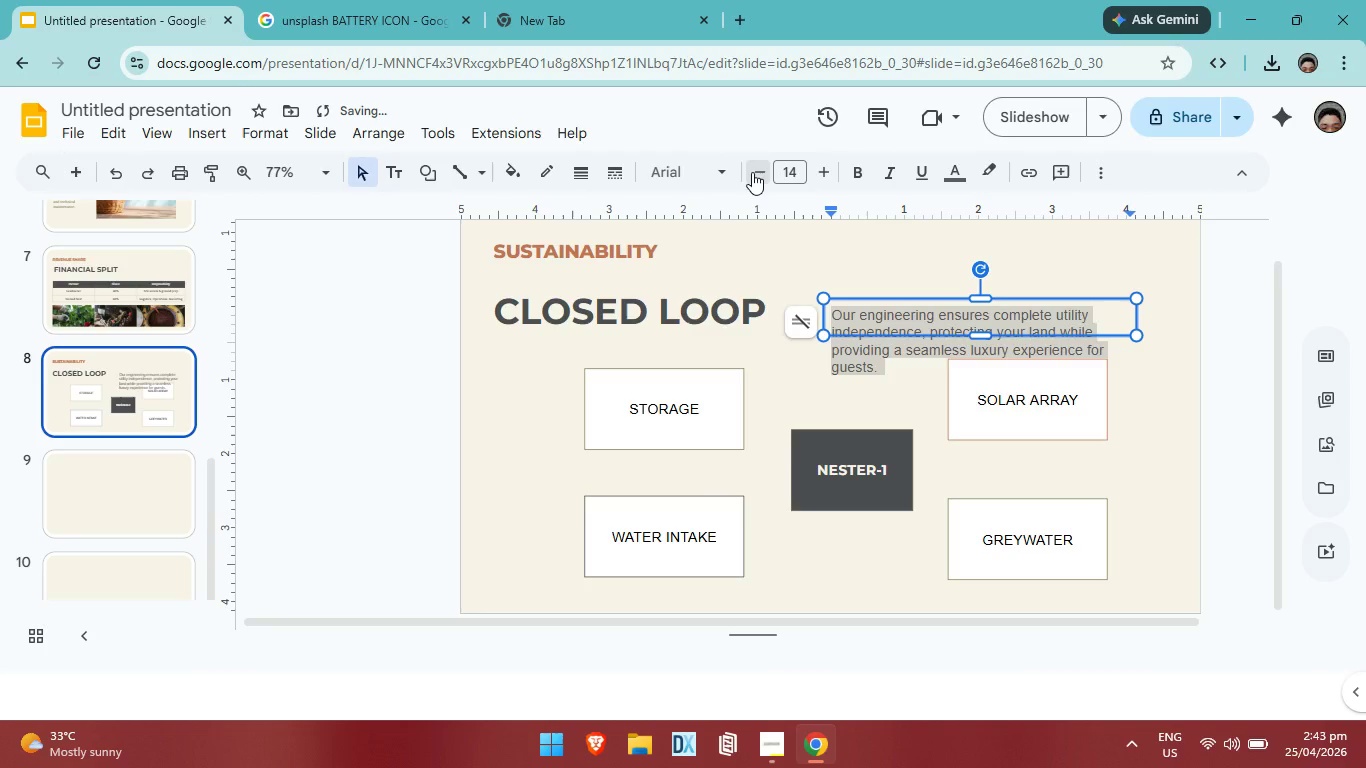 
triple_click([752, 172])
 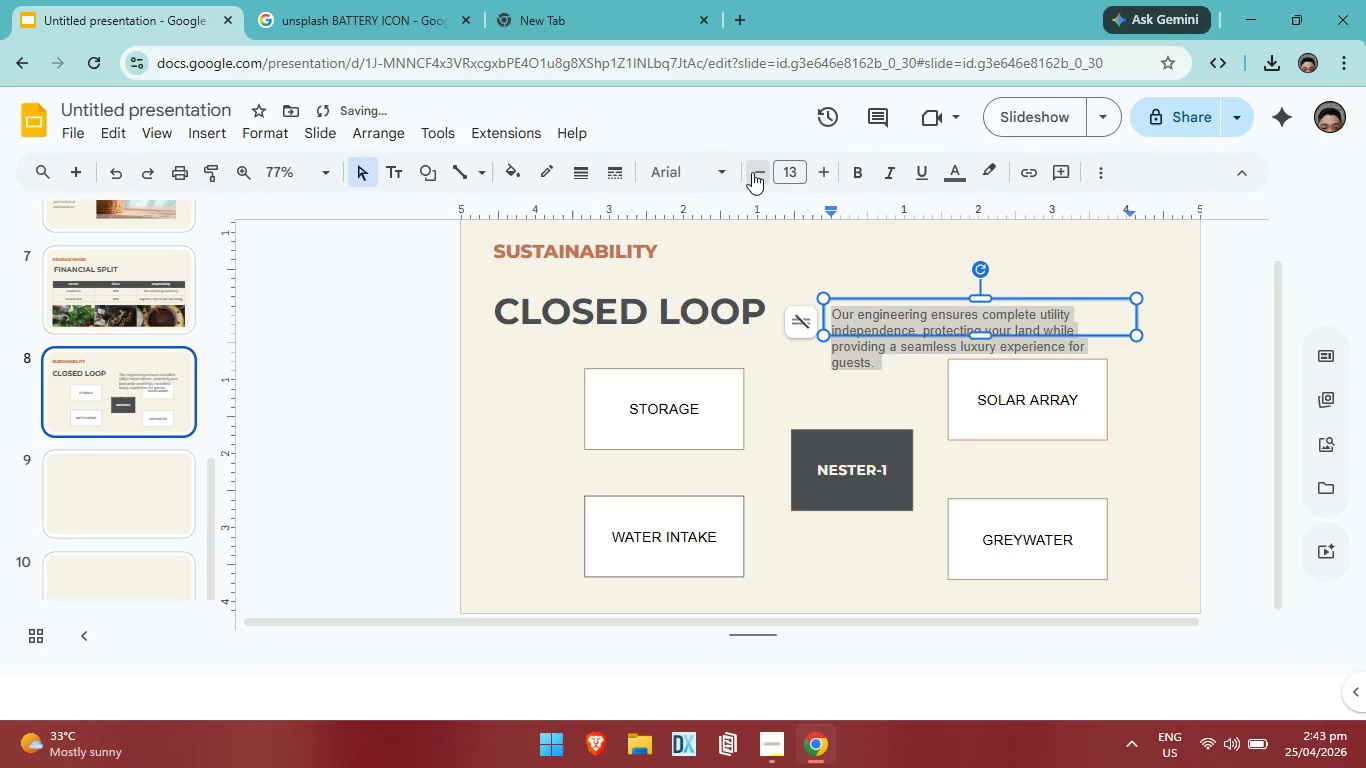 
triple_click([752, 172])
 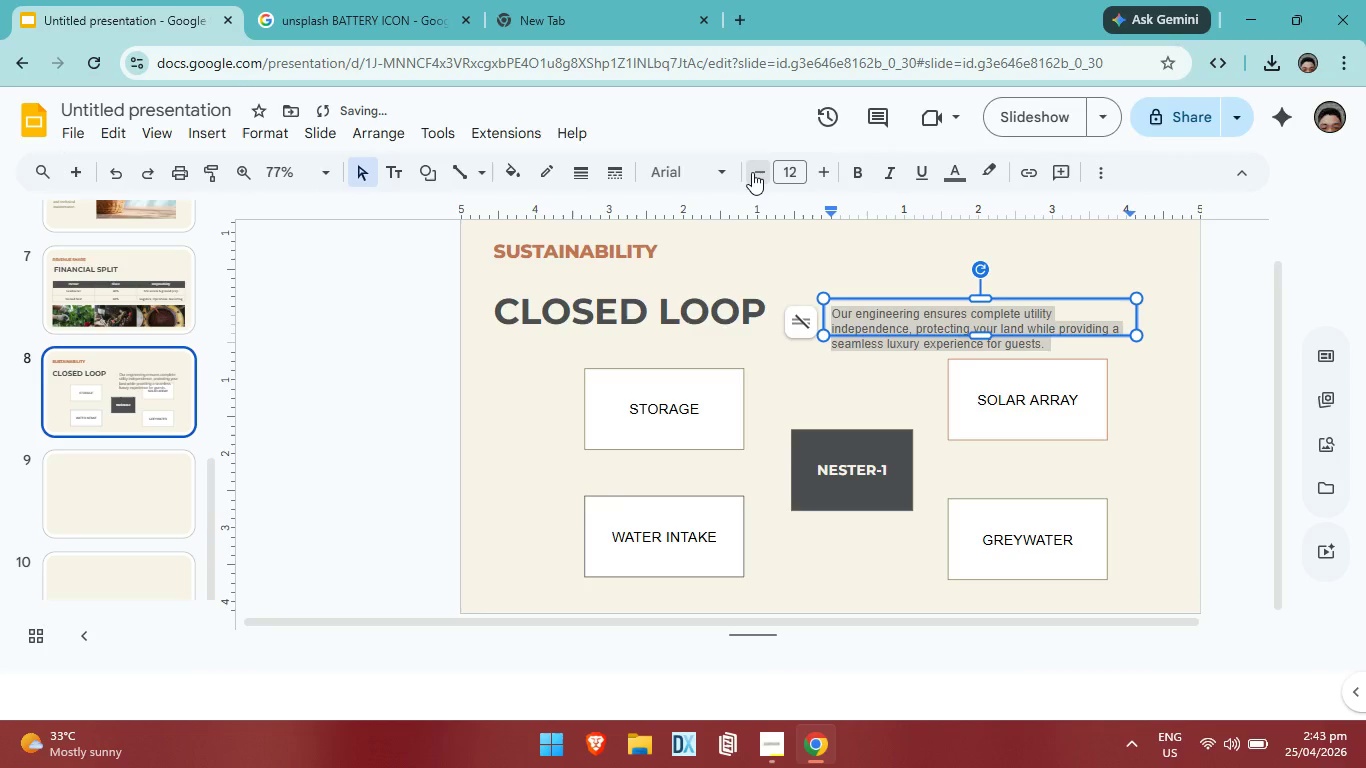 
triple_click([752, 172])
 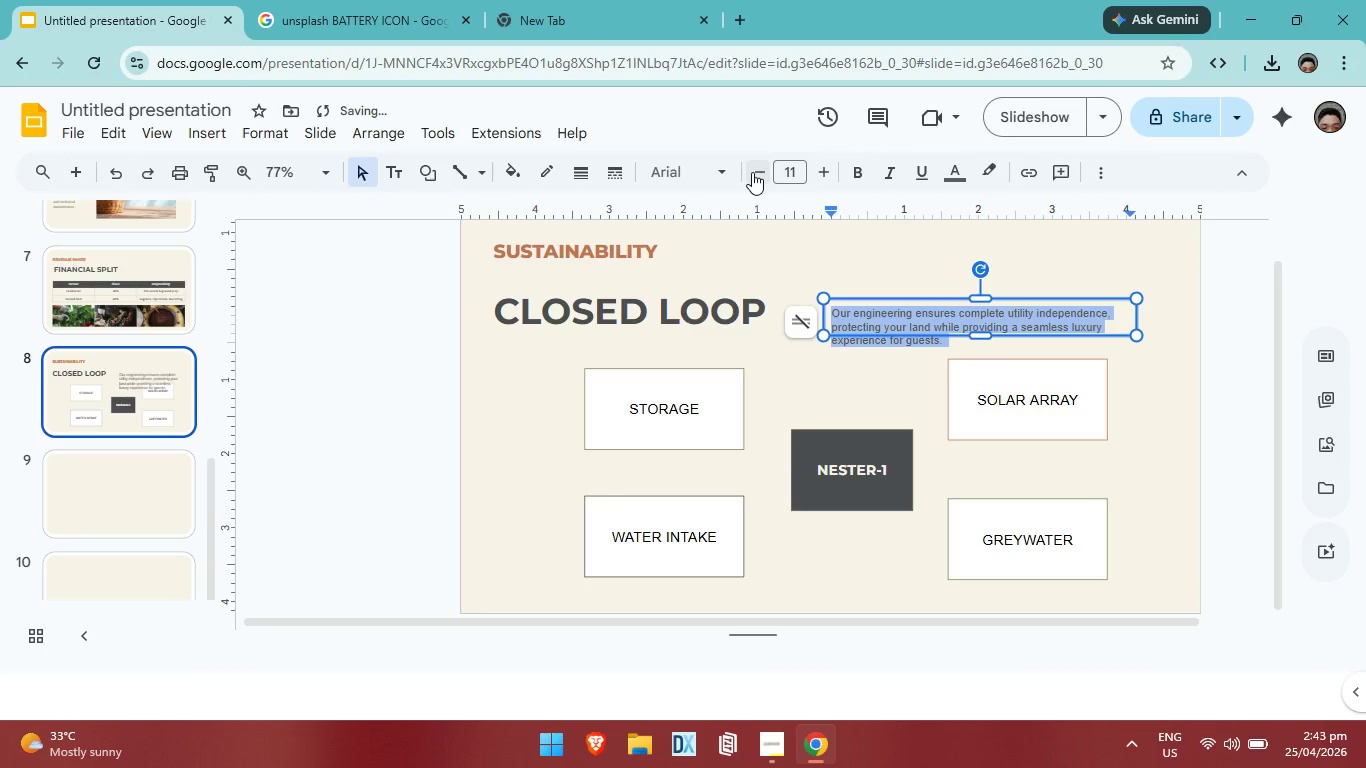 
left_click([752, 172])
 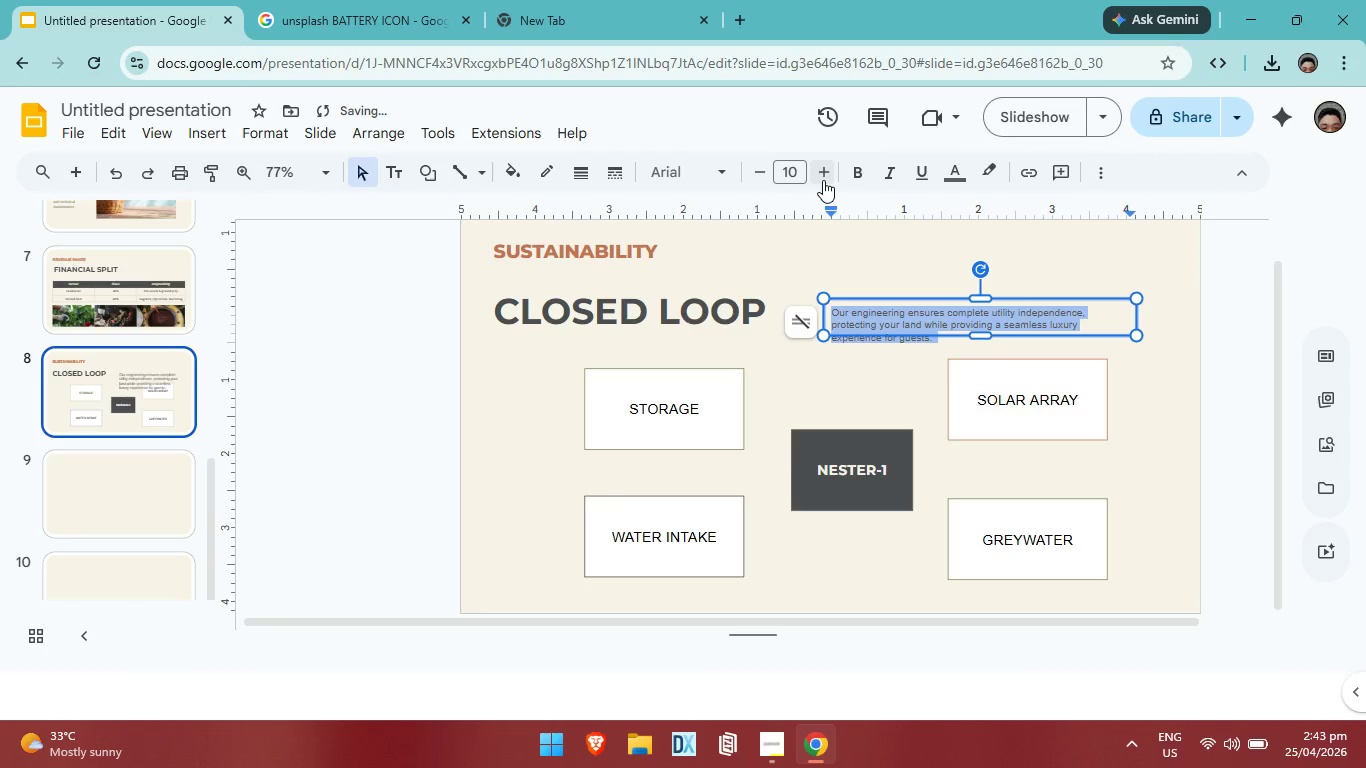 
double_click([824, 181])
 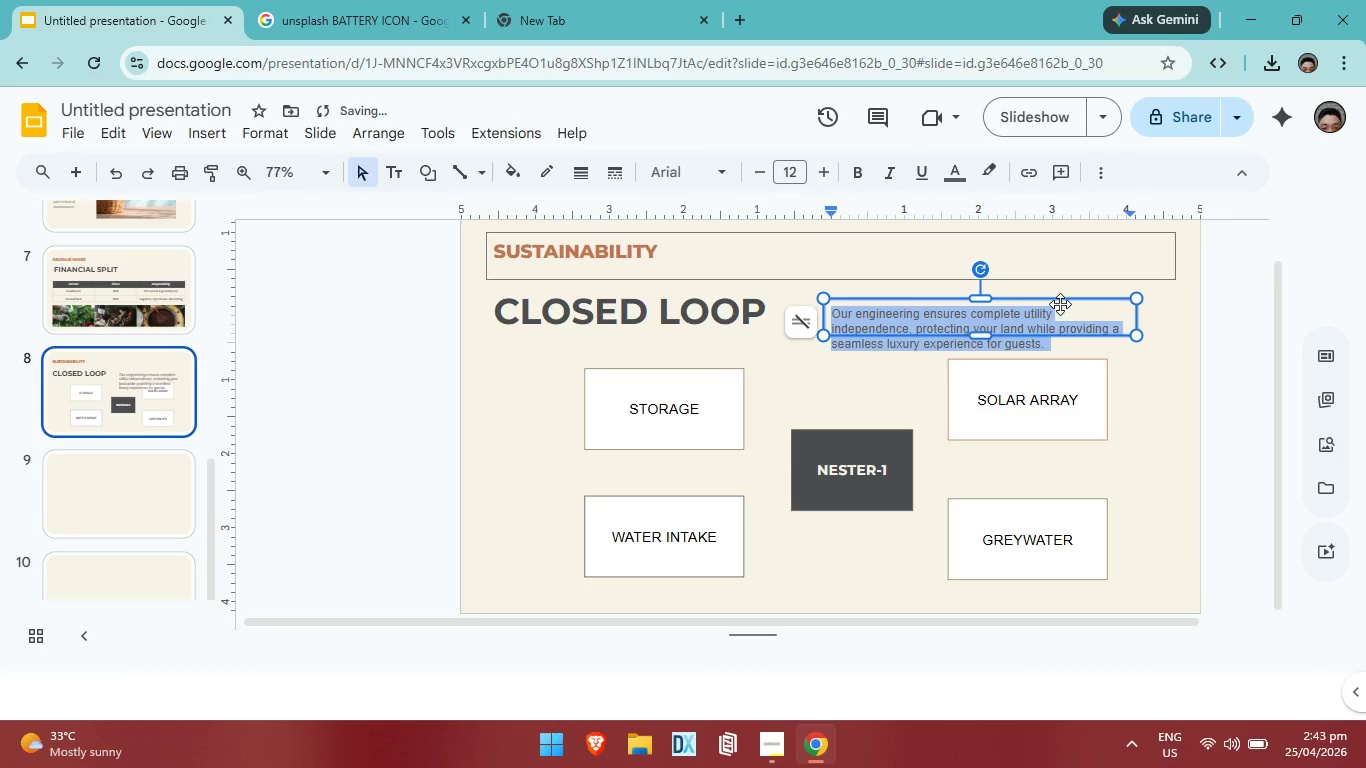 
left_click_drag(start_coordinate=[1139, 322], to_coordinate=[1155, 316])
 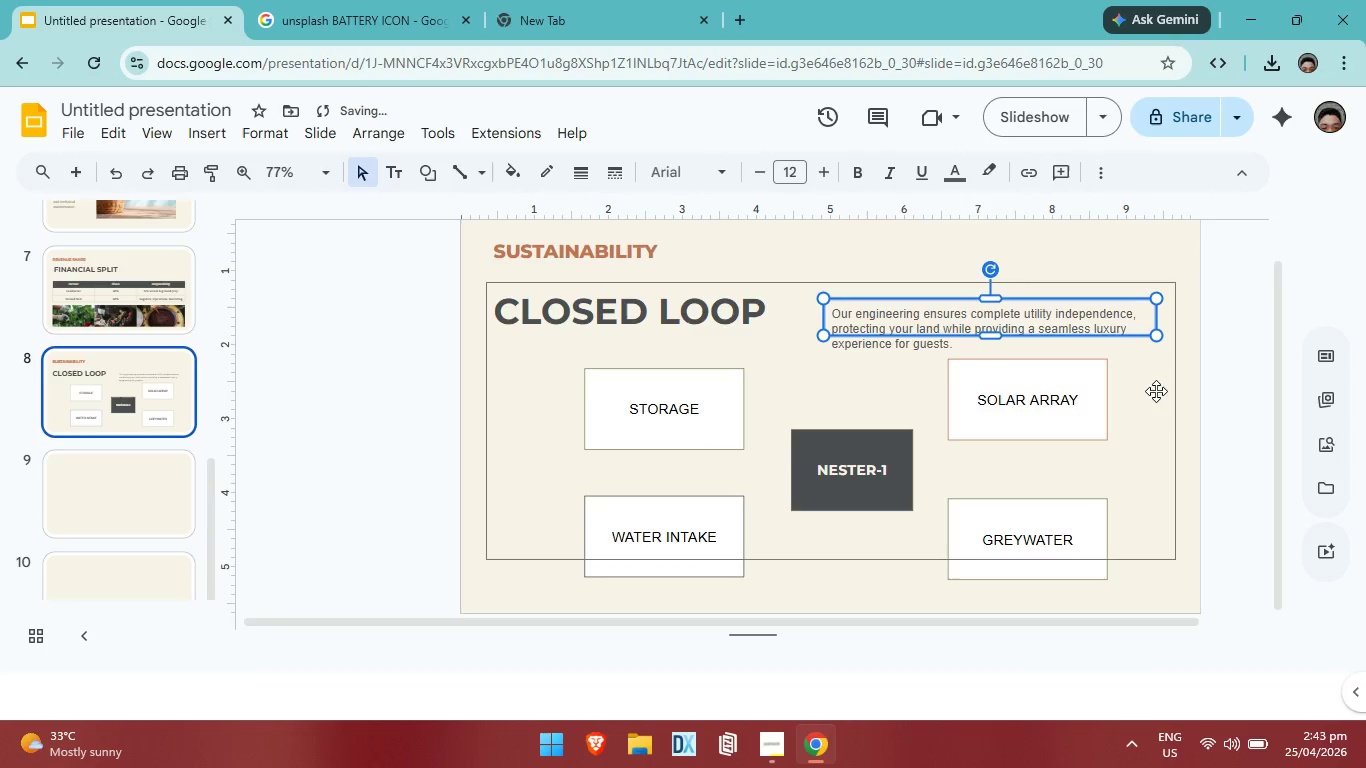 
left_click([1156, 391])
 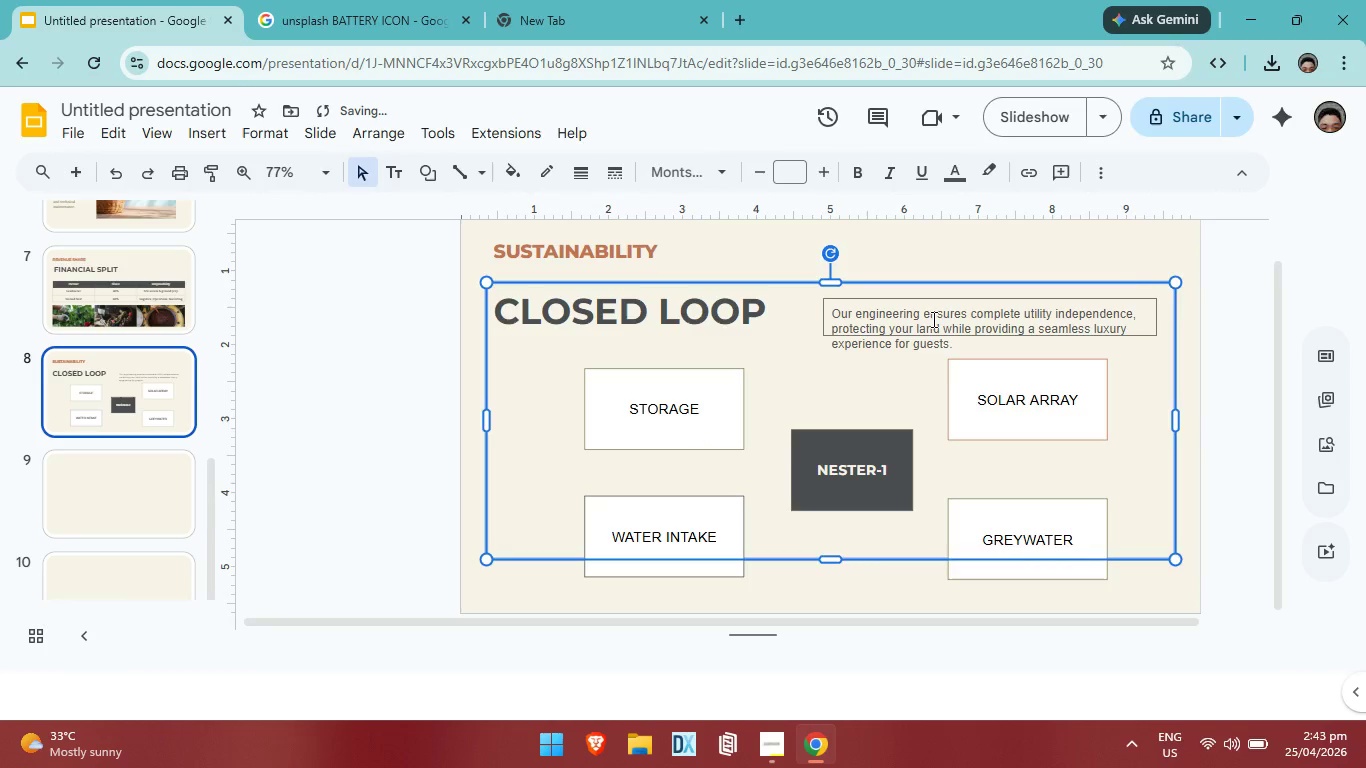 
left_click([932, 319])
 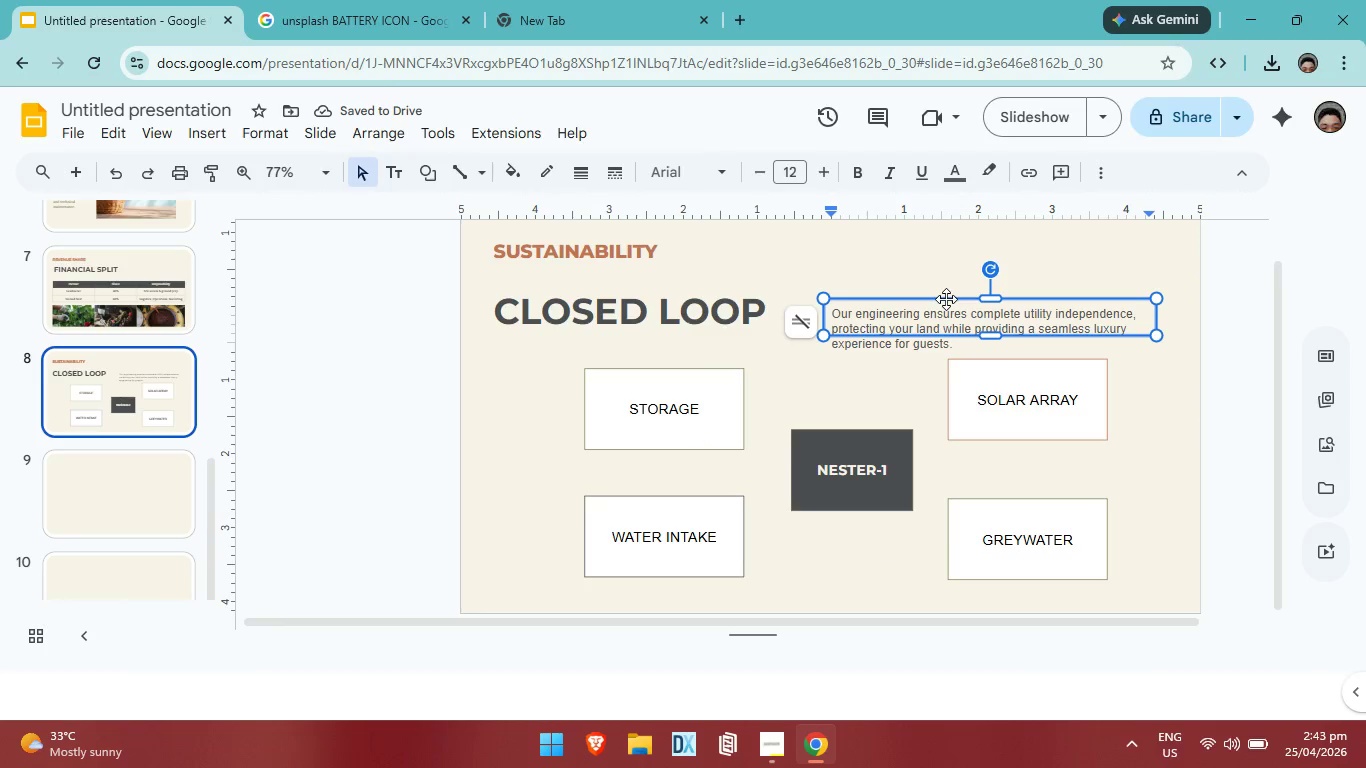 
left_click_drag(start_coordinate=[946, 299], to_coordinate=[928, 295])
 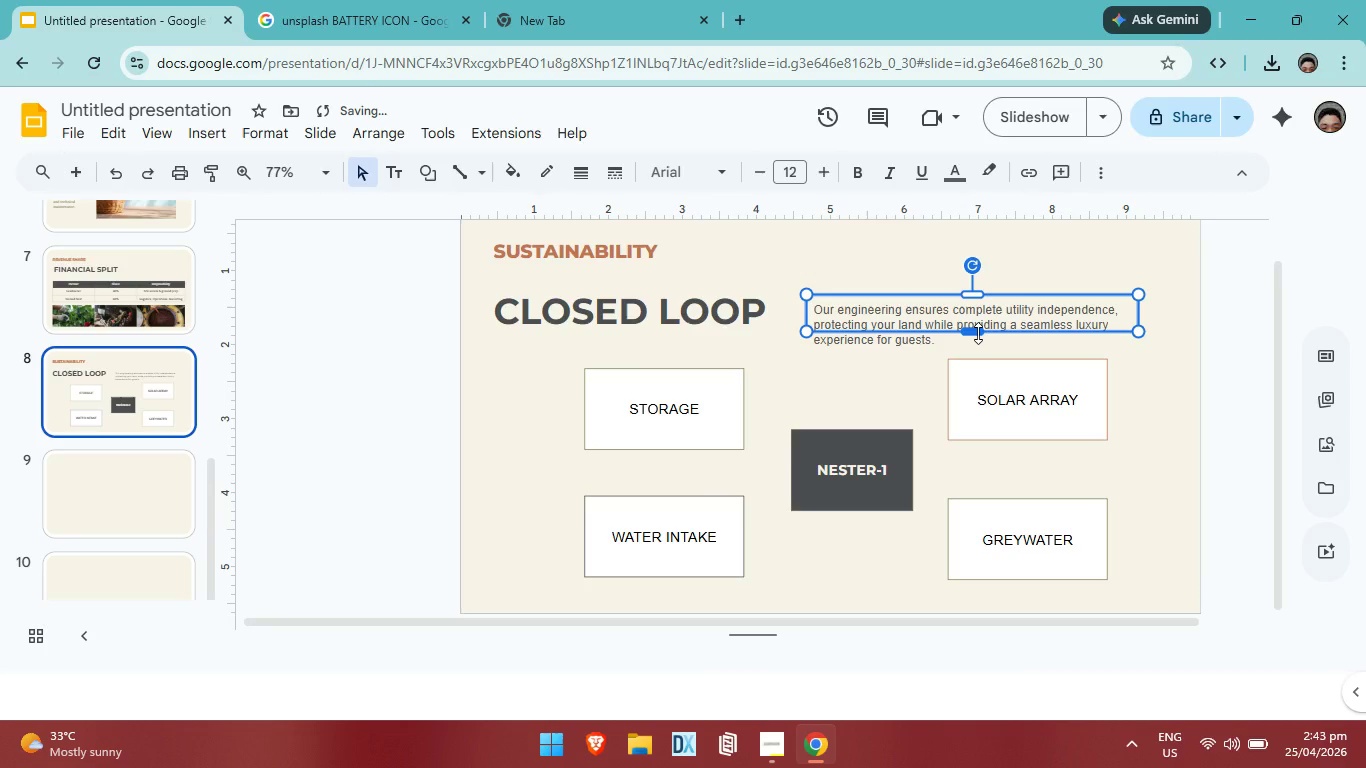 
left_click_drag(start_coordinate=[978, 333], to_coordinate=[975, 350])
 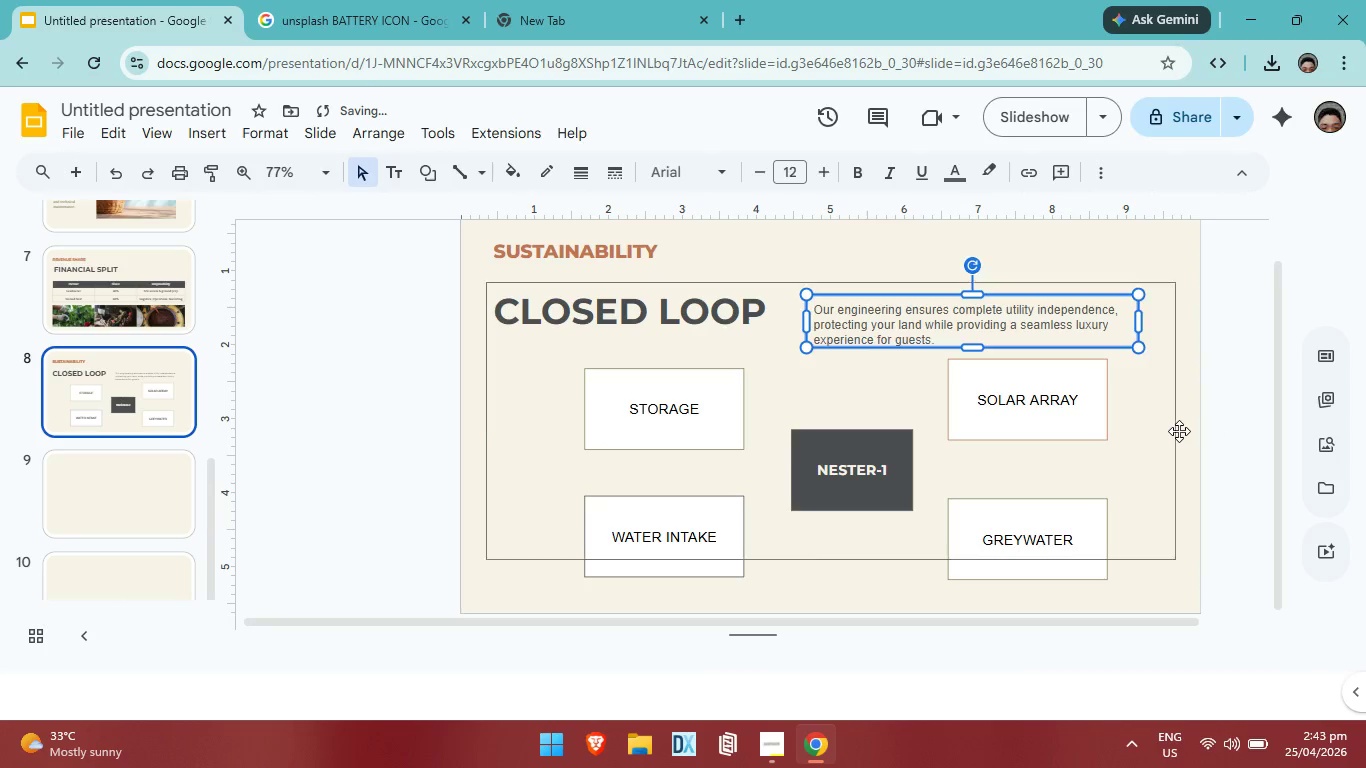 
left_click([1179, 431])
 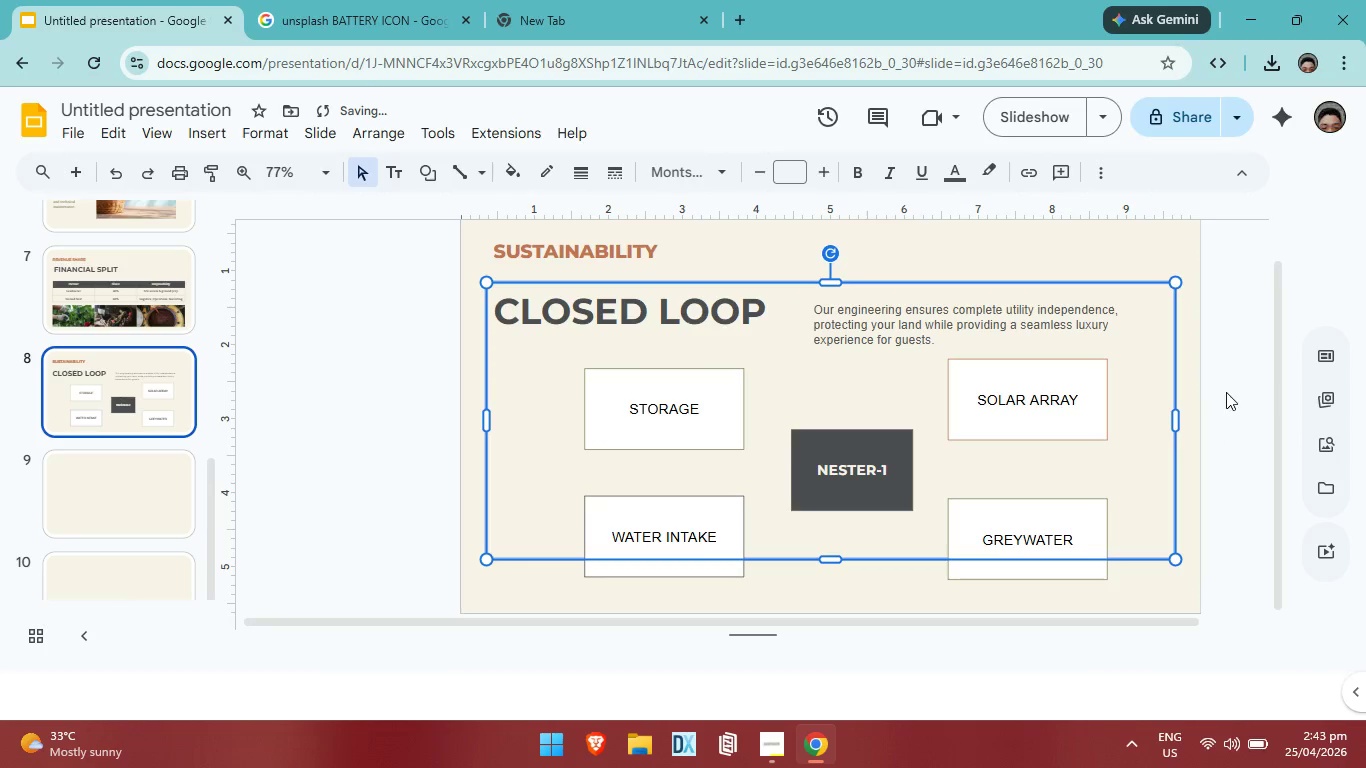 
left_click([1226, 392])
 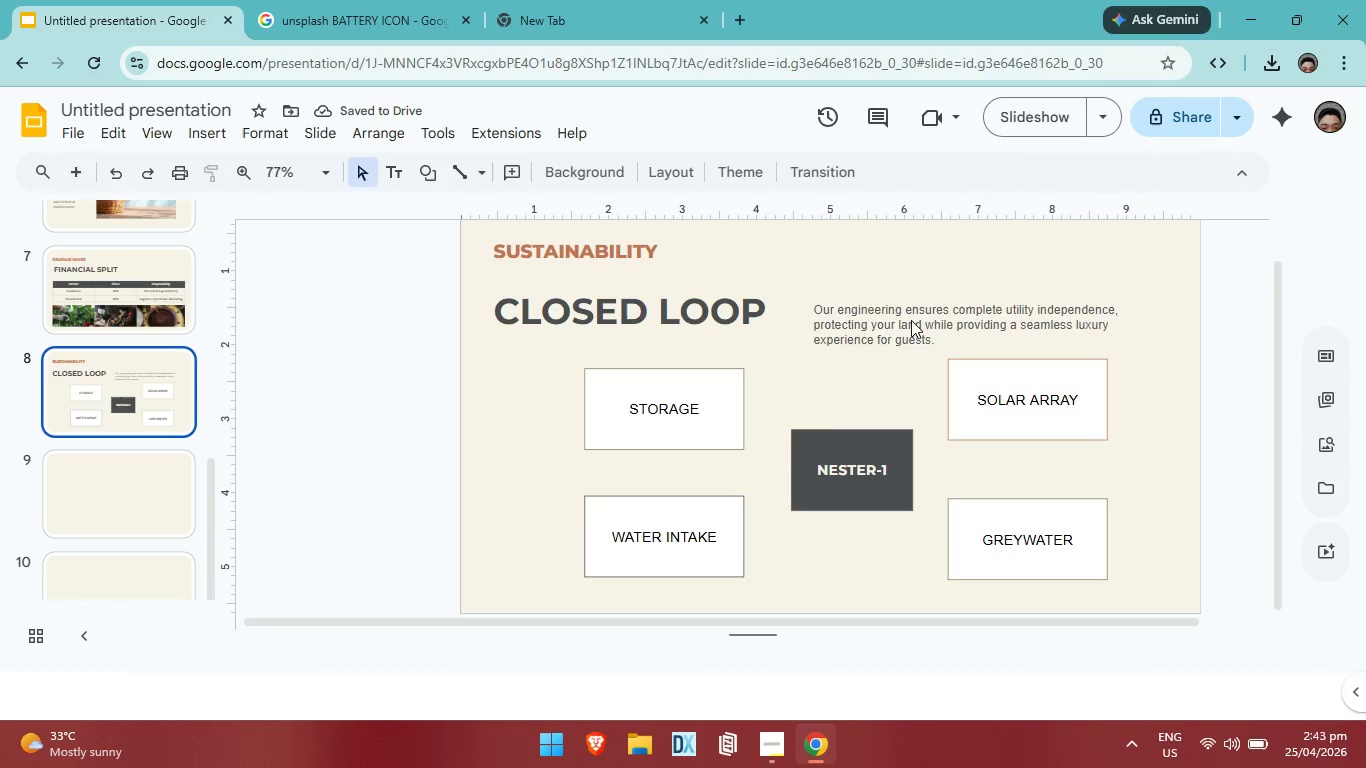 
left_click([911, 320])
 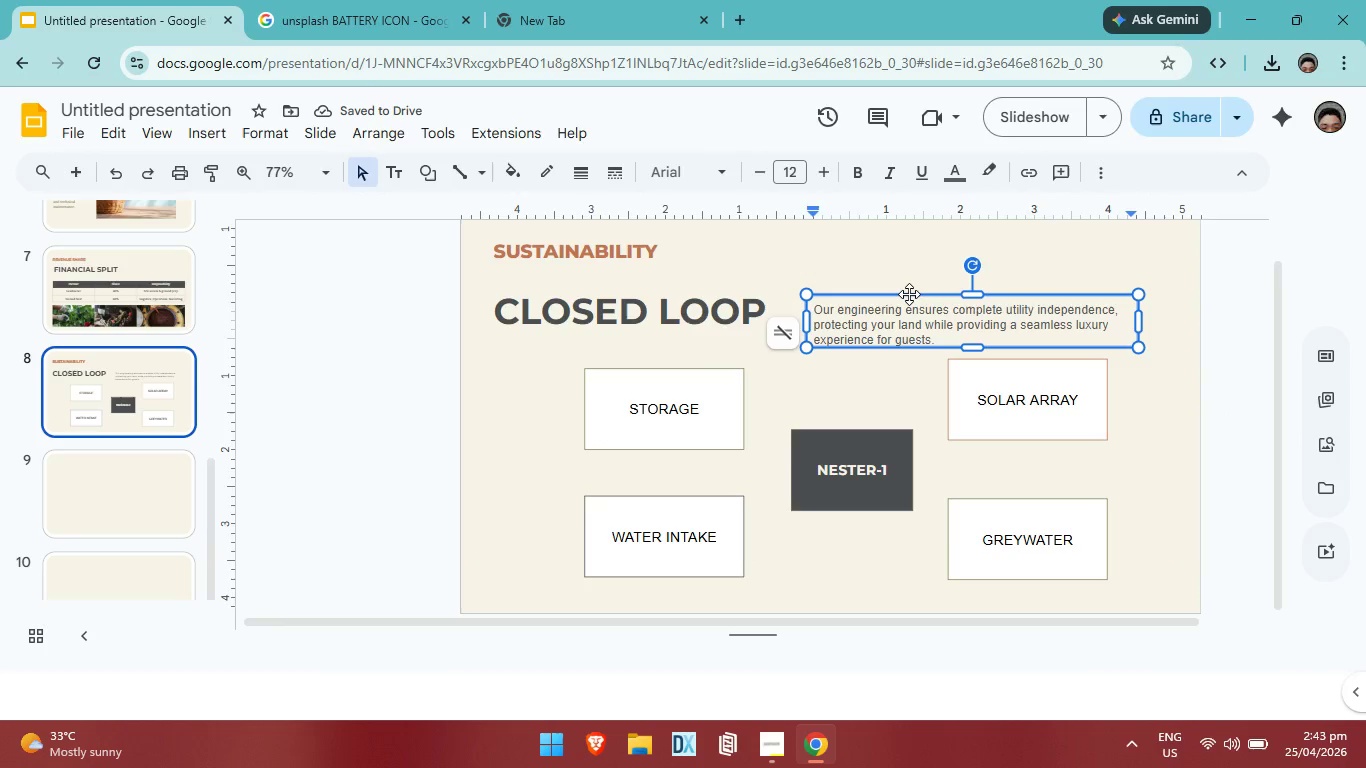 
left_click_drag(start_coordinate=[909, 294], to_coordinate=[895, 290])
 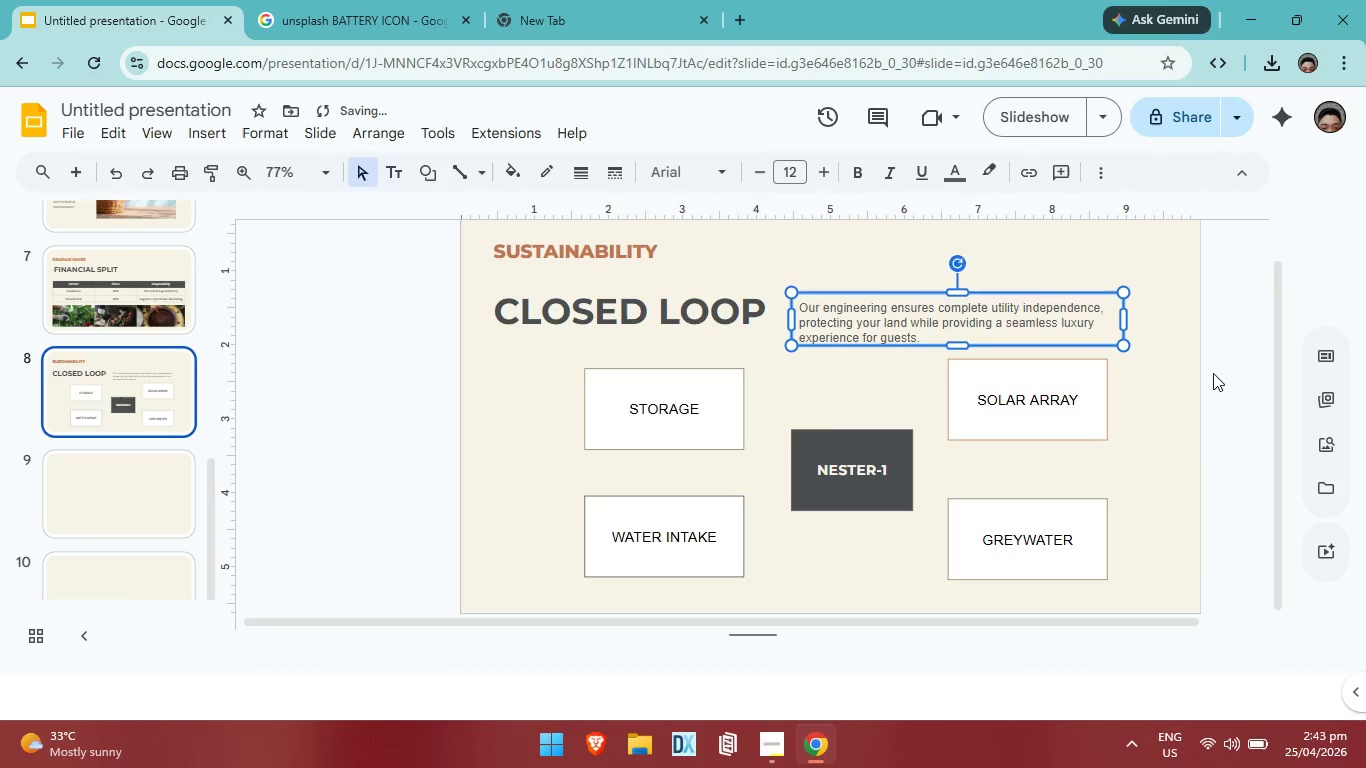 
left_click([1213, 373])
 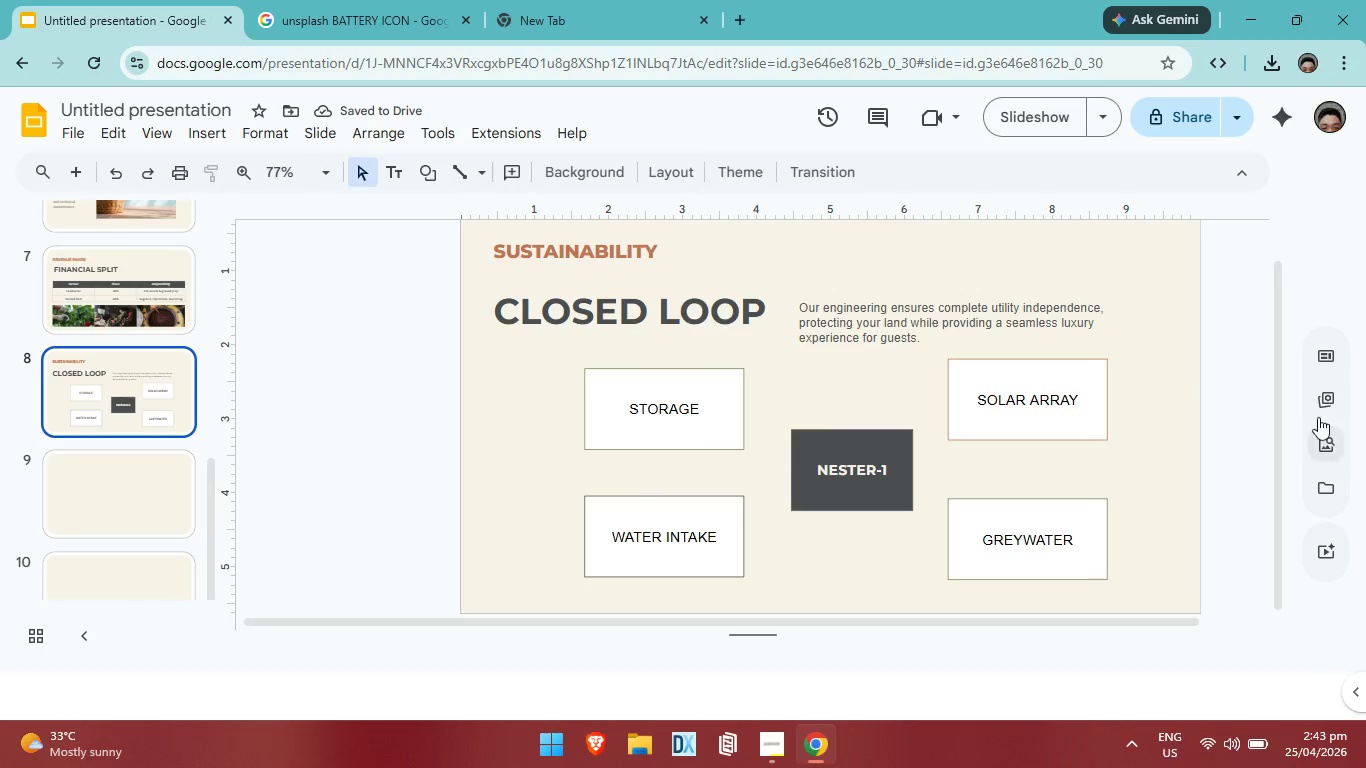 
left_click([914, 332])
 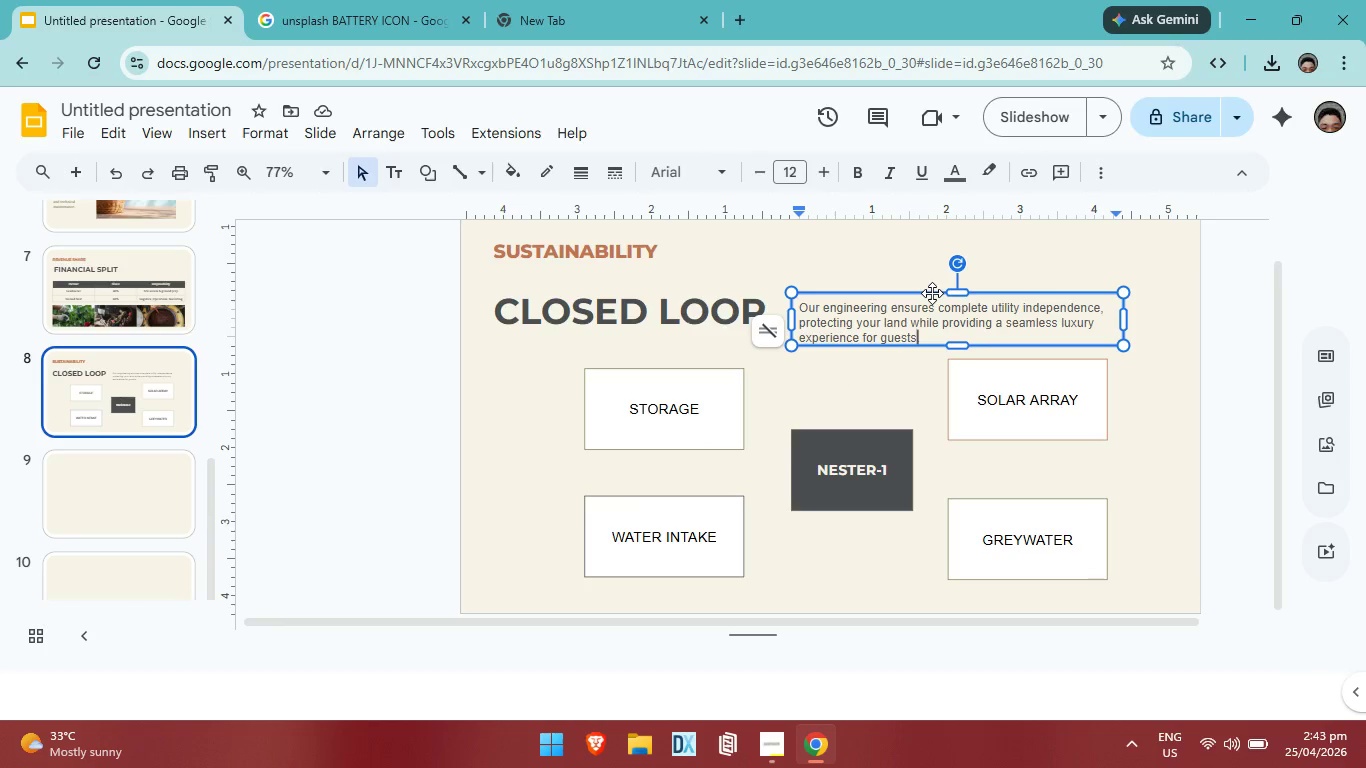 
left_click_drag(start_coordinate=[932, 293], to_coordinate=[936, 288])
 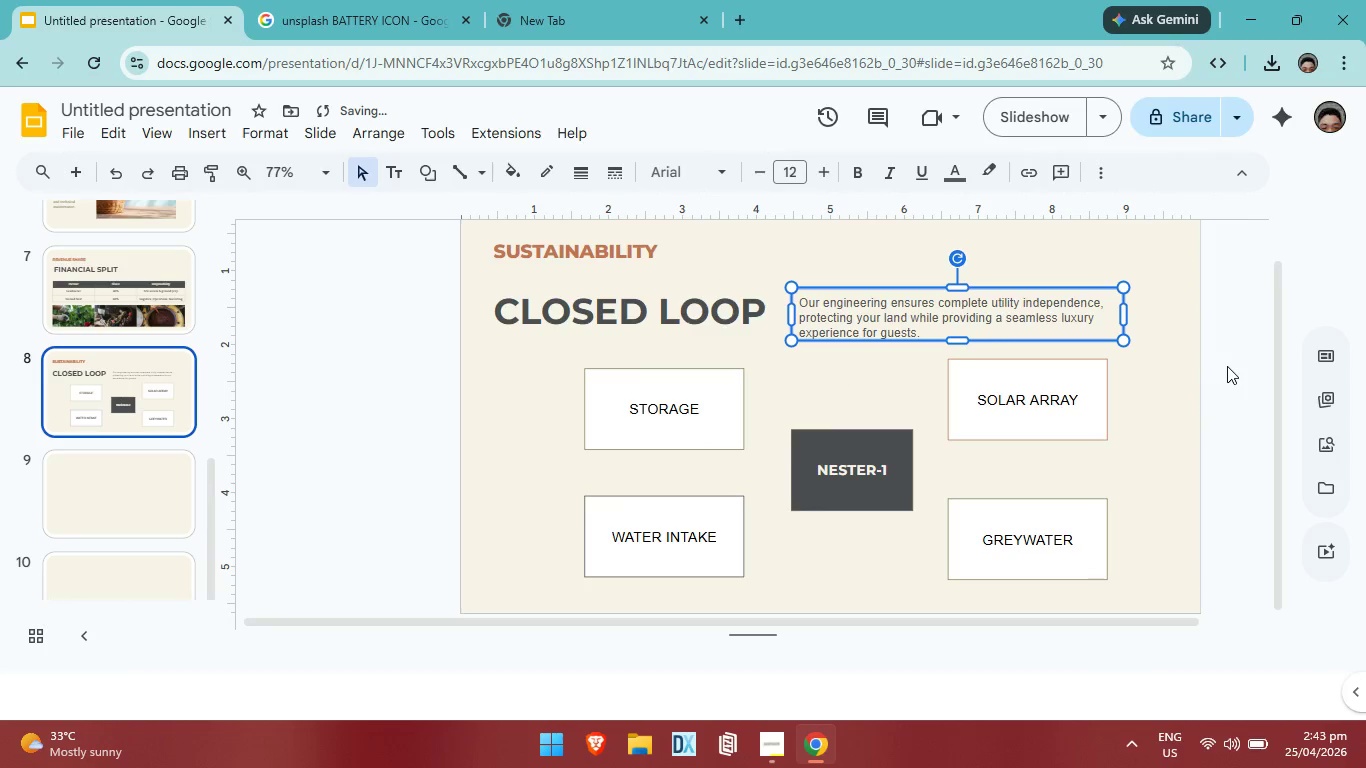 
left_click([1235, 366])
 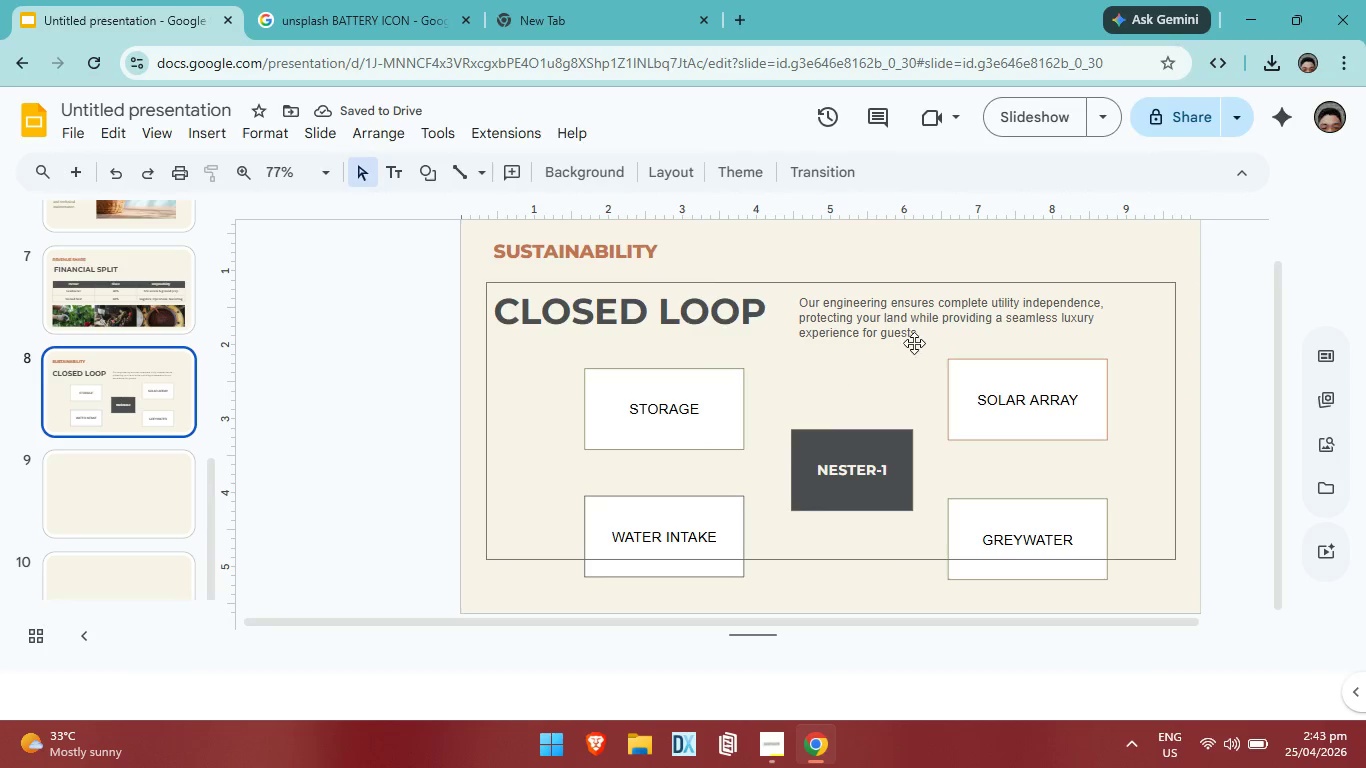 
left_click([911, 338])
 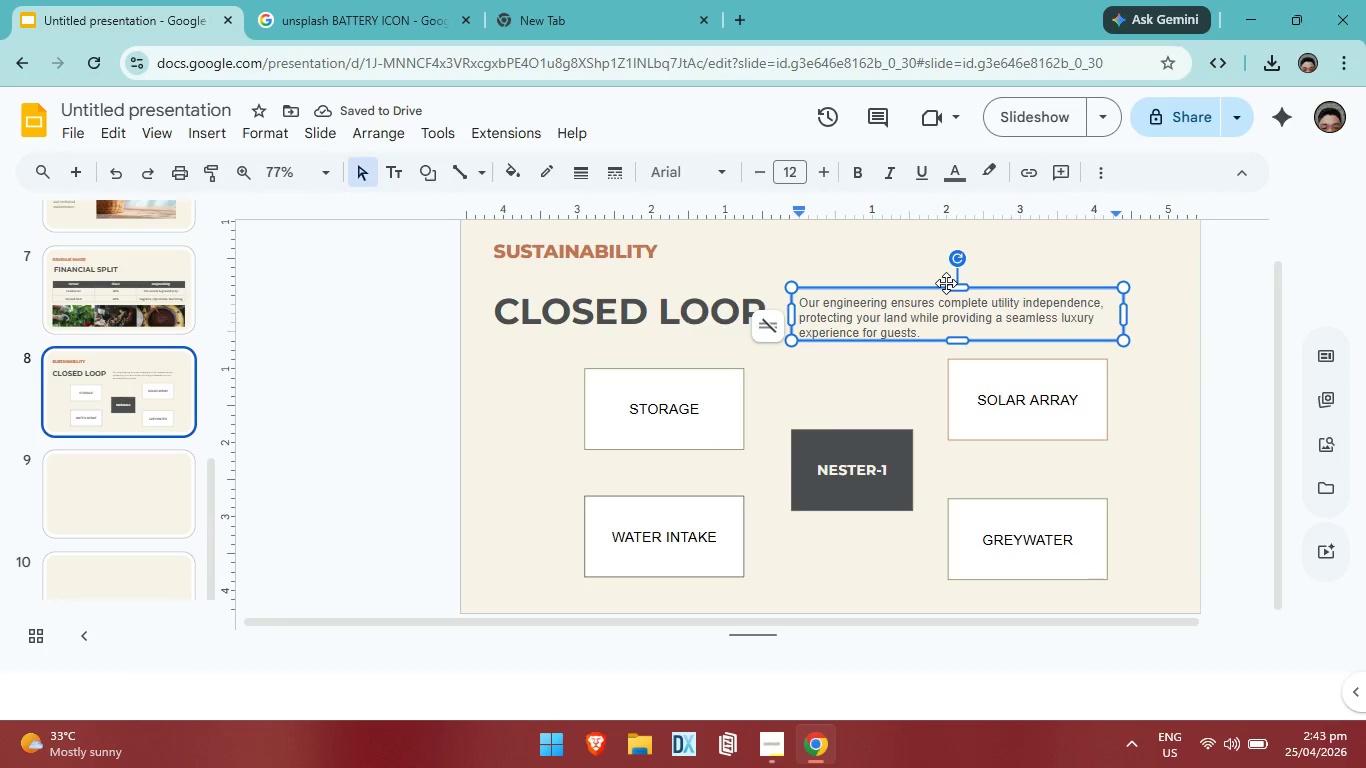 
left_click_drag(start_coordinate=[946, 283], to_coordinate=[946, 276])
 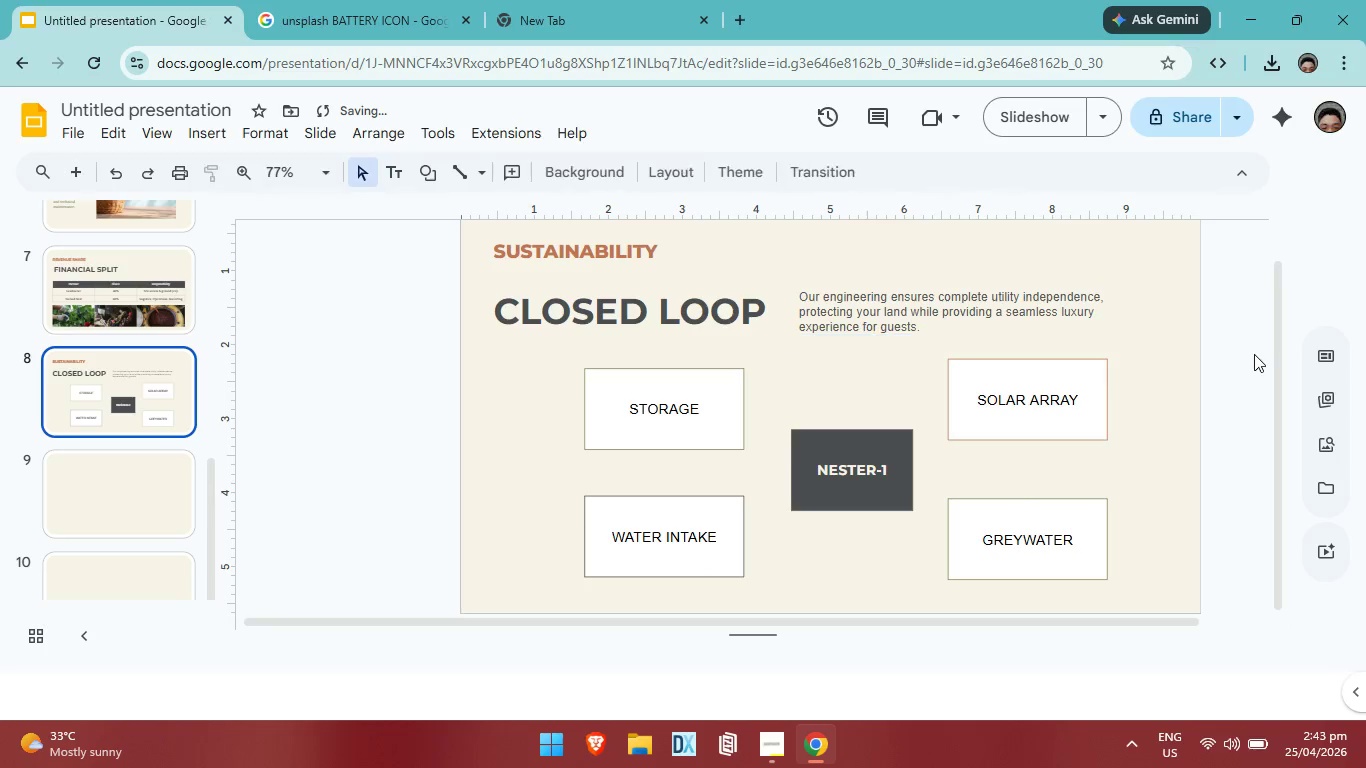 
left_click([1254, 354])
 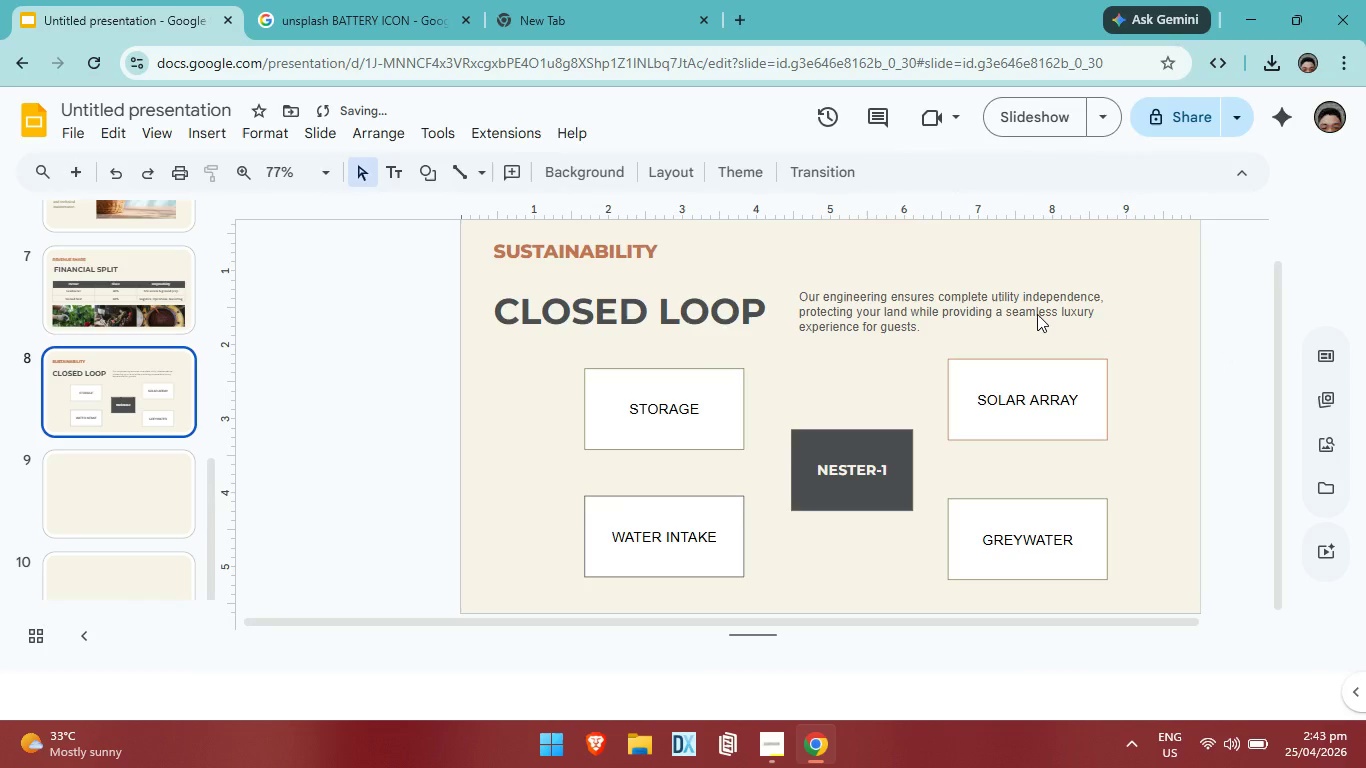 
left_click([1037, 314])
 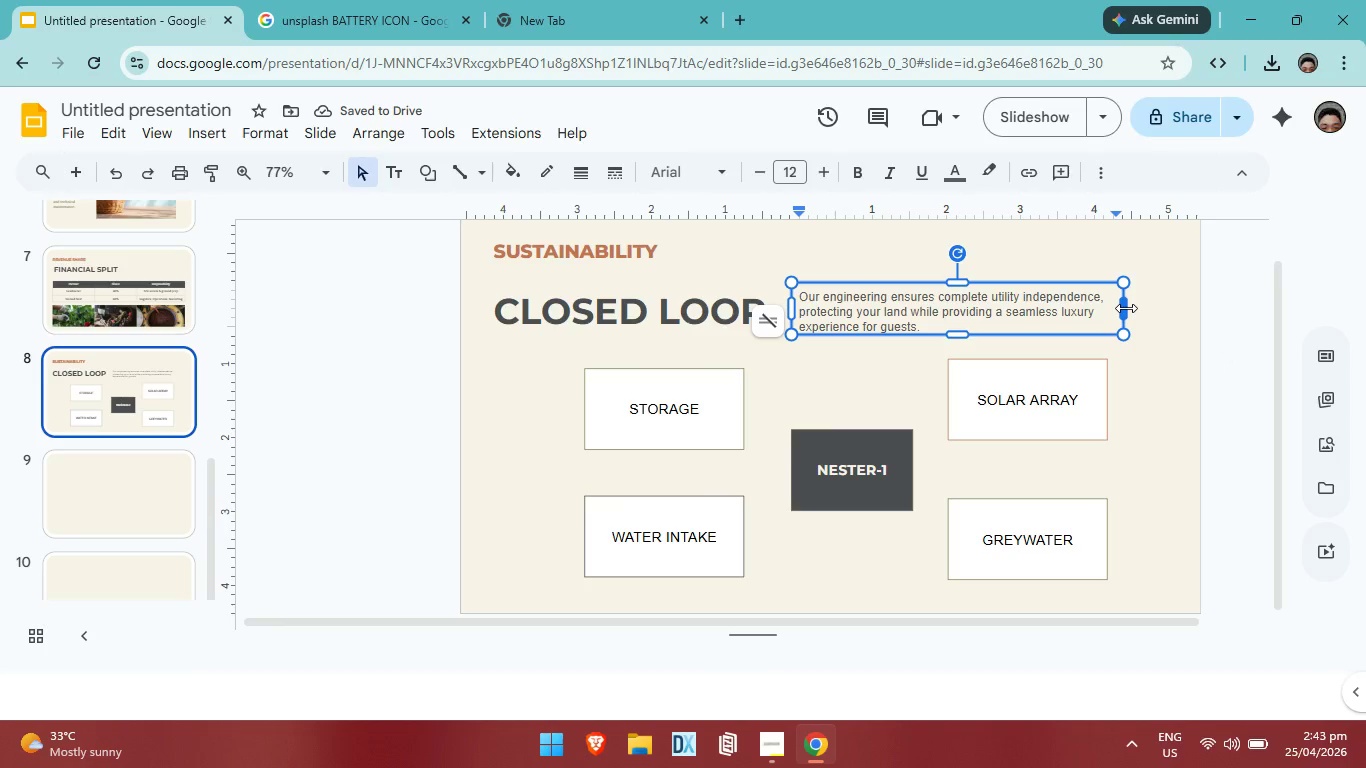 
left_click_drag(start_coordinate=[1126, 308], to_coordinate=[1162, 306])
 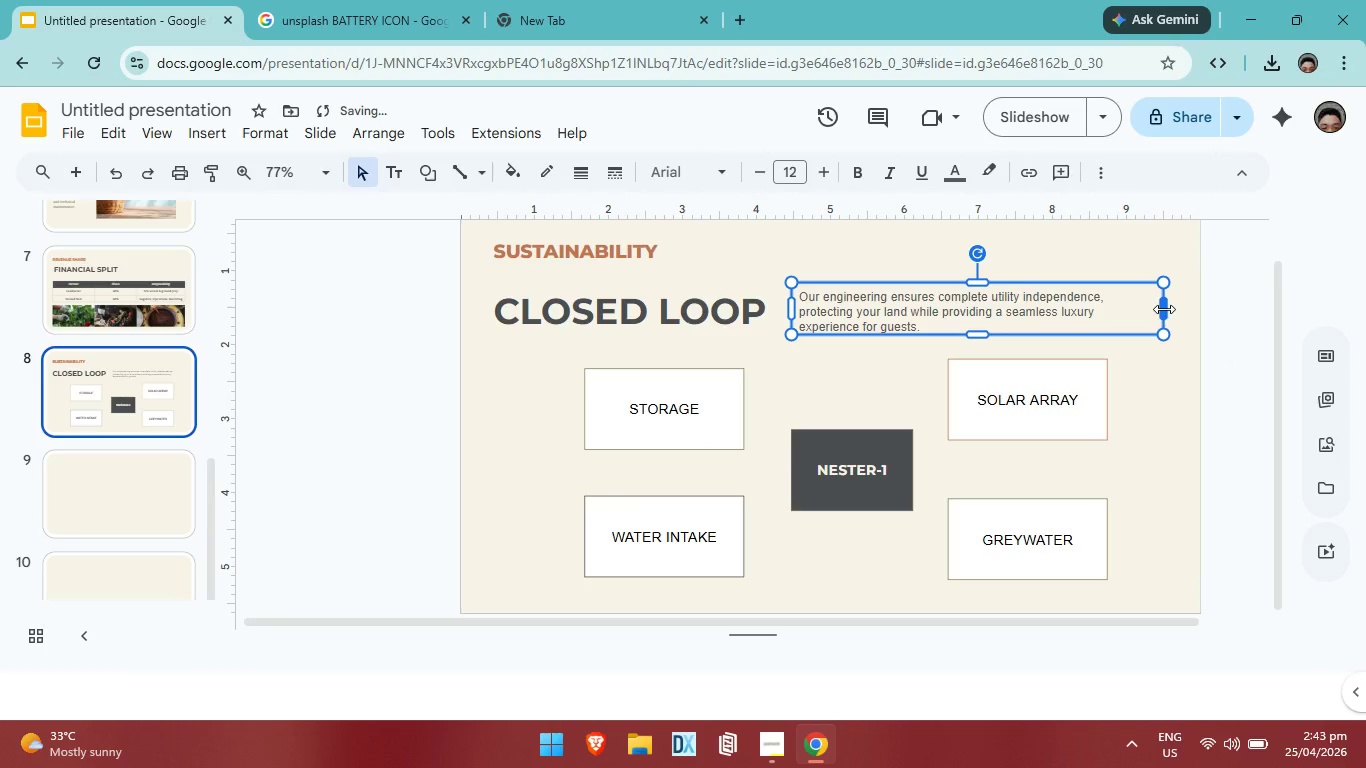 
left_click_drag(start_coordinate=[1163, 309], to_coordinate=[1177, 309])
 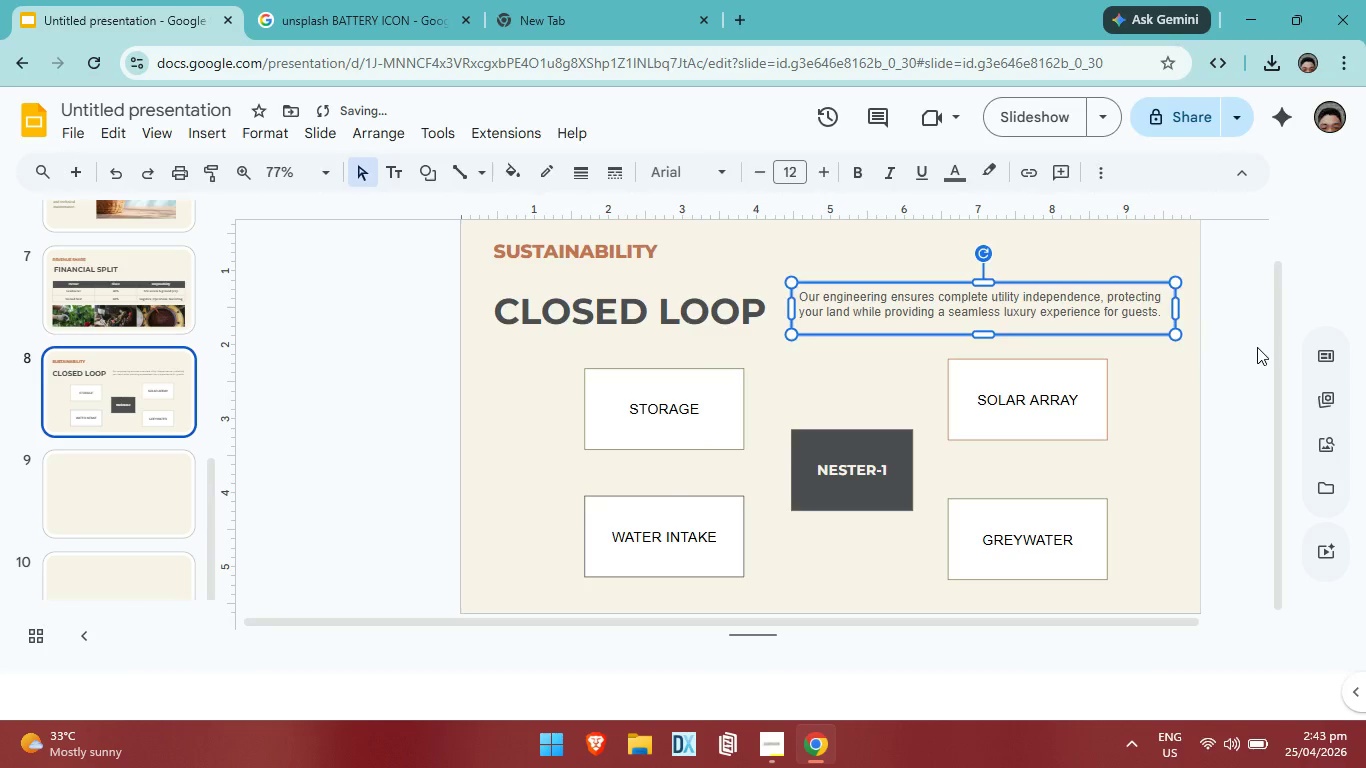 
left_click([1257, 347])
 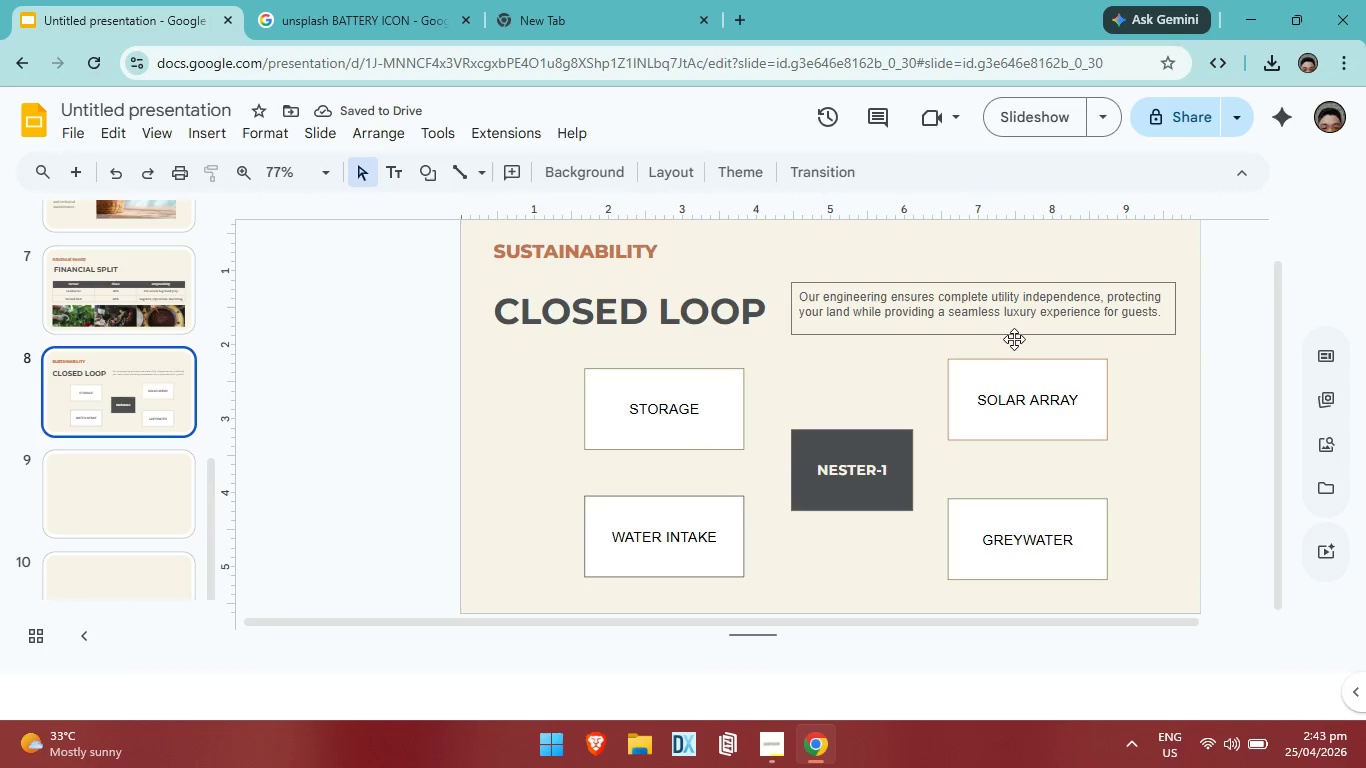 
left_click([1014, 337])
 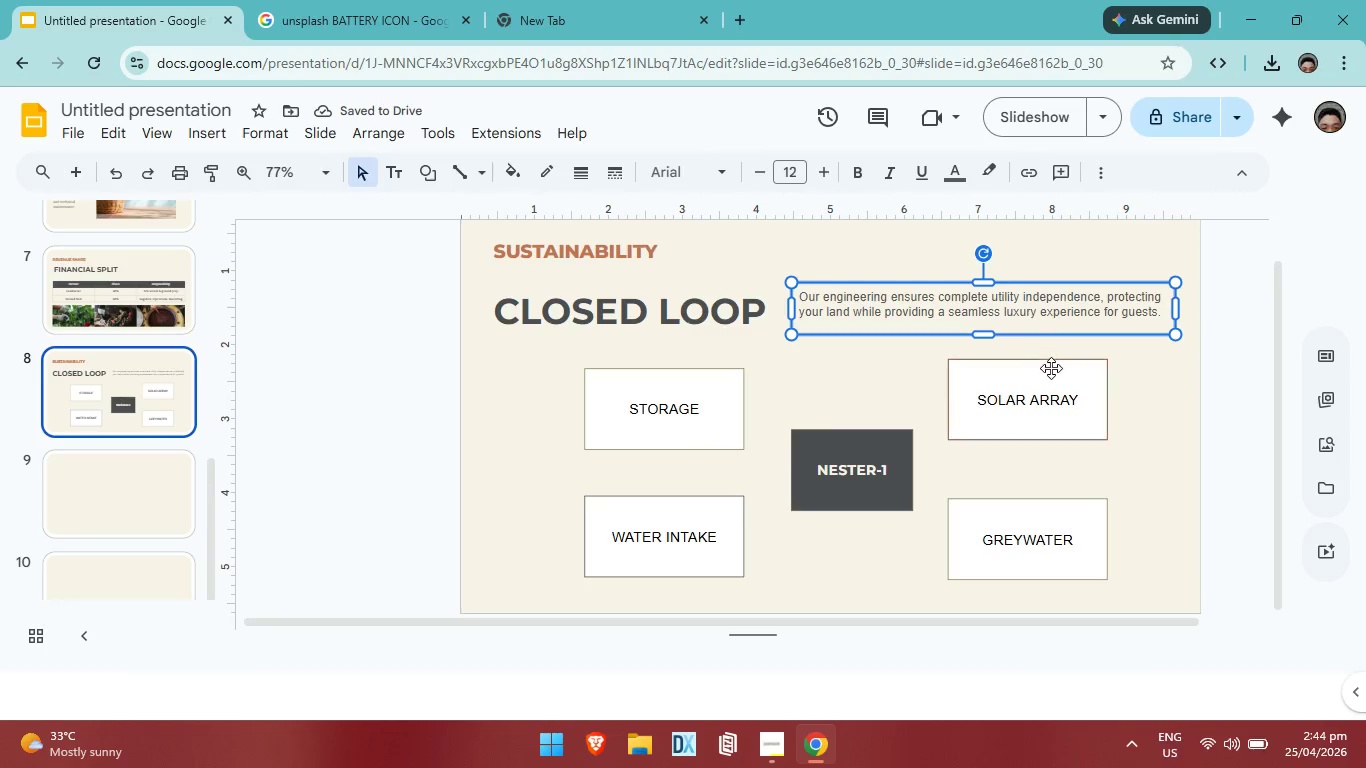 
key(ArrowDown)
 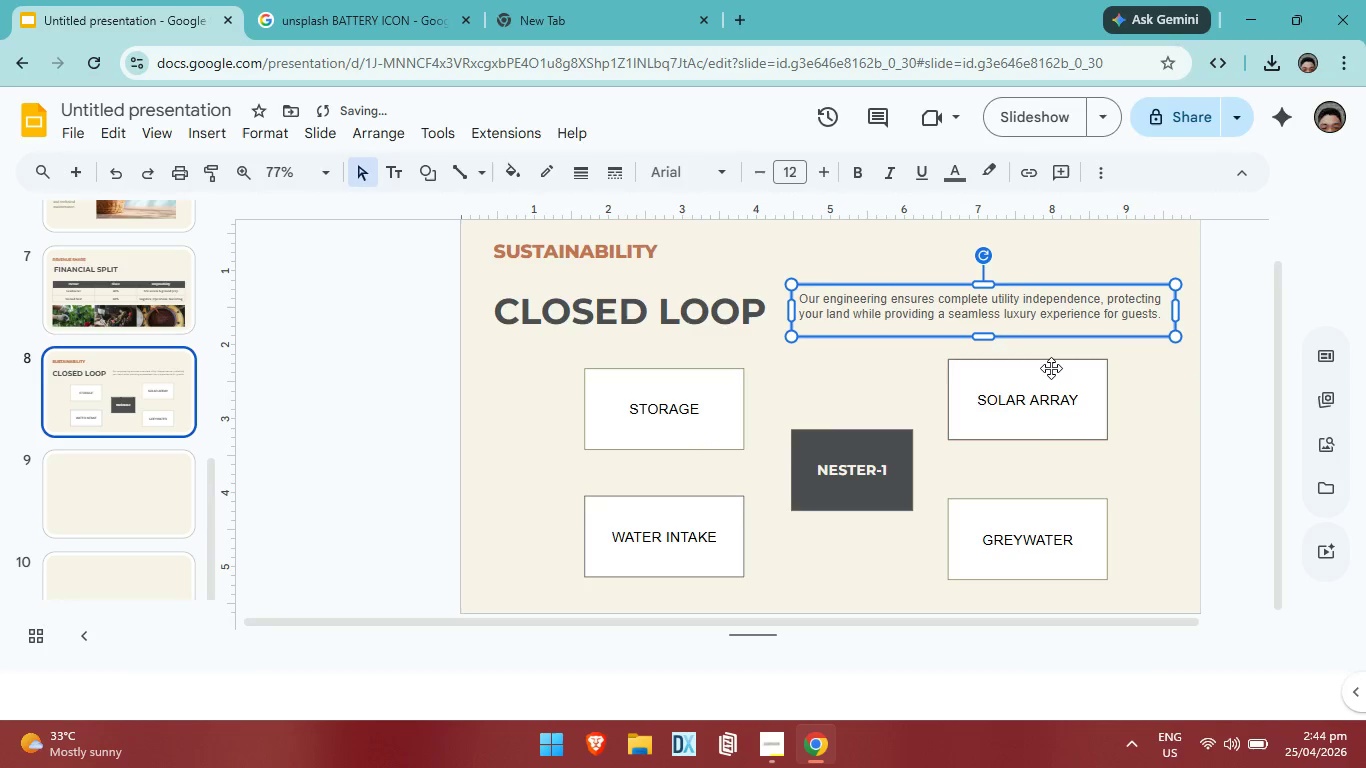 
key(ArrowDown)
 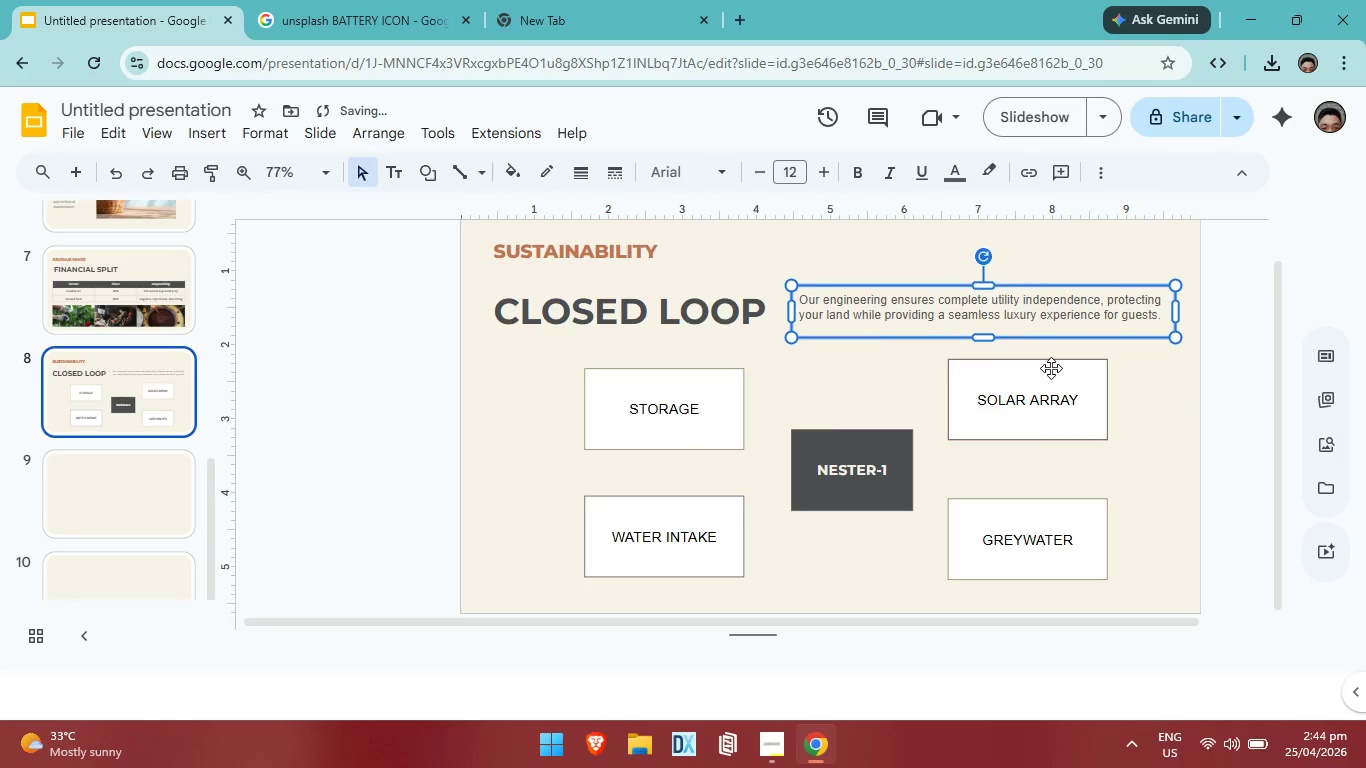 
key(ArrowDown)
 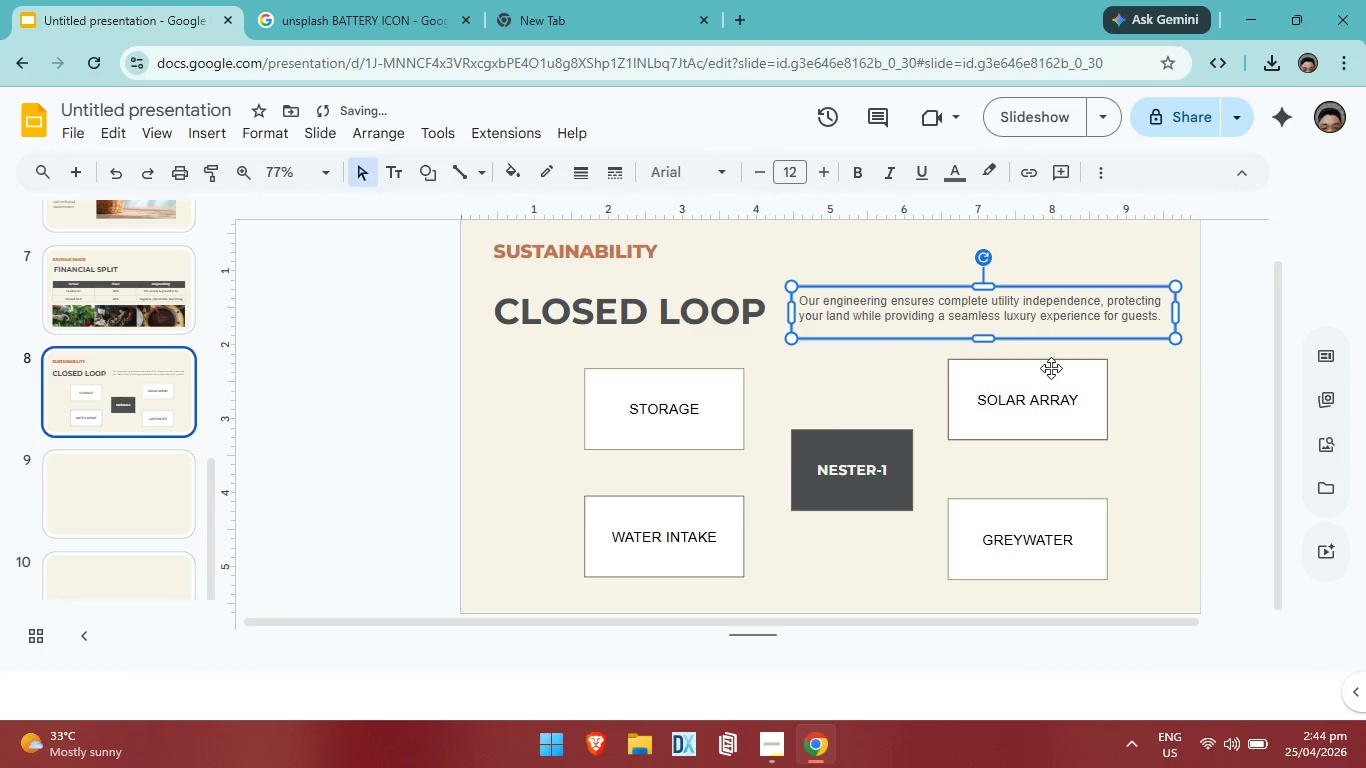 
key(ArrowDown)
 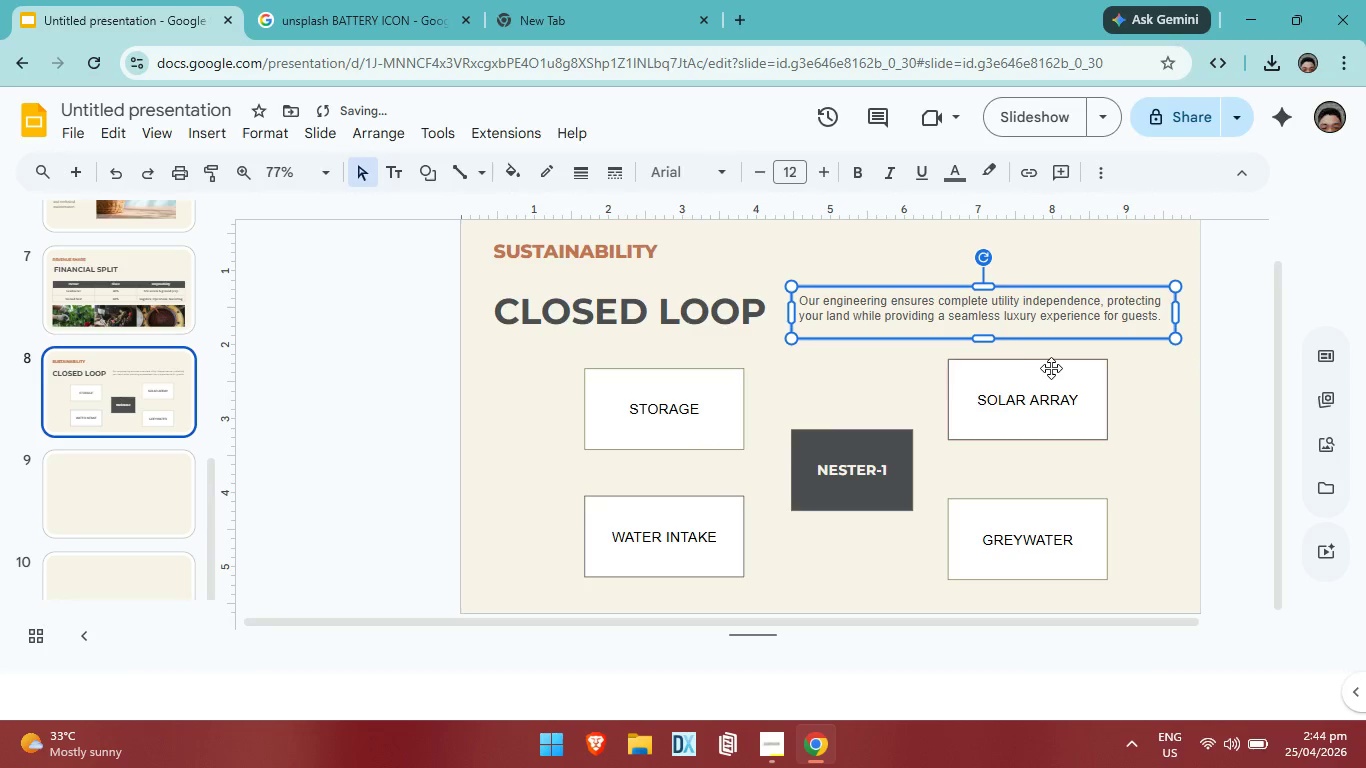 
key(ArrowDown)
 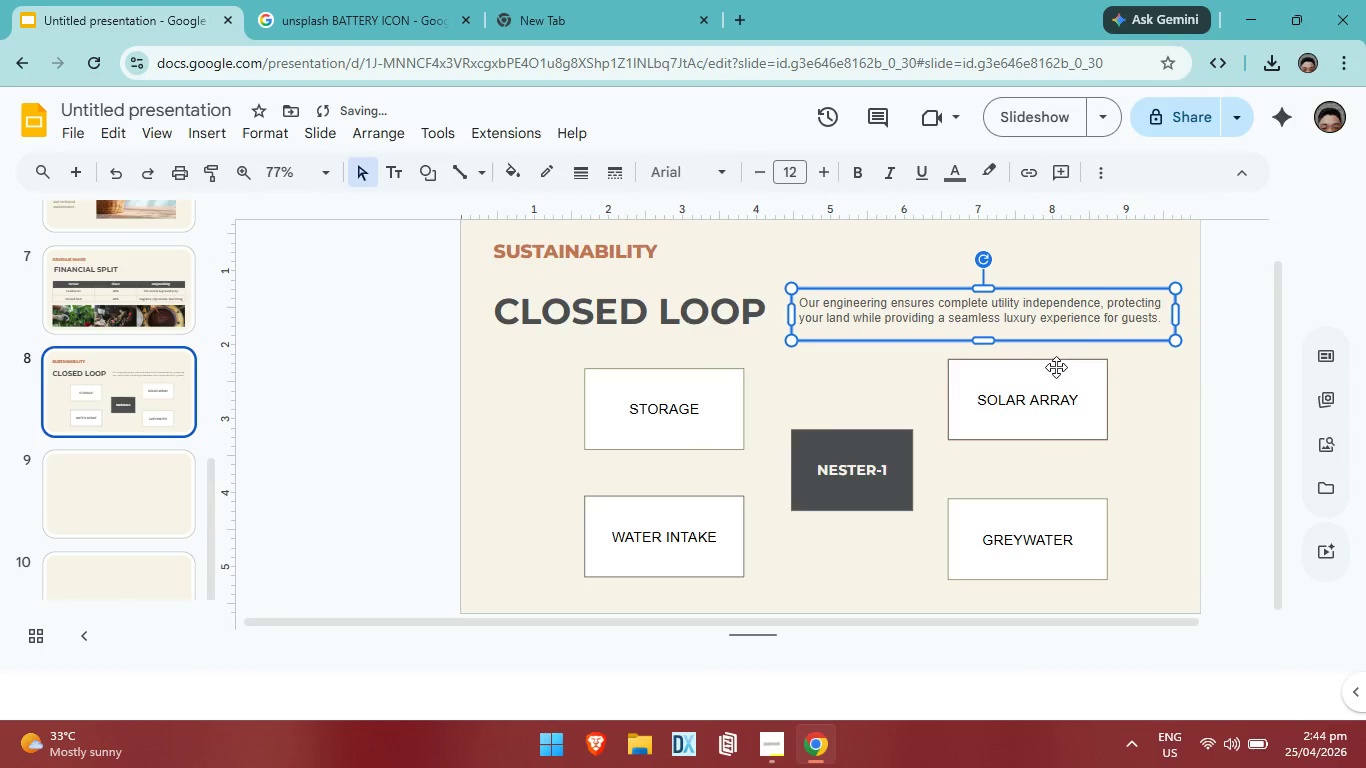 
key(ArrowDown)
 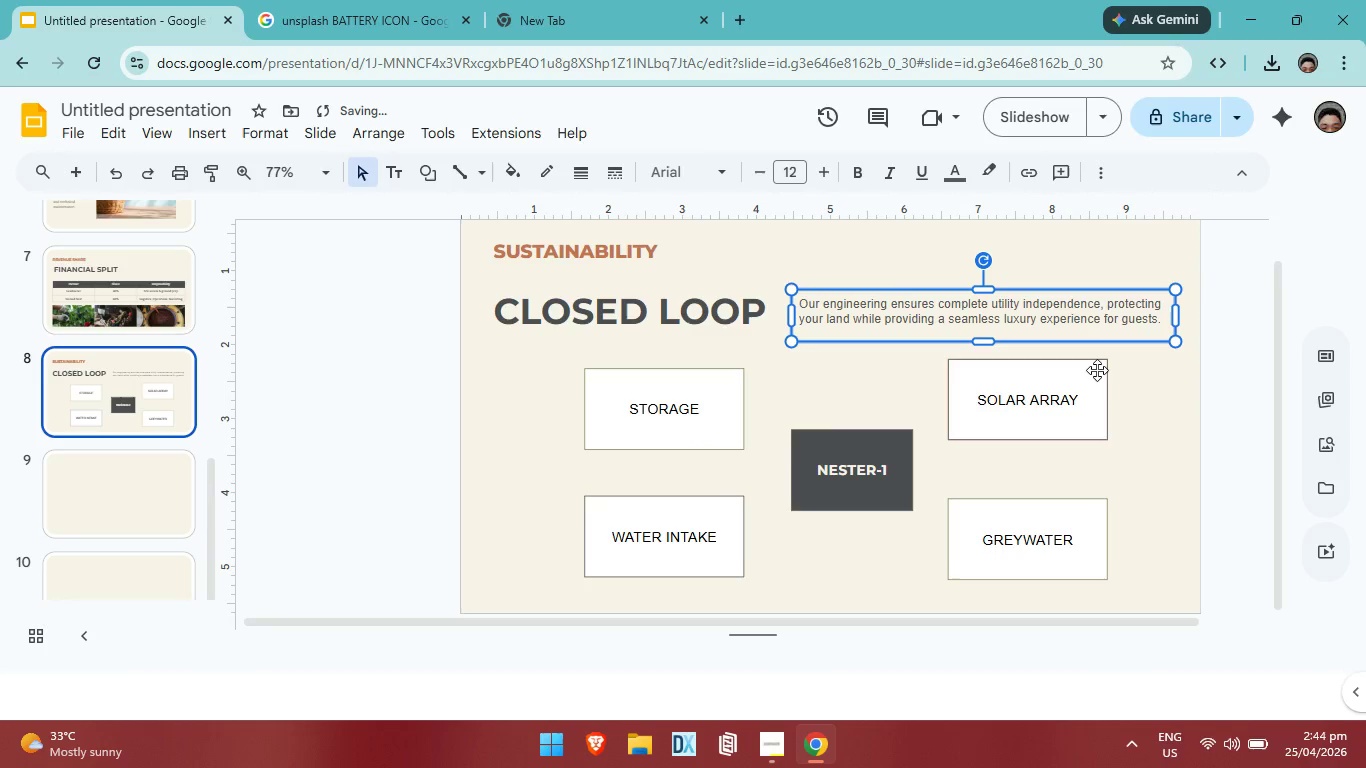 
key(ArrowDown)
 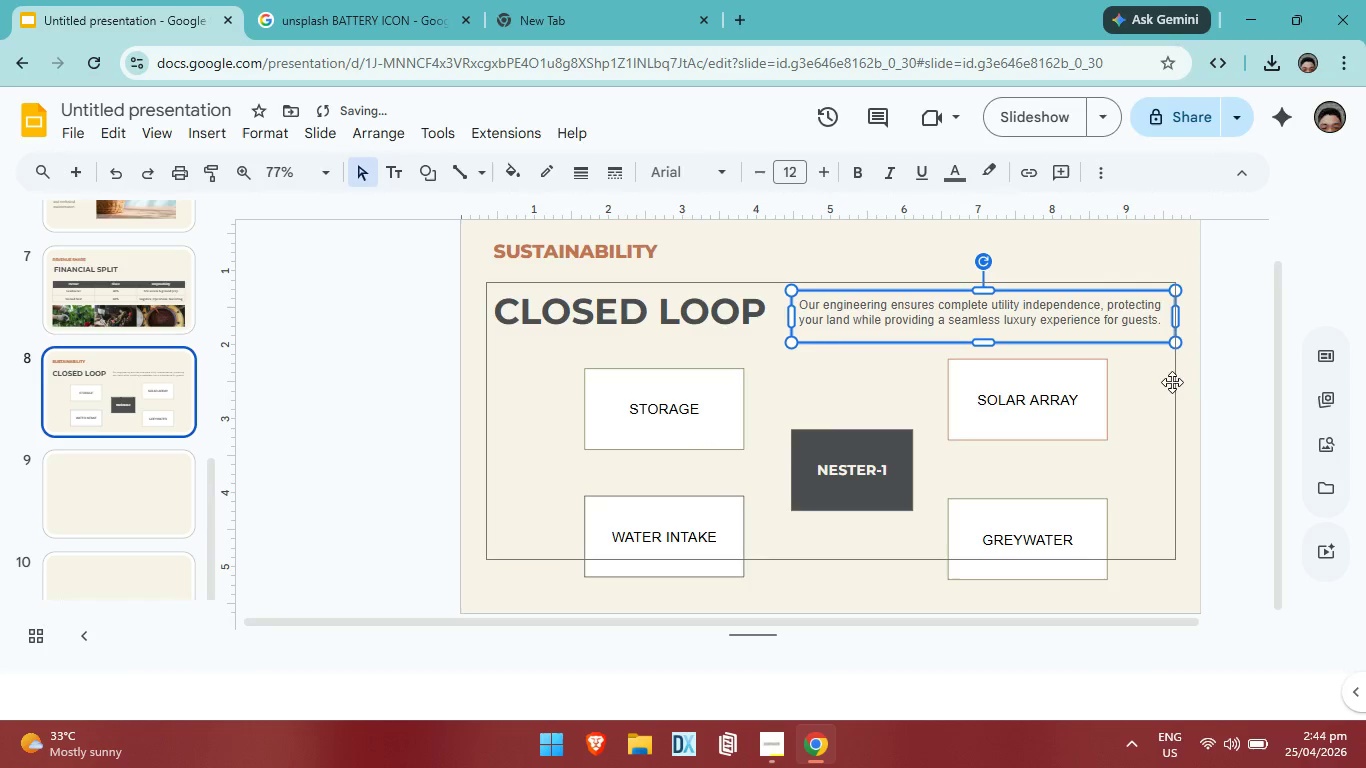 
key(ArrowDown)
 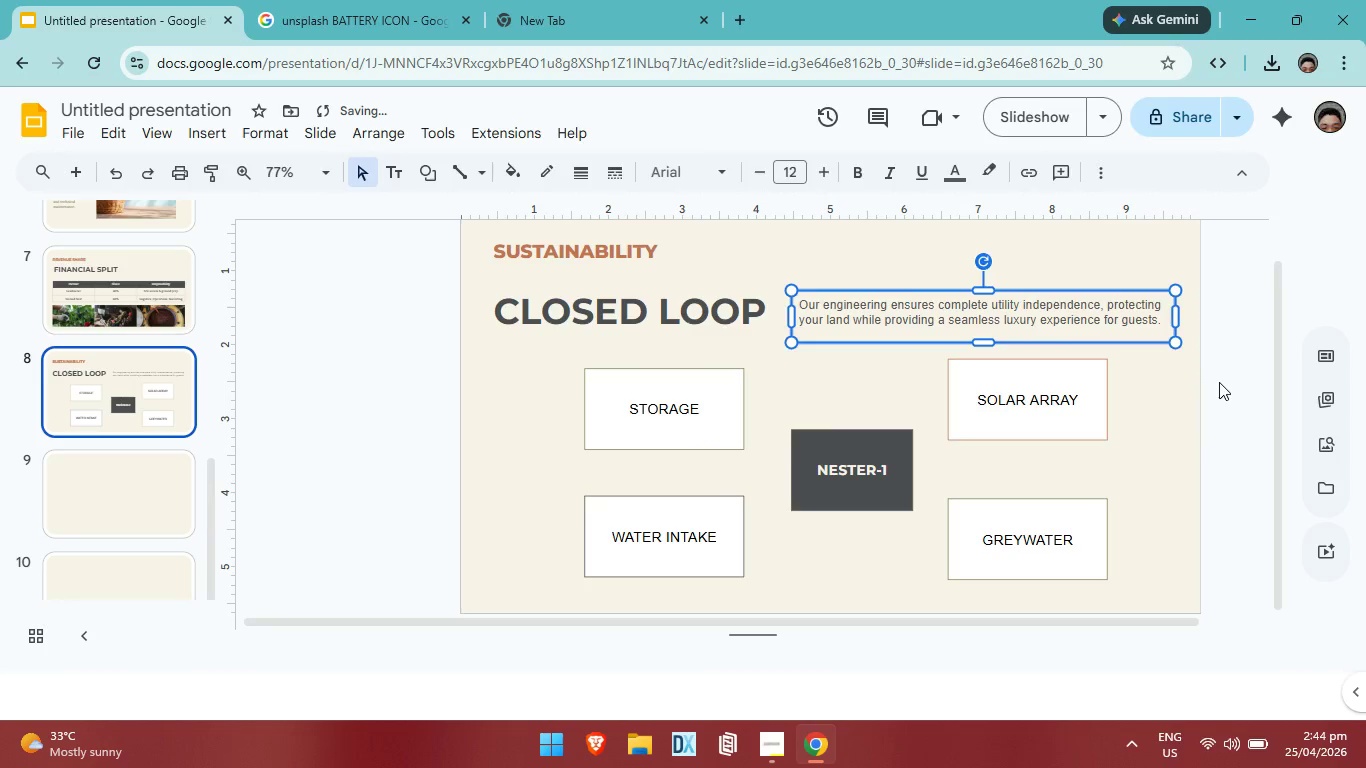 
left_click([1219, 382])
 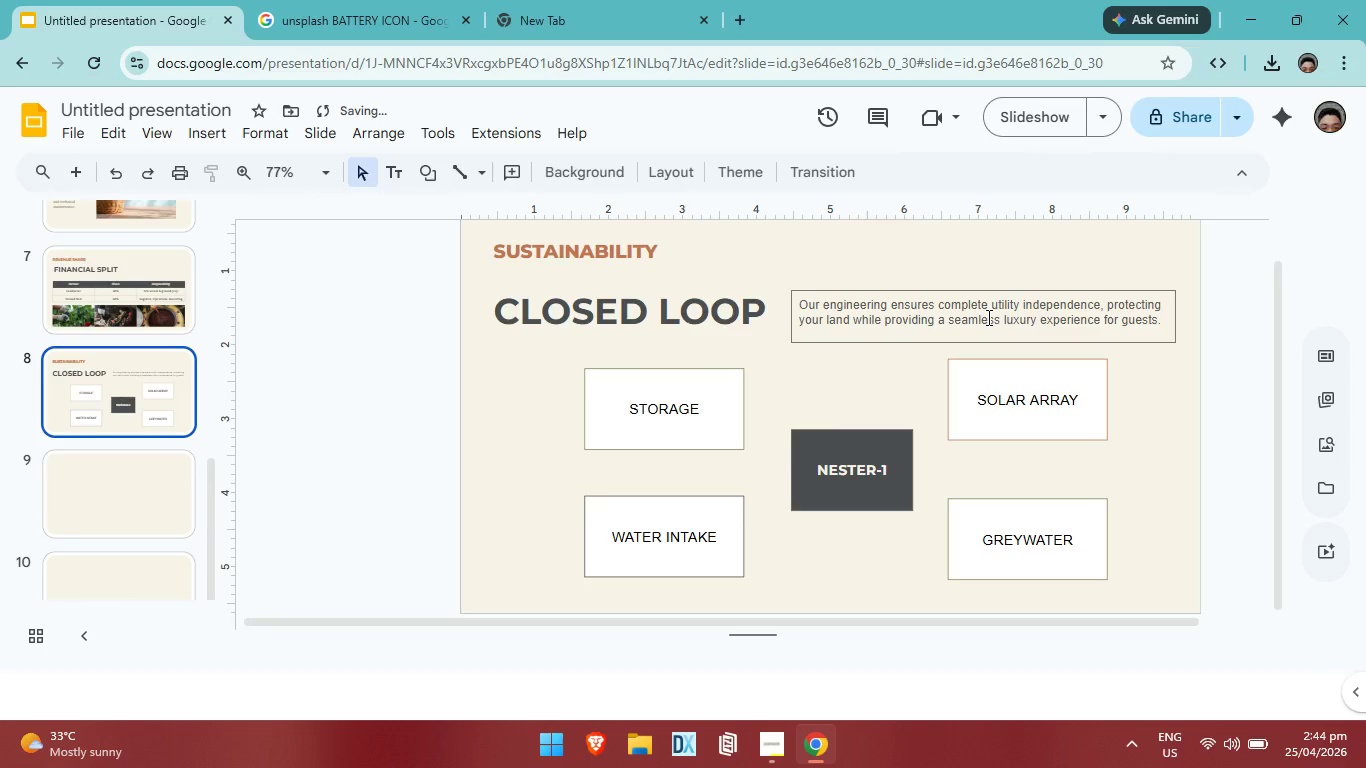 
left_click([987, 317])
 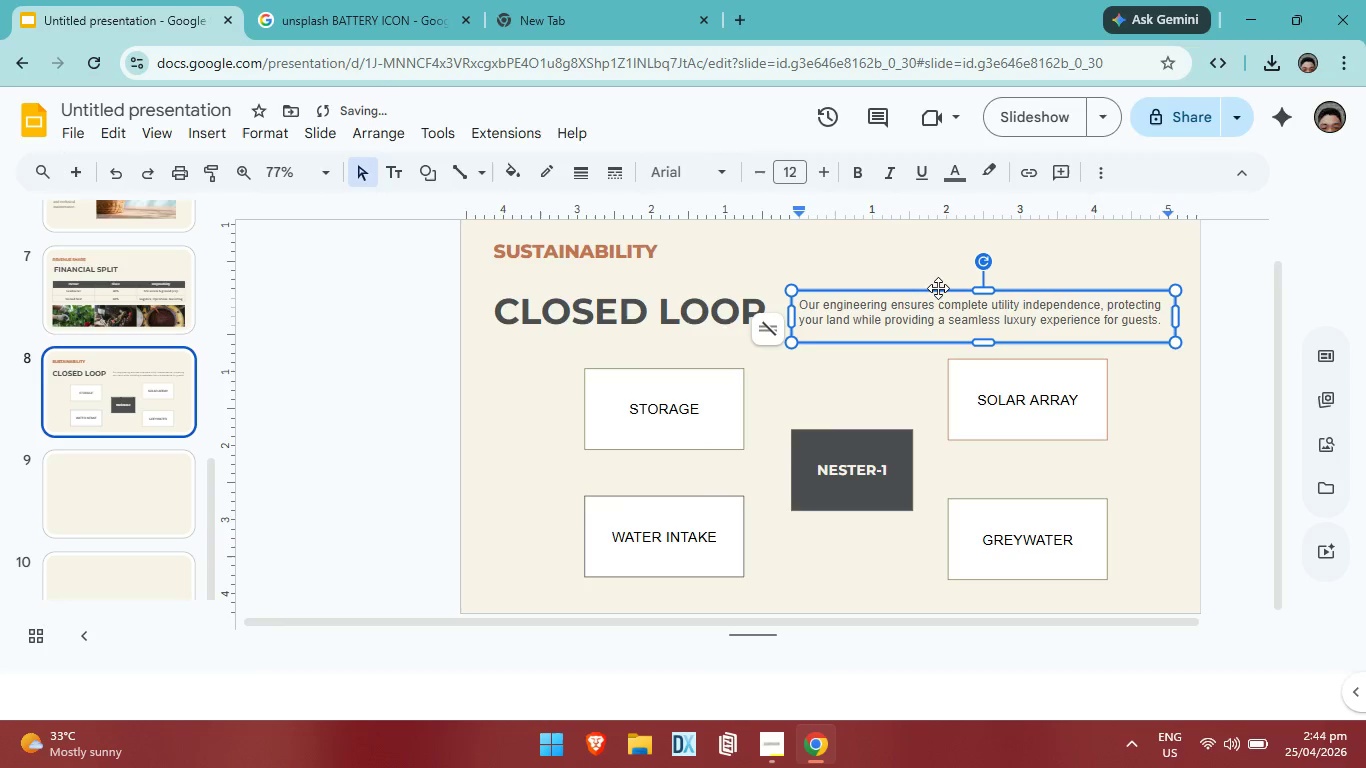 
left_click([938, 288])
 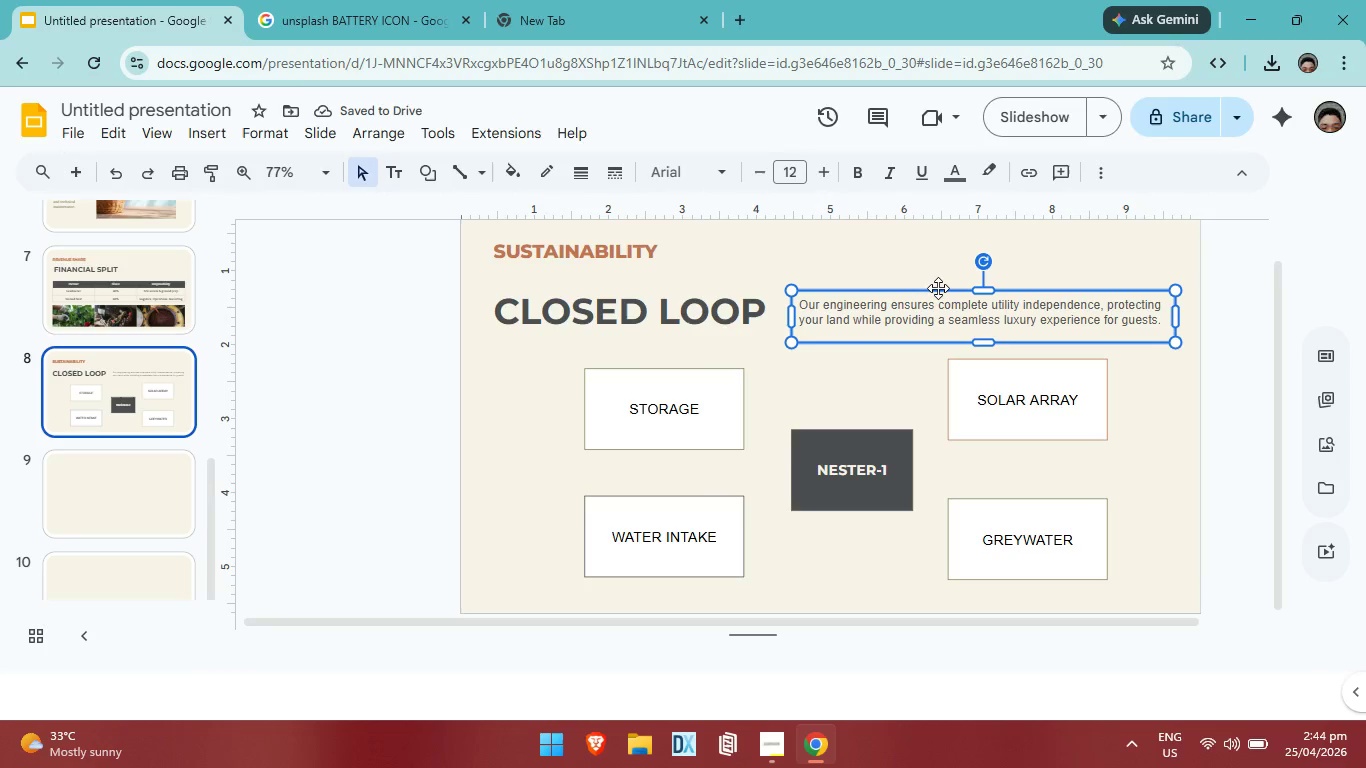 
key(ArrowLeft)
 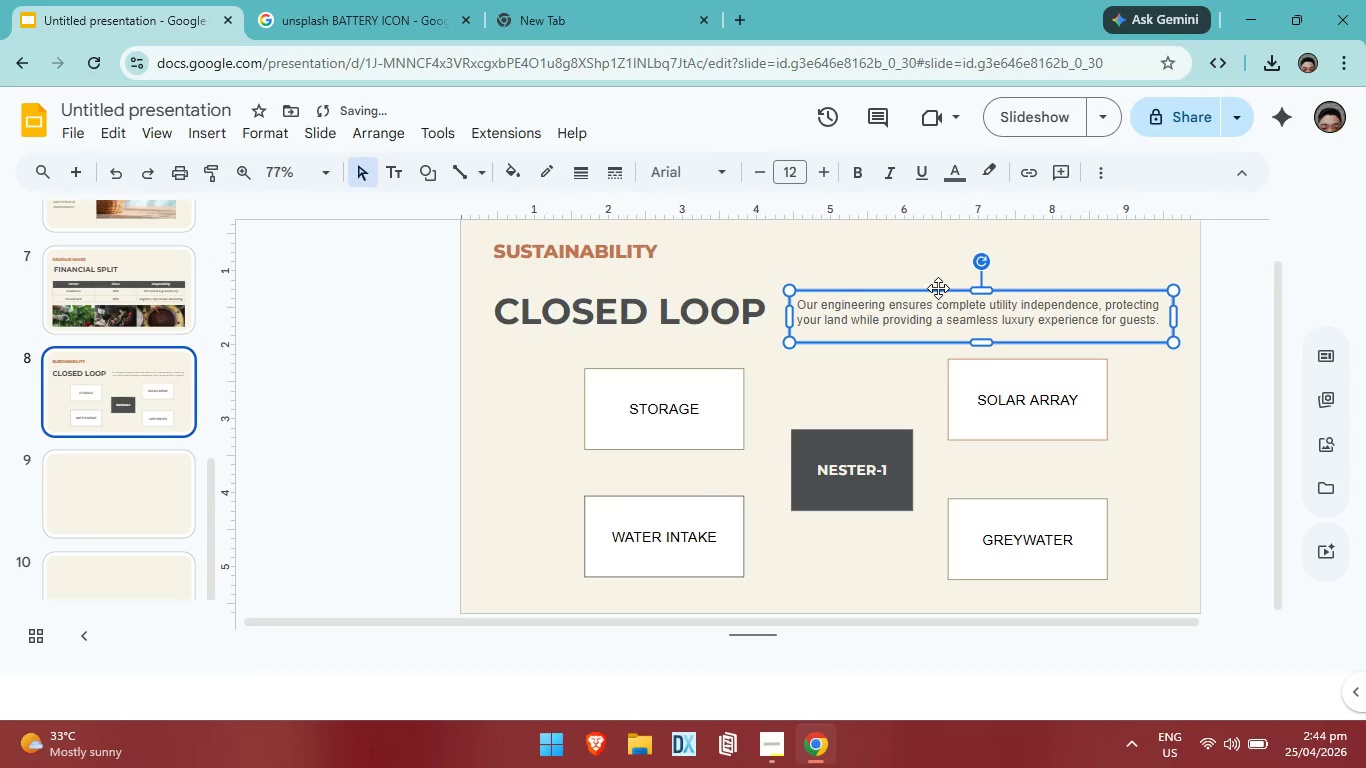 
key(ArrowLeft)
 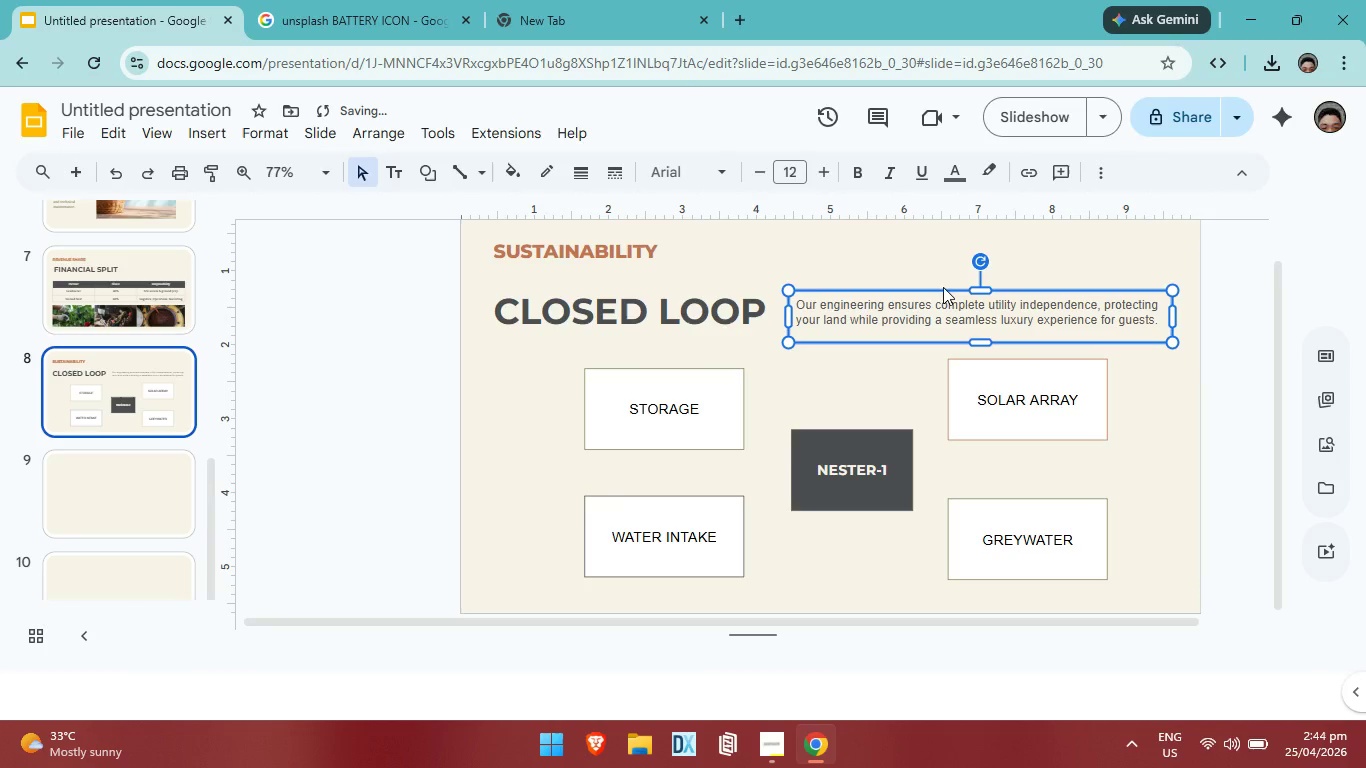 
key(ArrowLeft)
 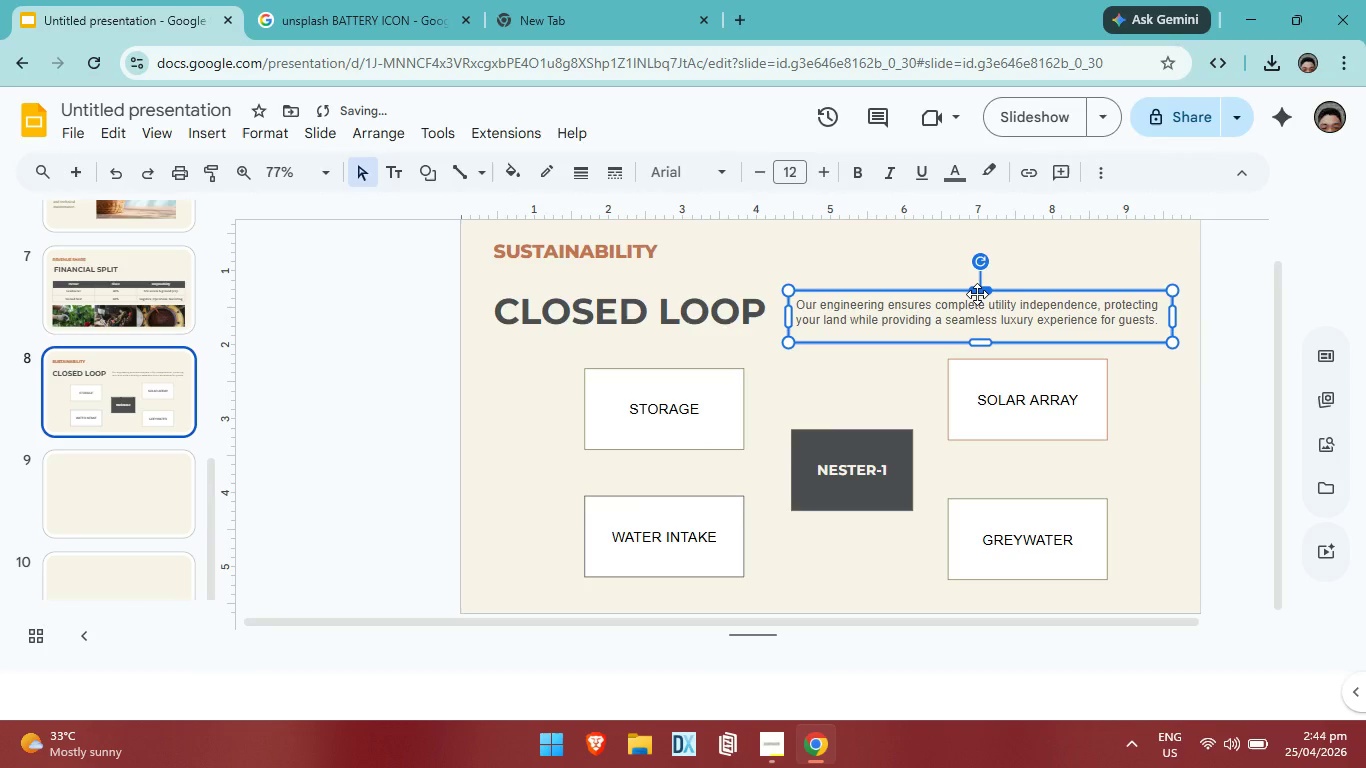 
key(ArrowLeft)
 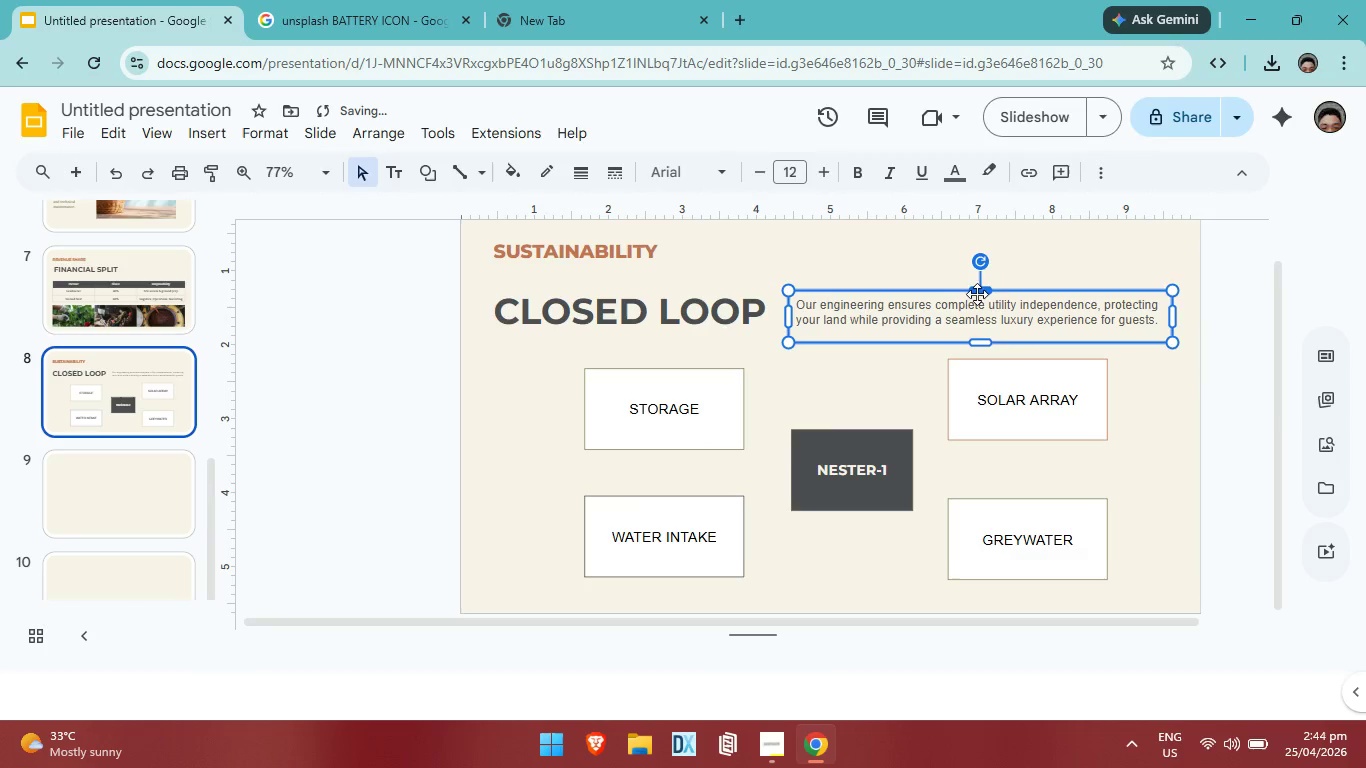 
key(ArrowLeft)
 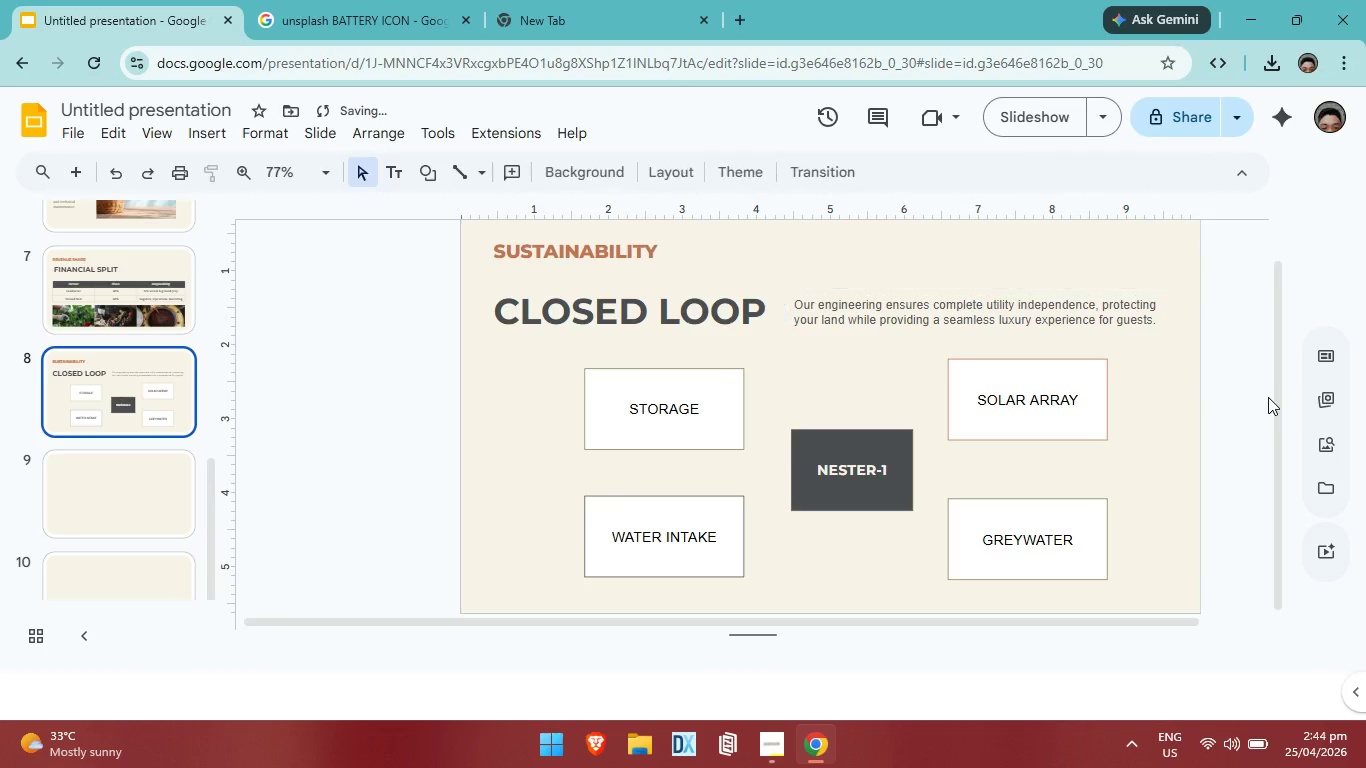 
left_click([1268, 397])
 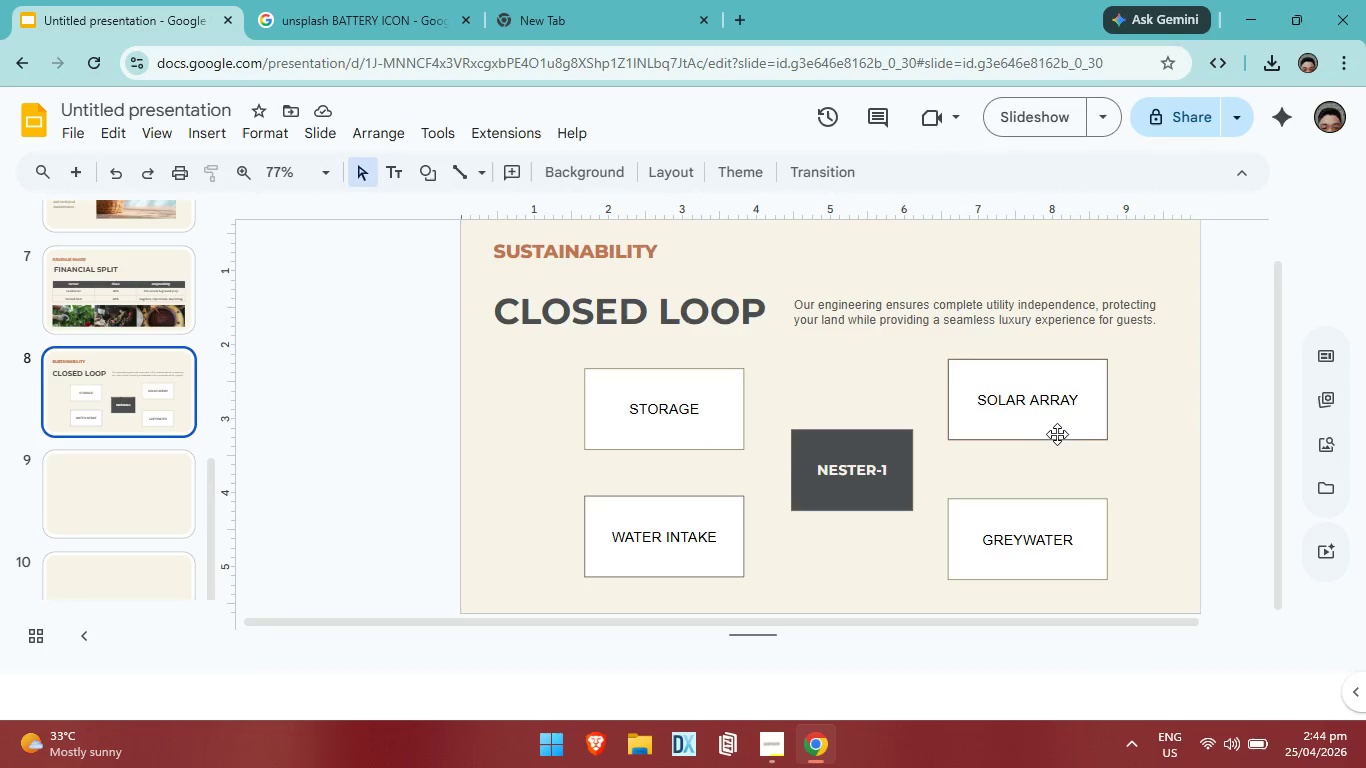 
wait(7.81)
 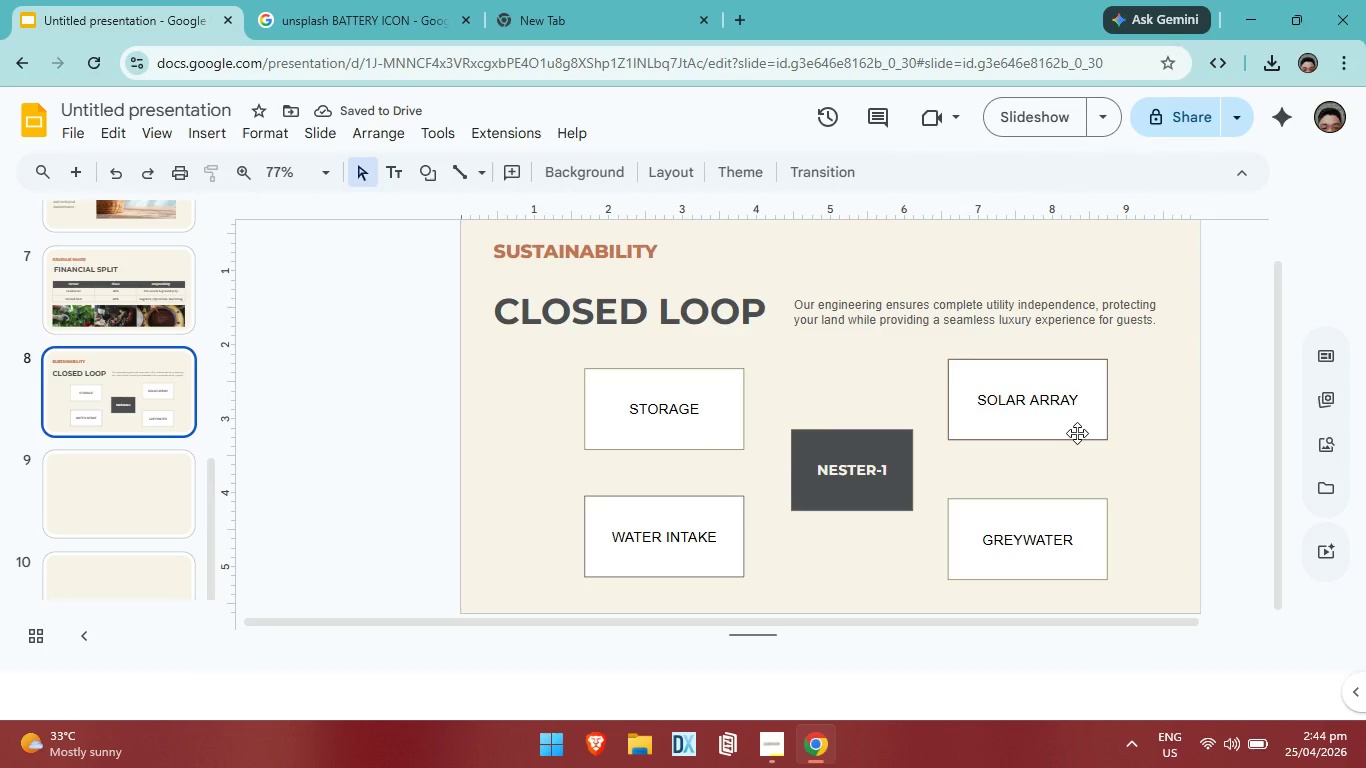 
left_click([1233, 573])
 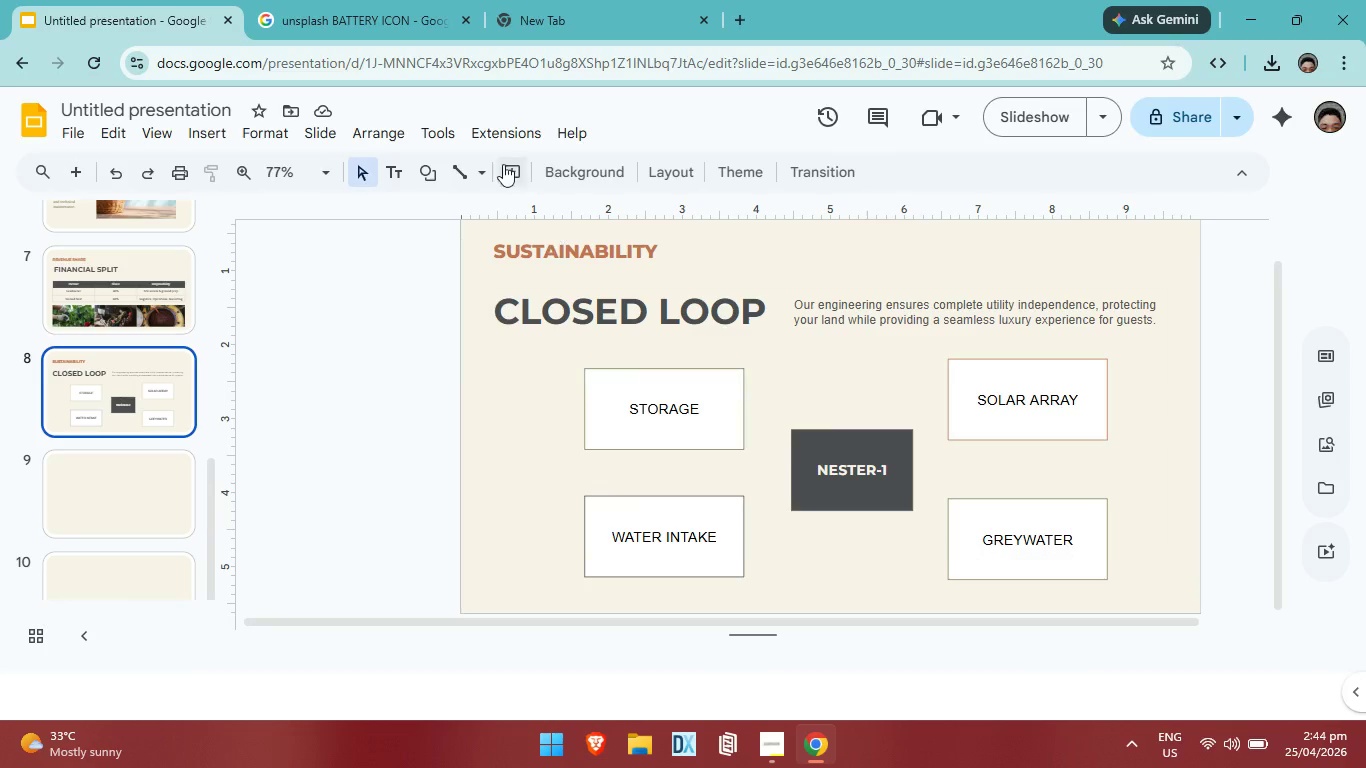 
left_click([465, 171])
 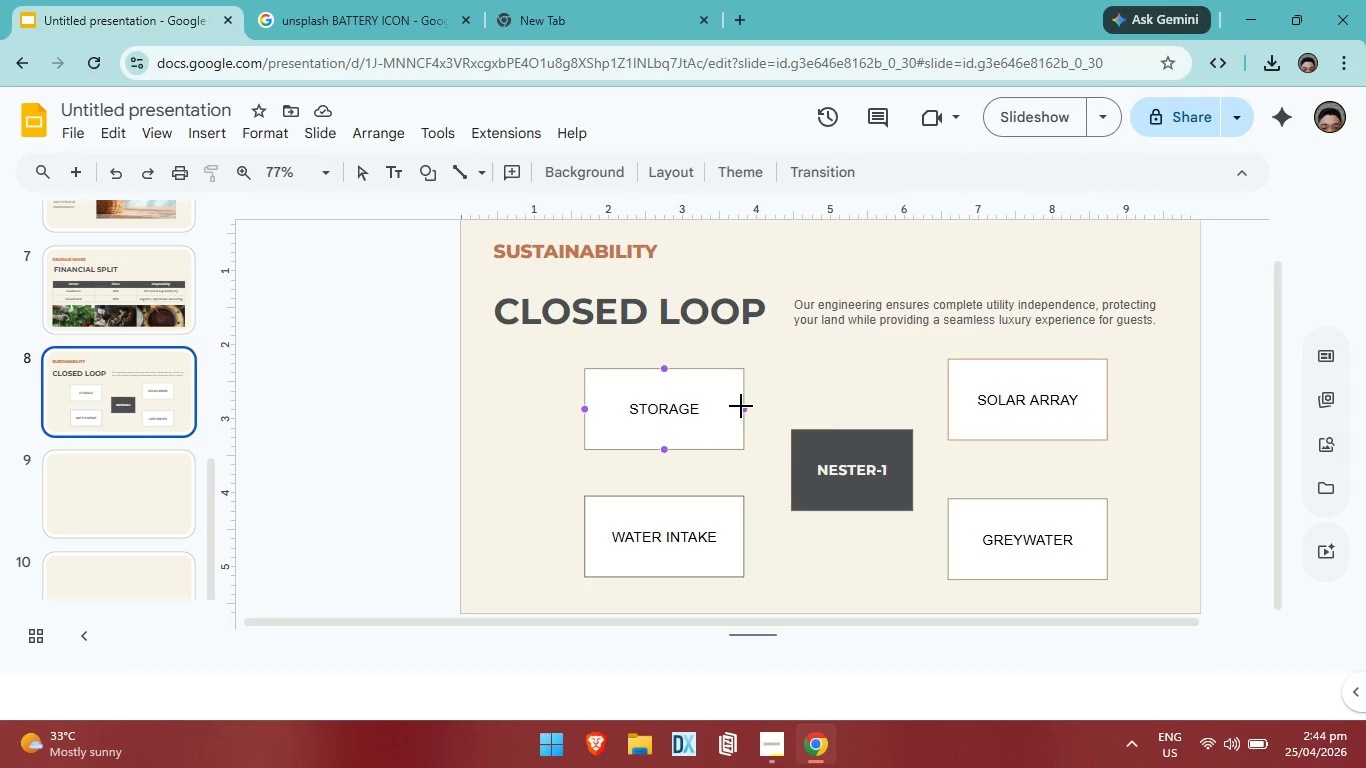 
left_click_drag(start_coordinate=[744, 408], to_coordinate=[787, 451])
 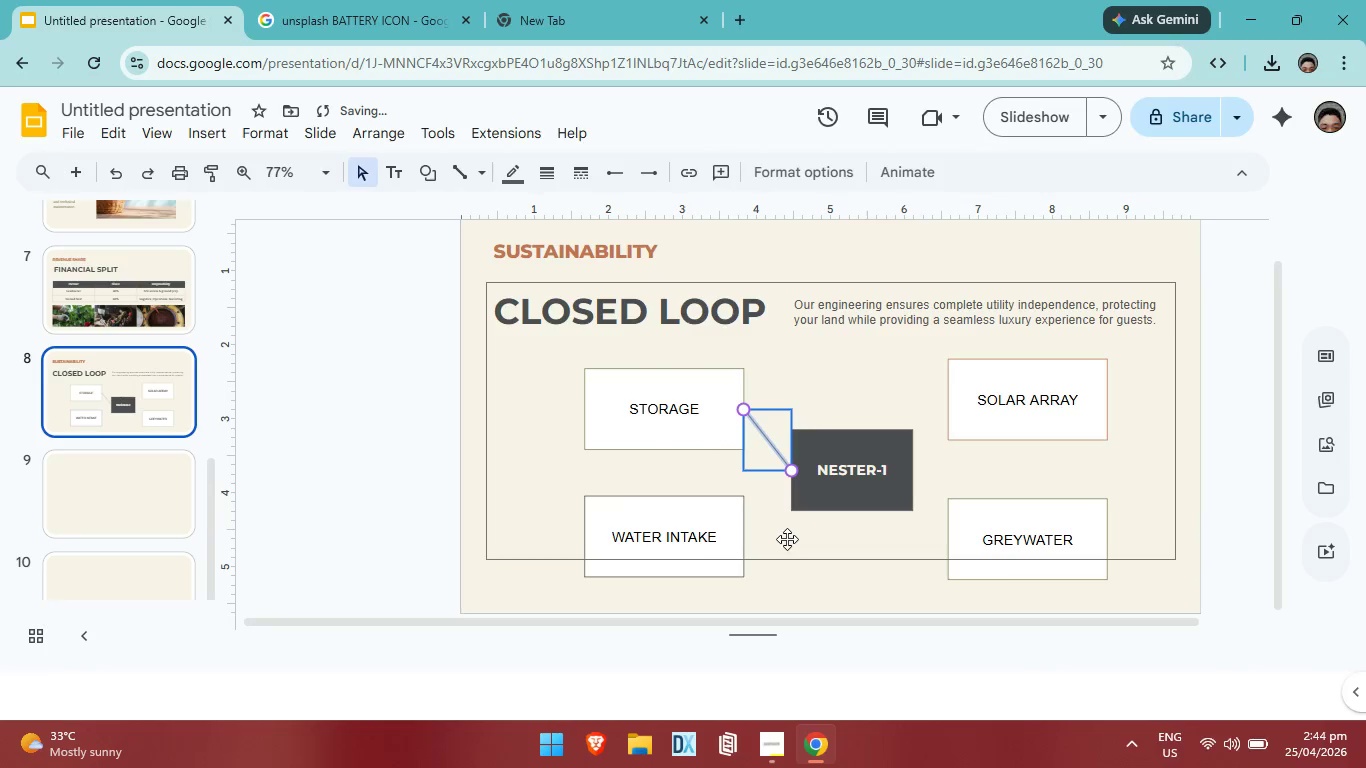 
left_click([787, 539])
 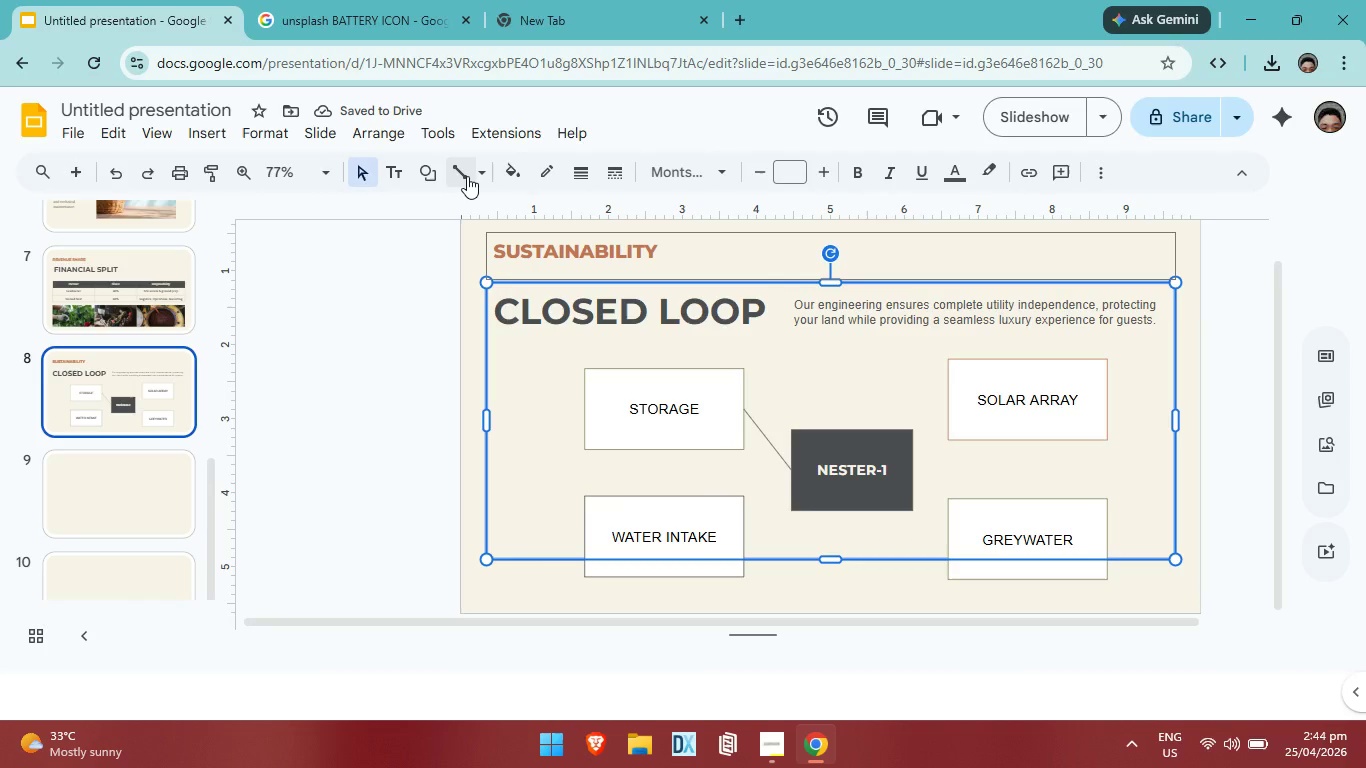 
left_click([467, 176])
 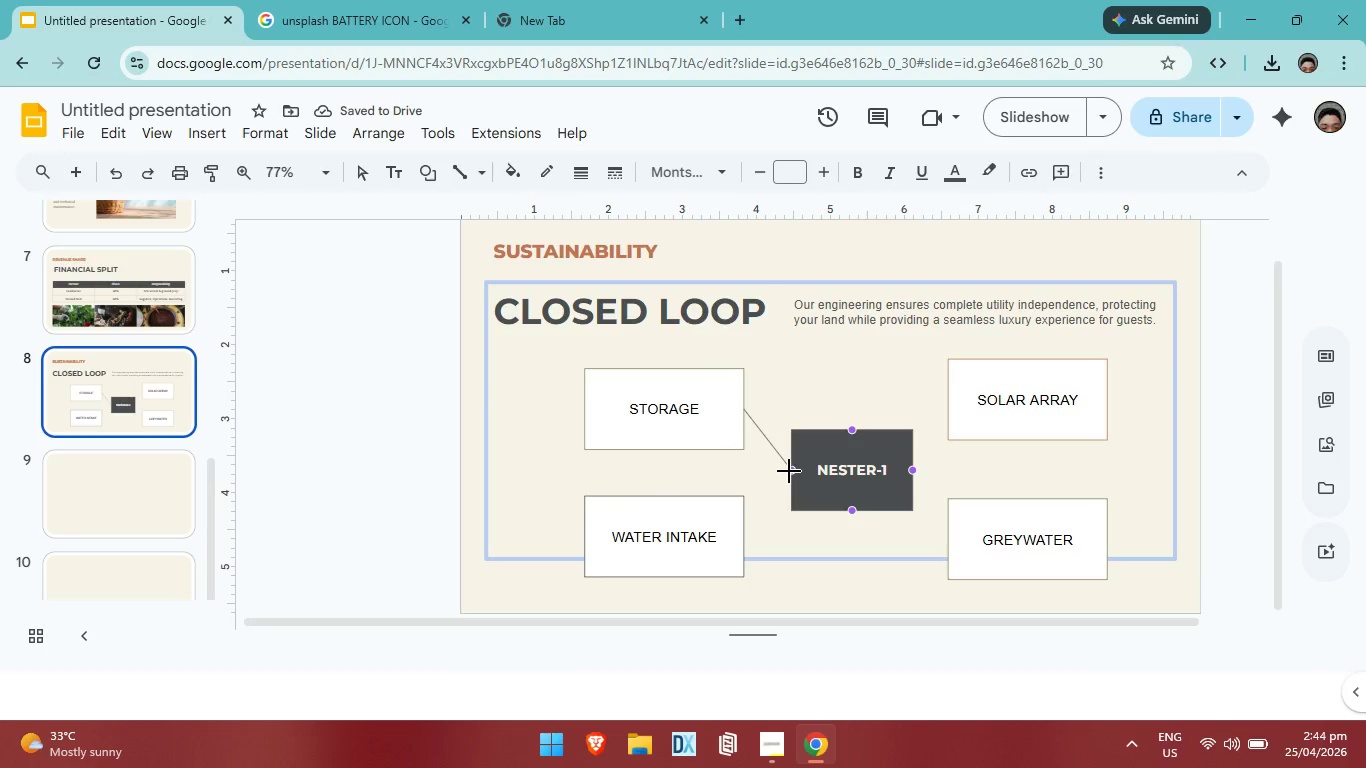 
left_click_drag(start_coordinate=[790, 471], to_coordinate=[758, 528])
 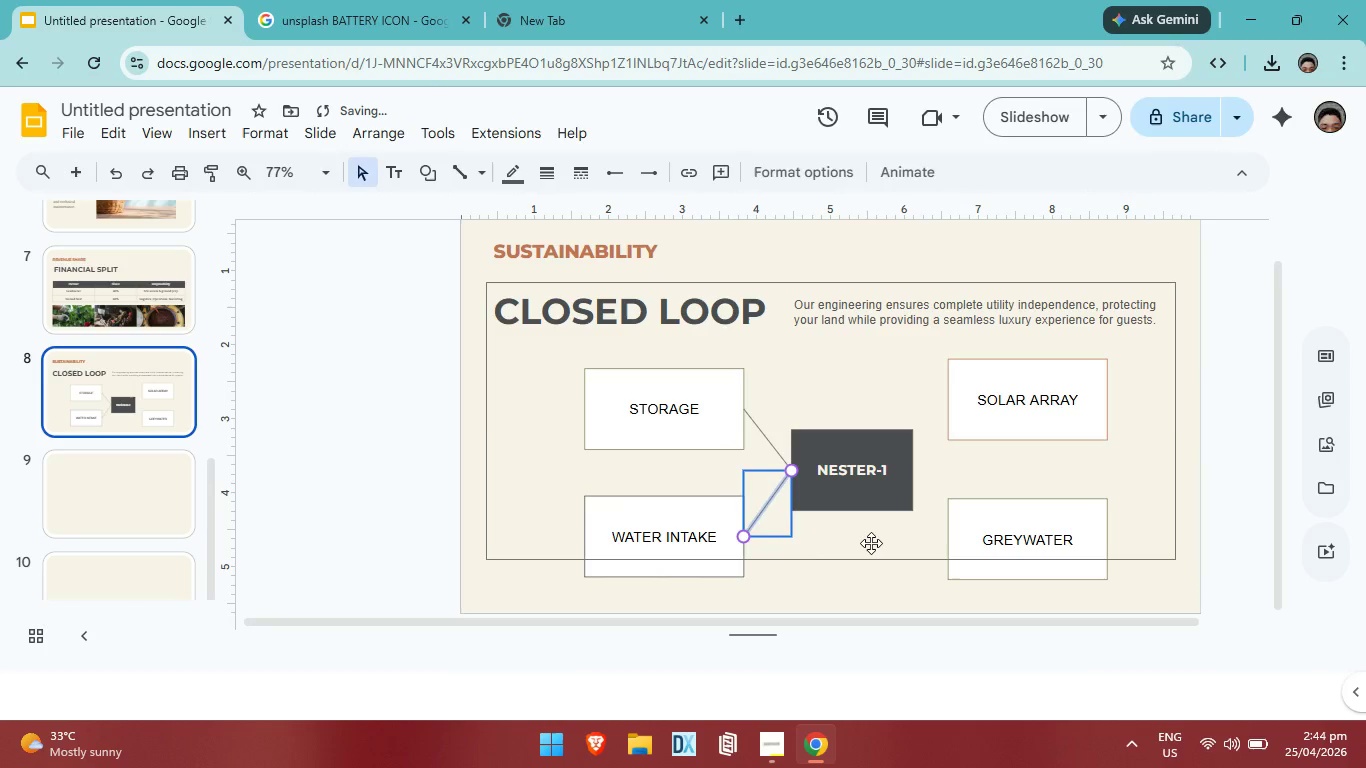 
left_click([871, 543])
 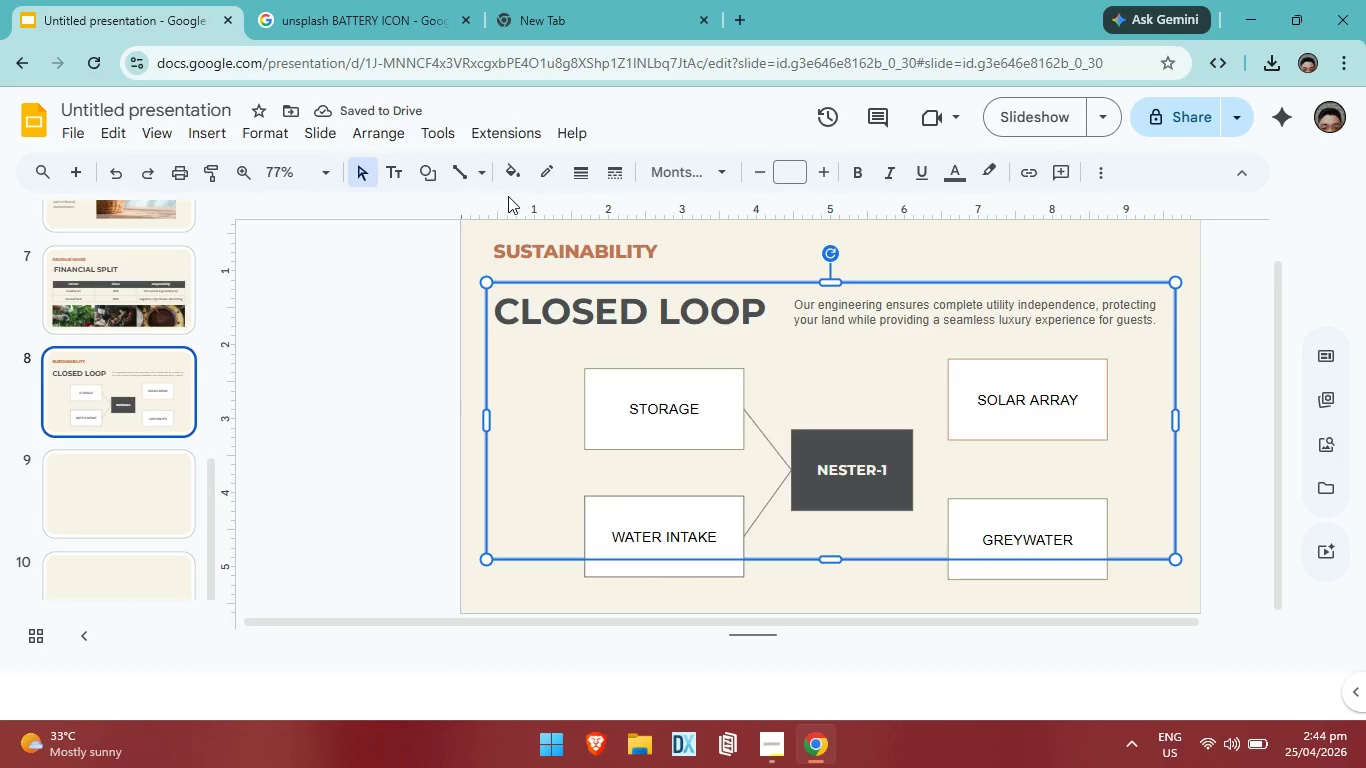 
left_click([462, 158])
 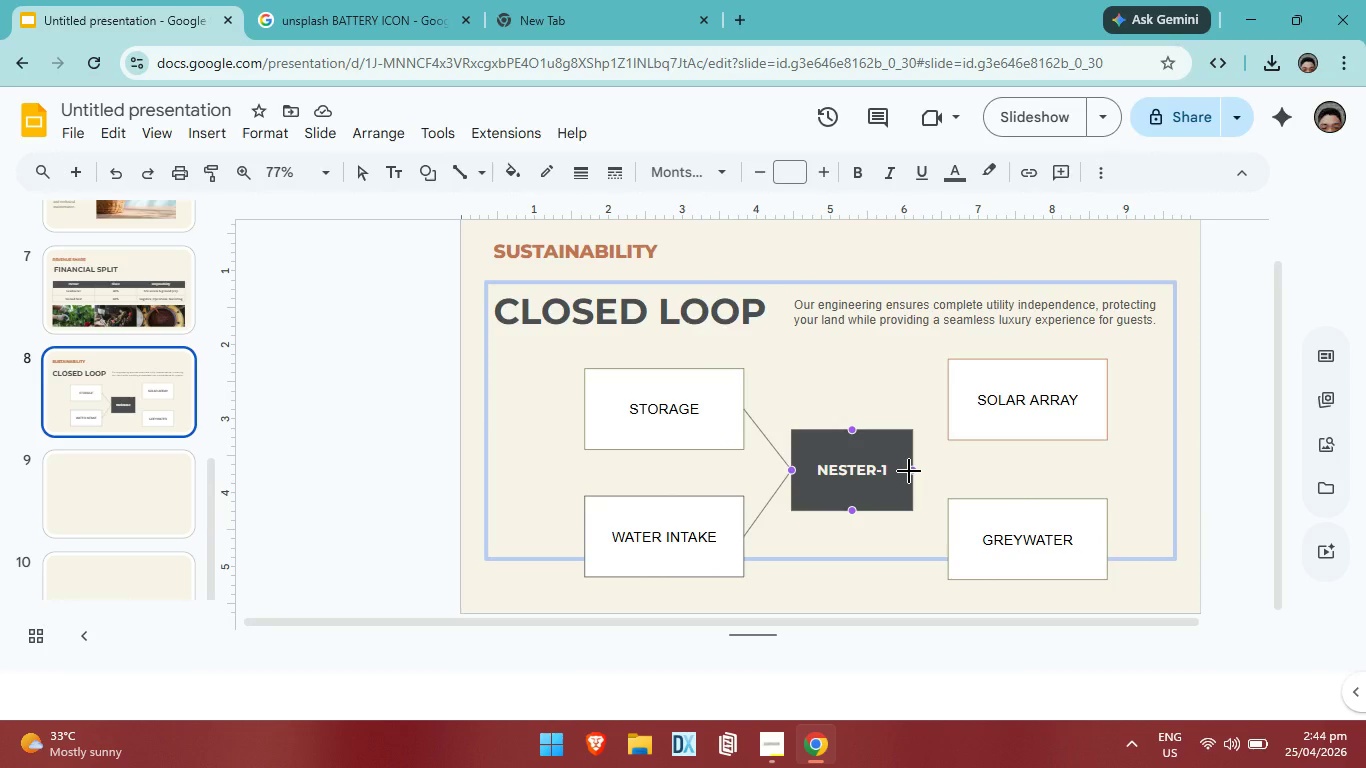 
left_click_drag(start_coordinate=[912, 470], to_coordinate=[941, 413])
 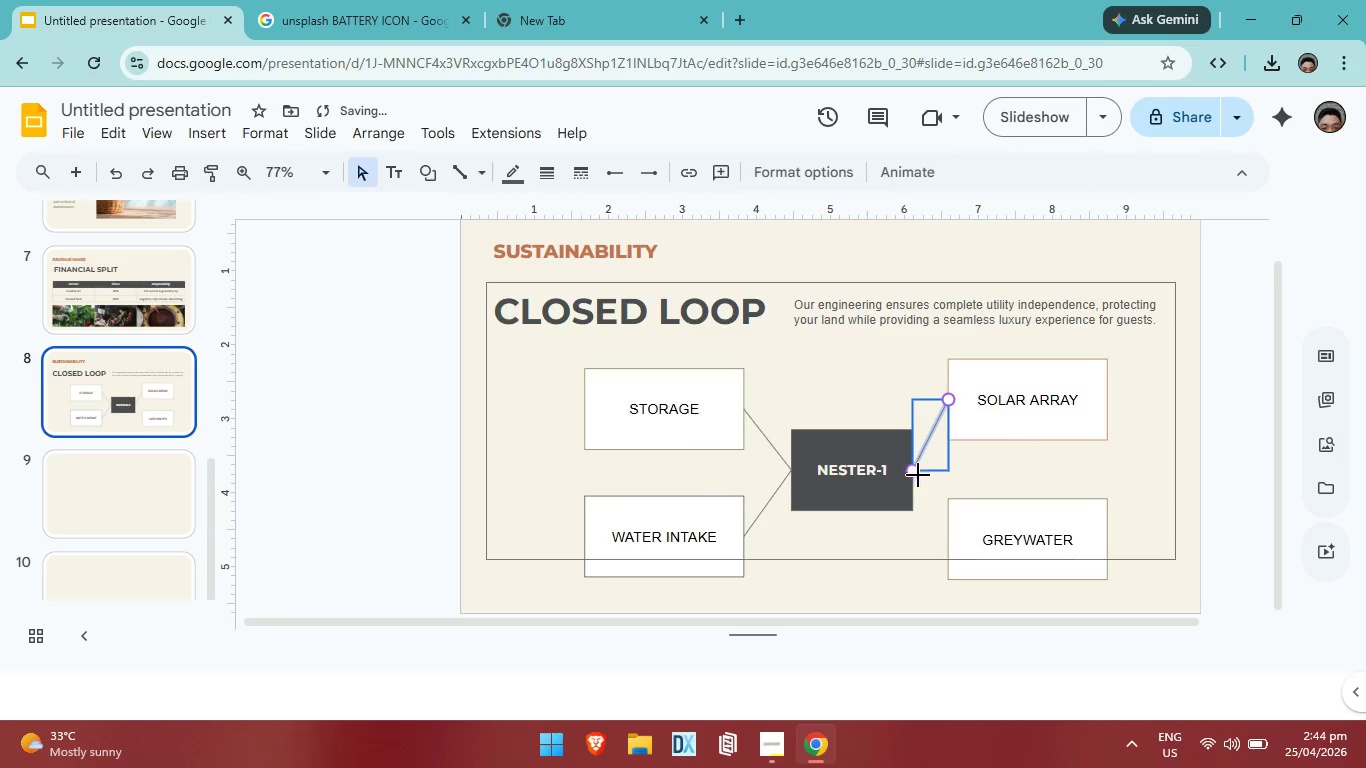 
left_click([995, 478])
 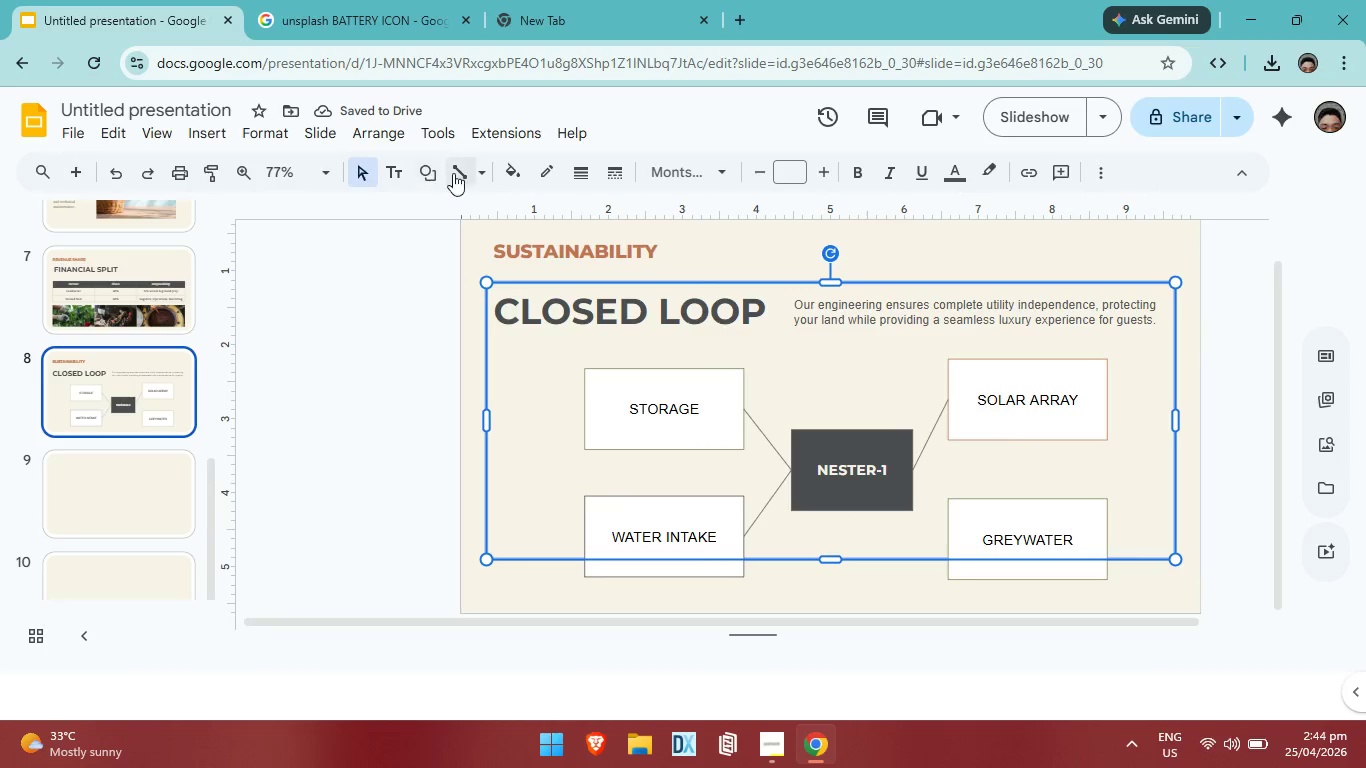 
left_click([460, 173])
 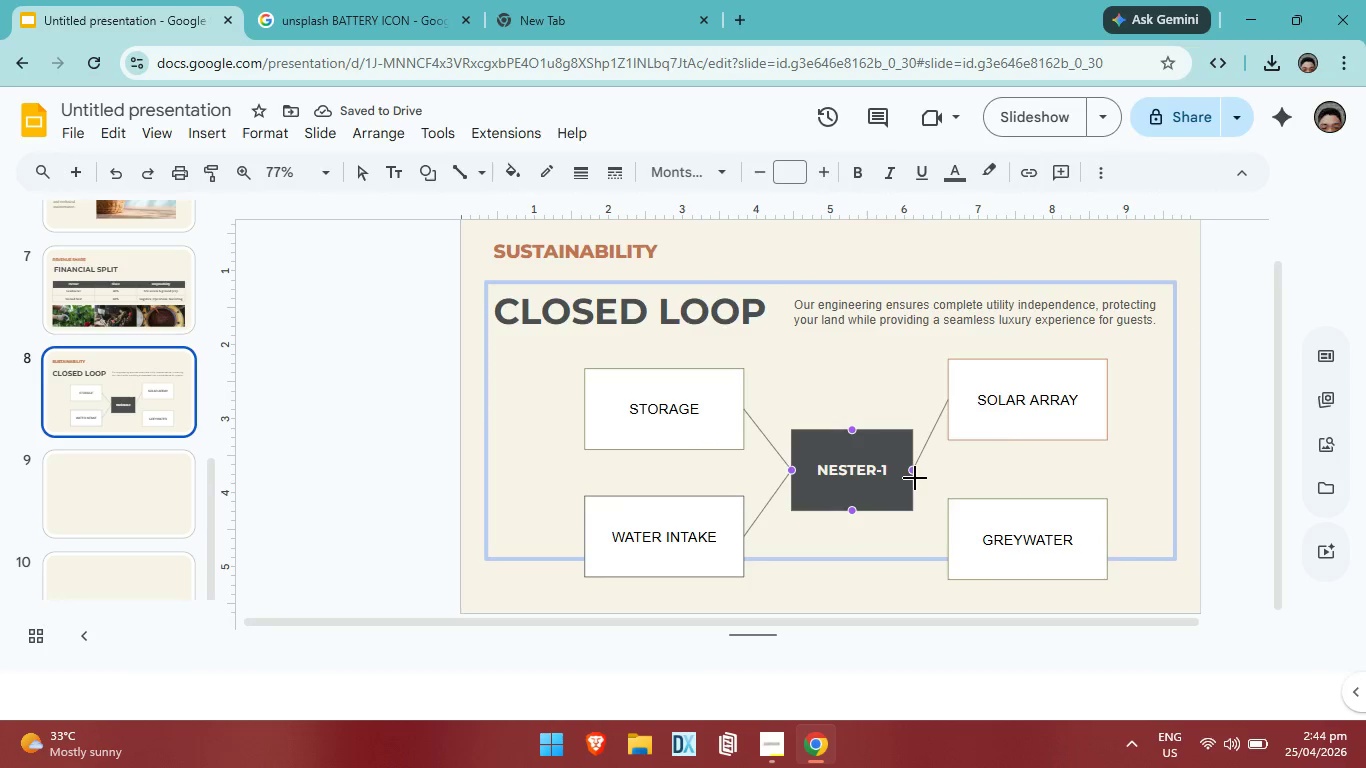 
left_click_drag(start_coordinate=[916, 473], to_coordinate=[946, 535])
 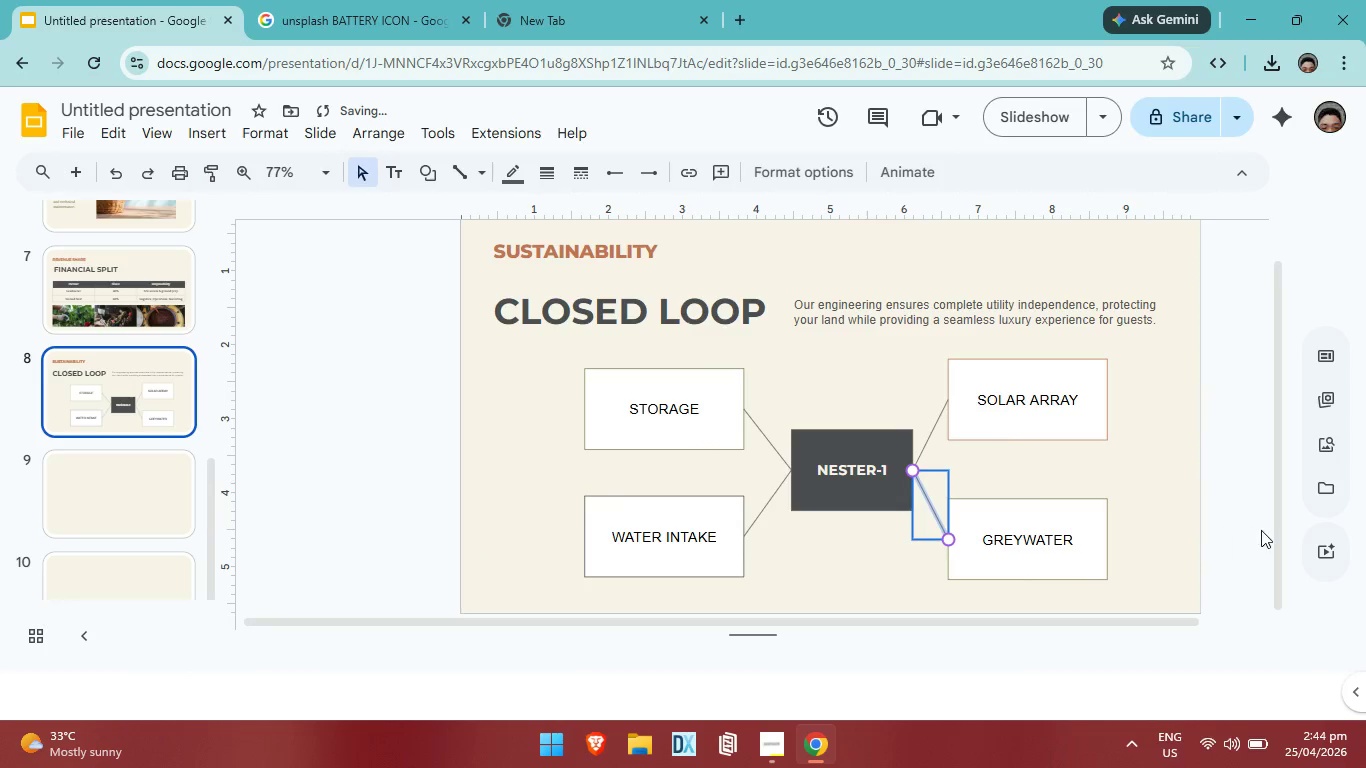 
left_click([1261, 530])
 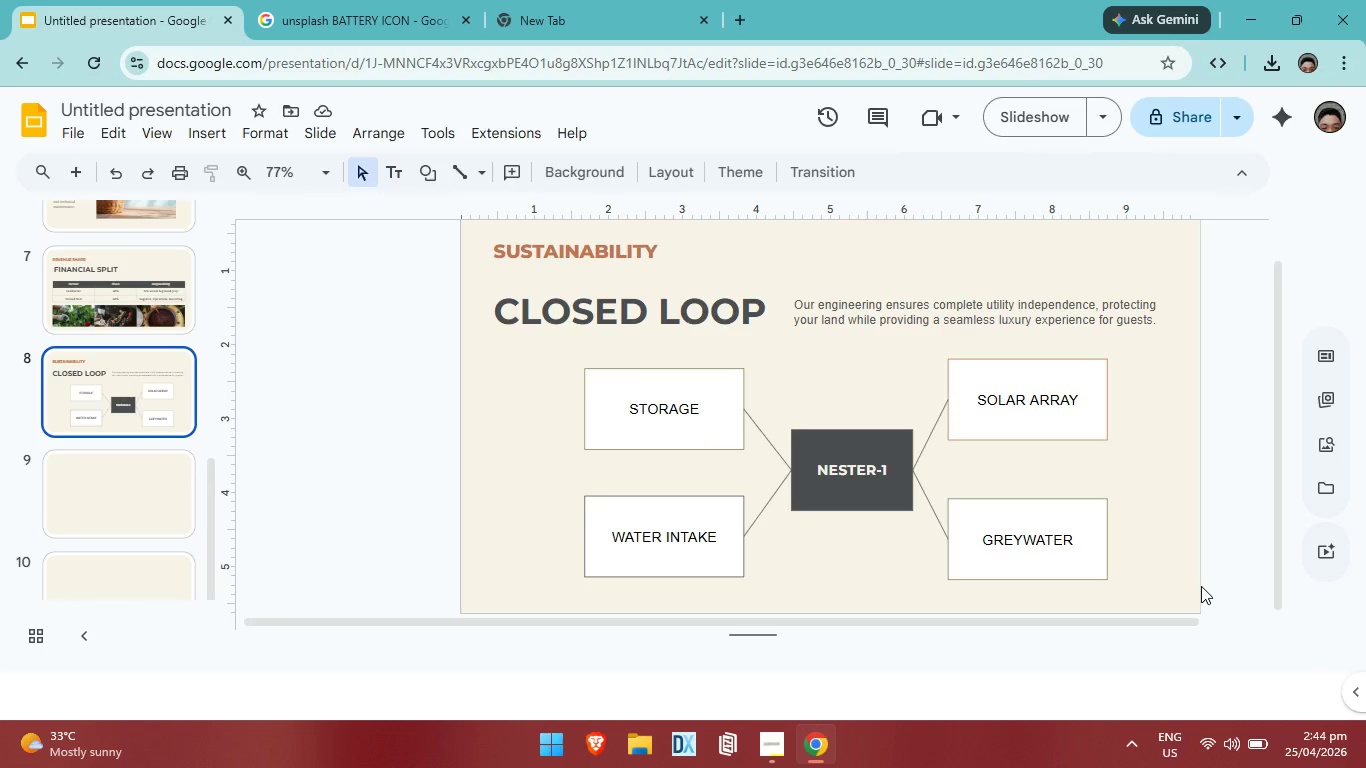 
wait(18.56)
 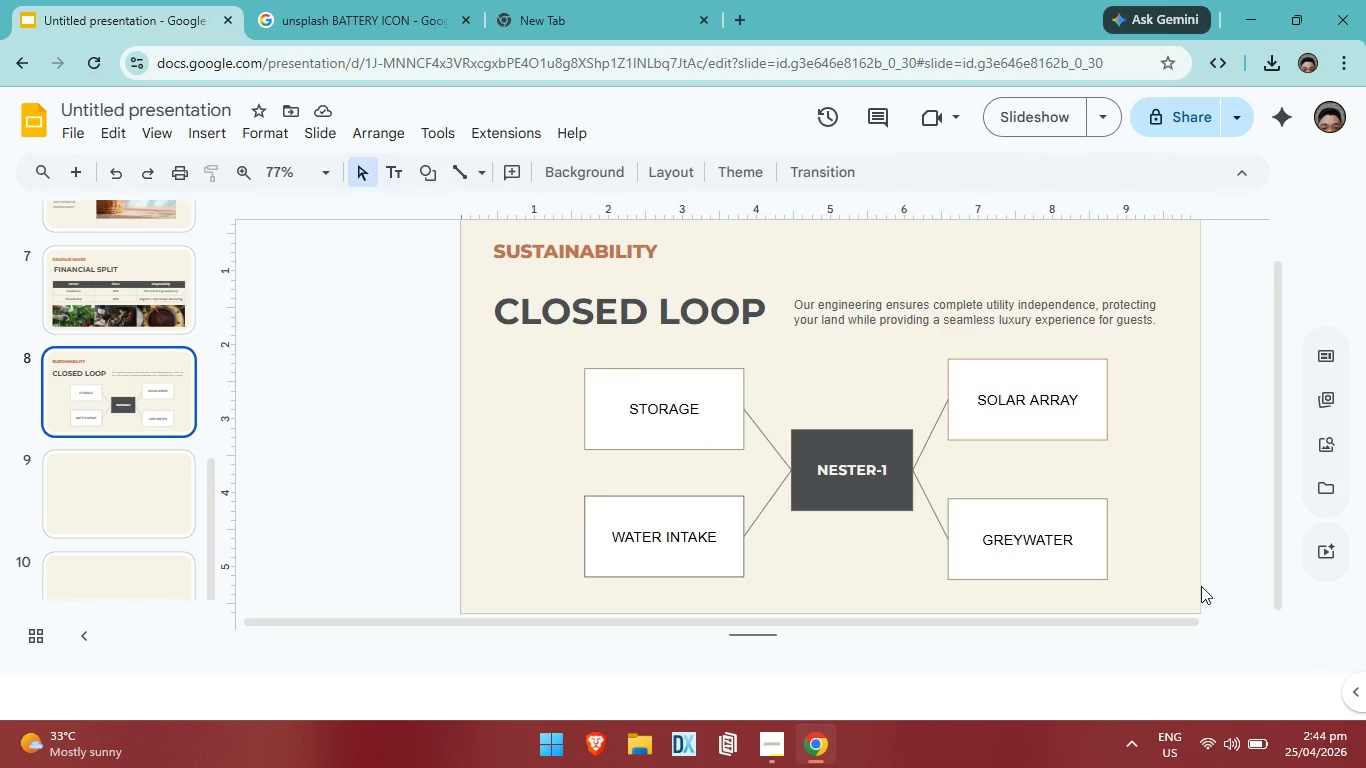 
double_click([1074, 541])
 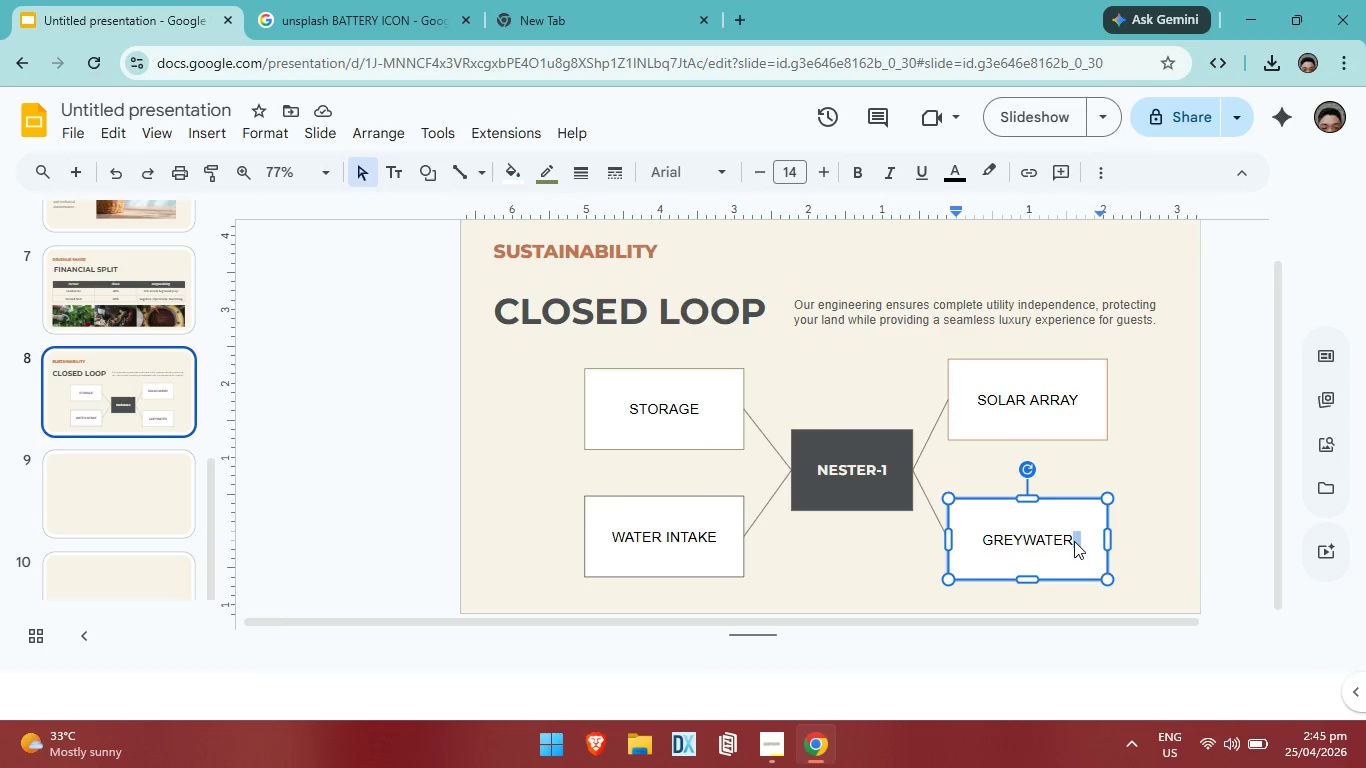 
triple_click([1074, 541])
 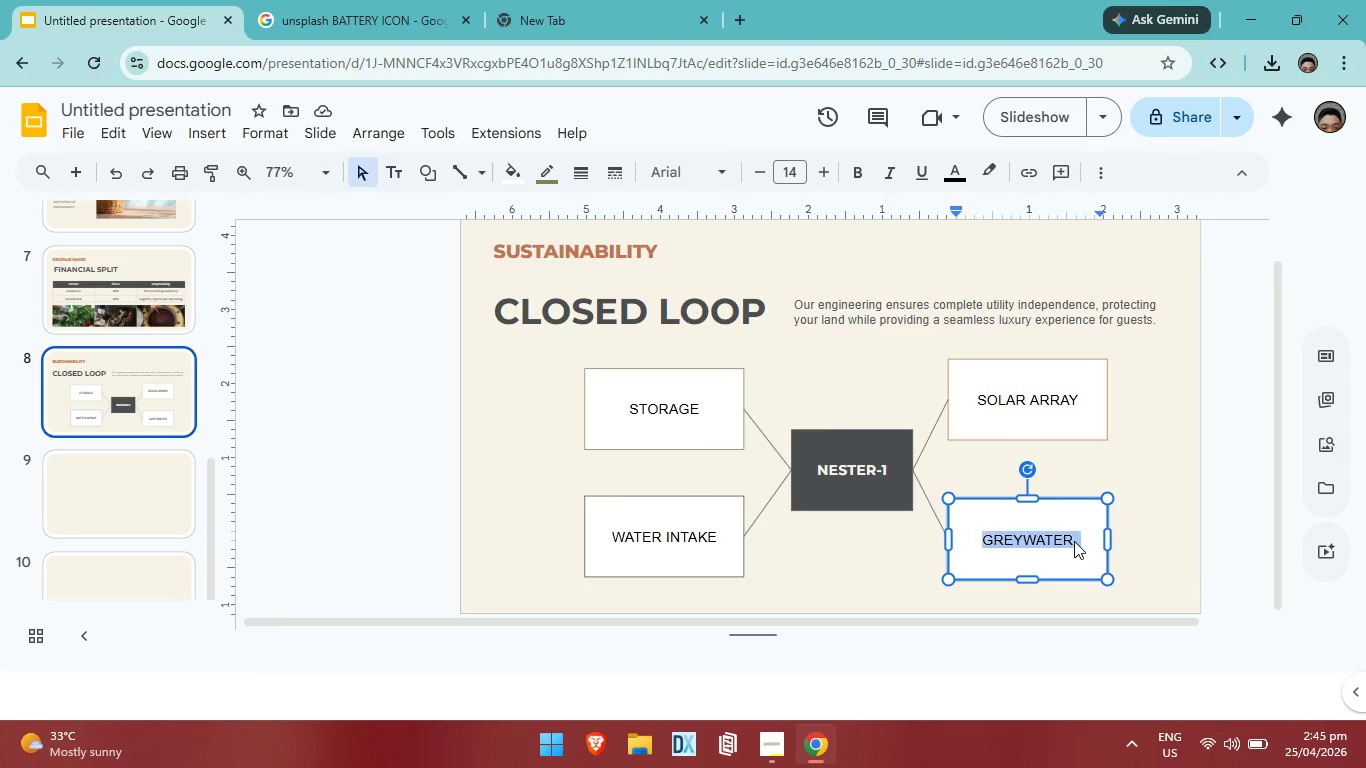 
triple_click([1074, 541])
 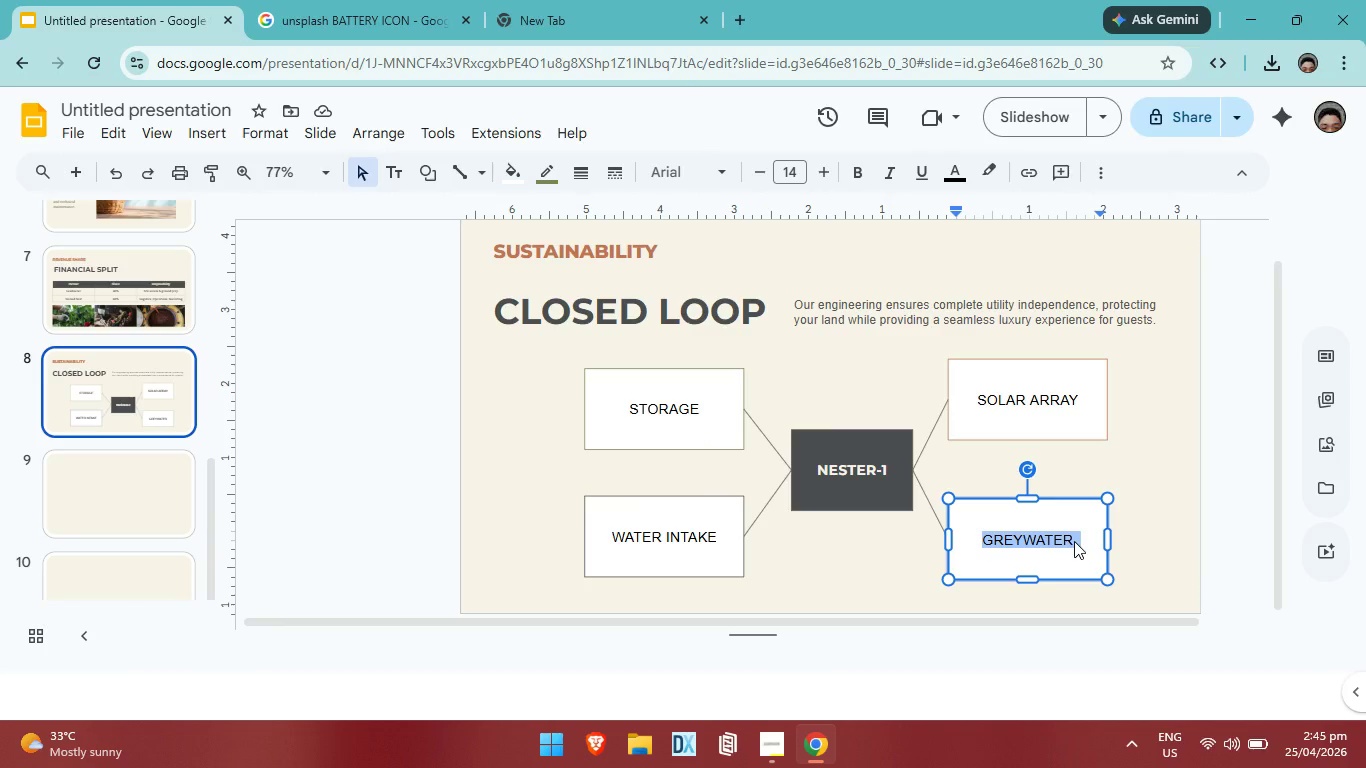 
left_click([1074, 541])
 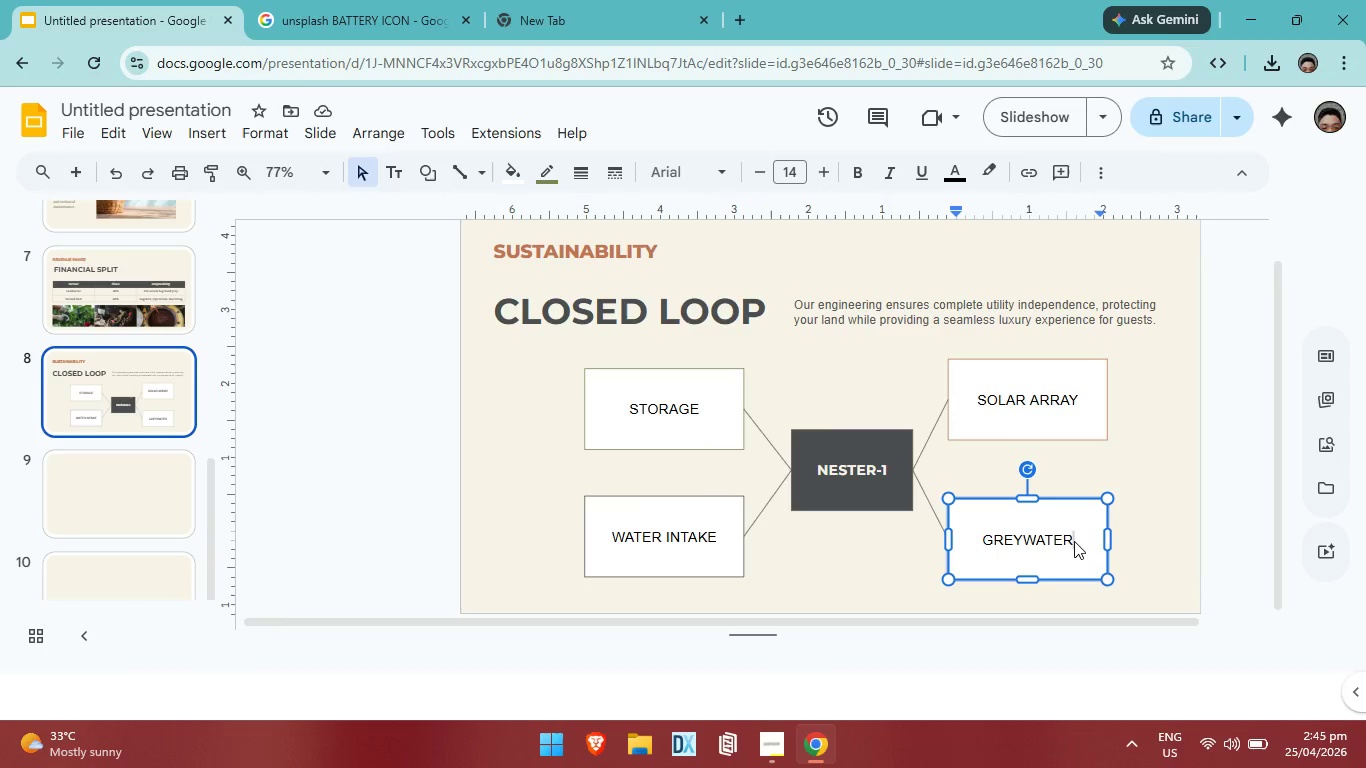 
key(Enter)
 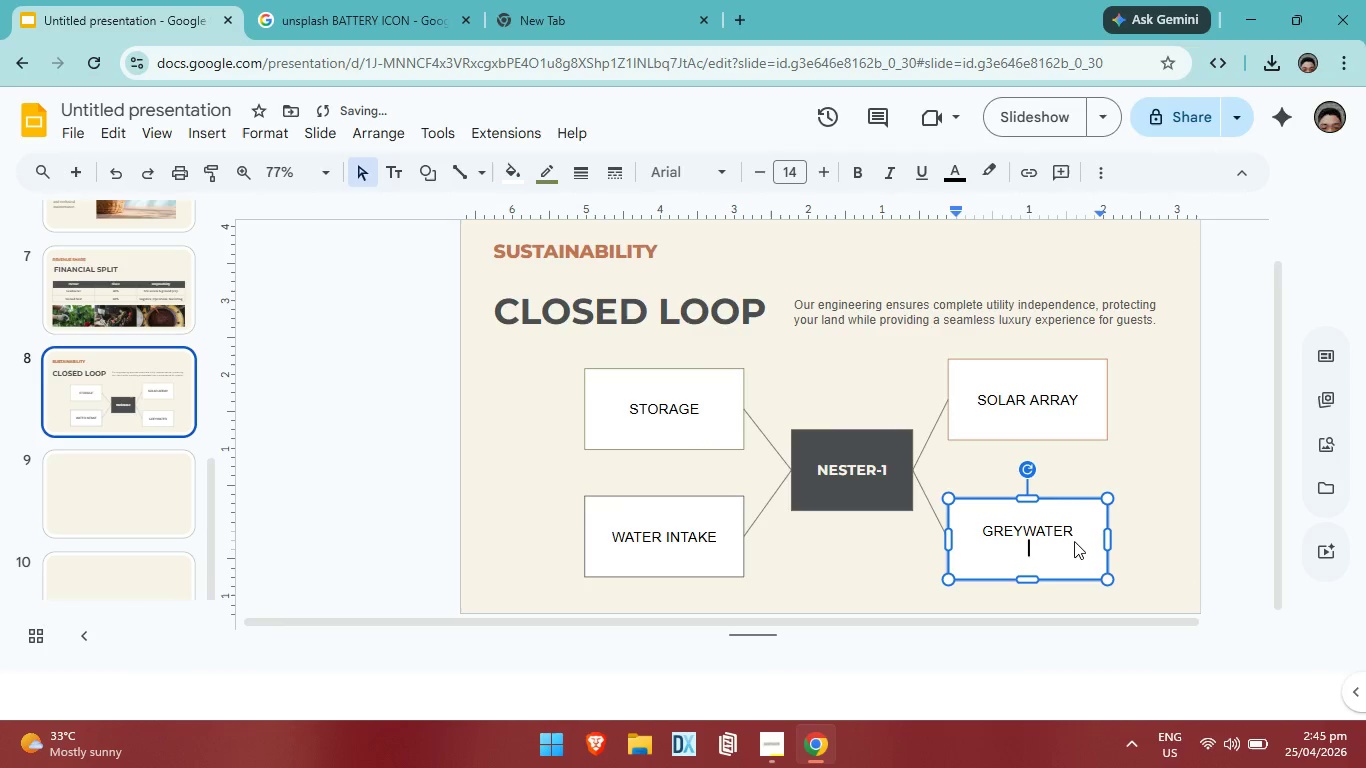 
key(Enter)
 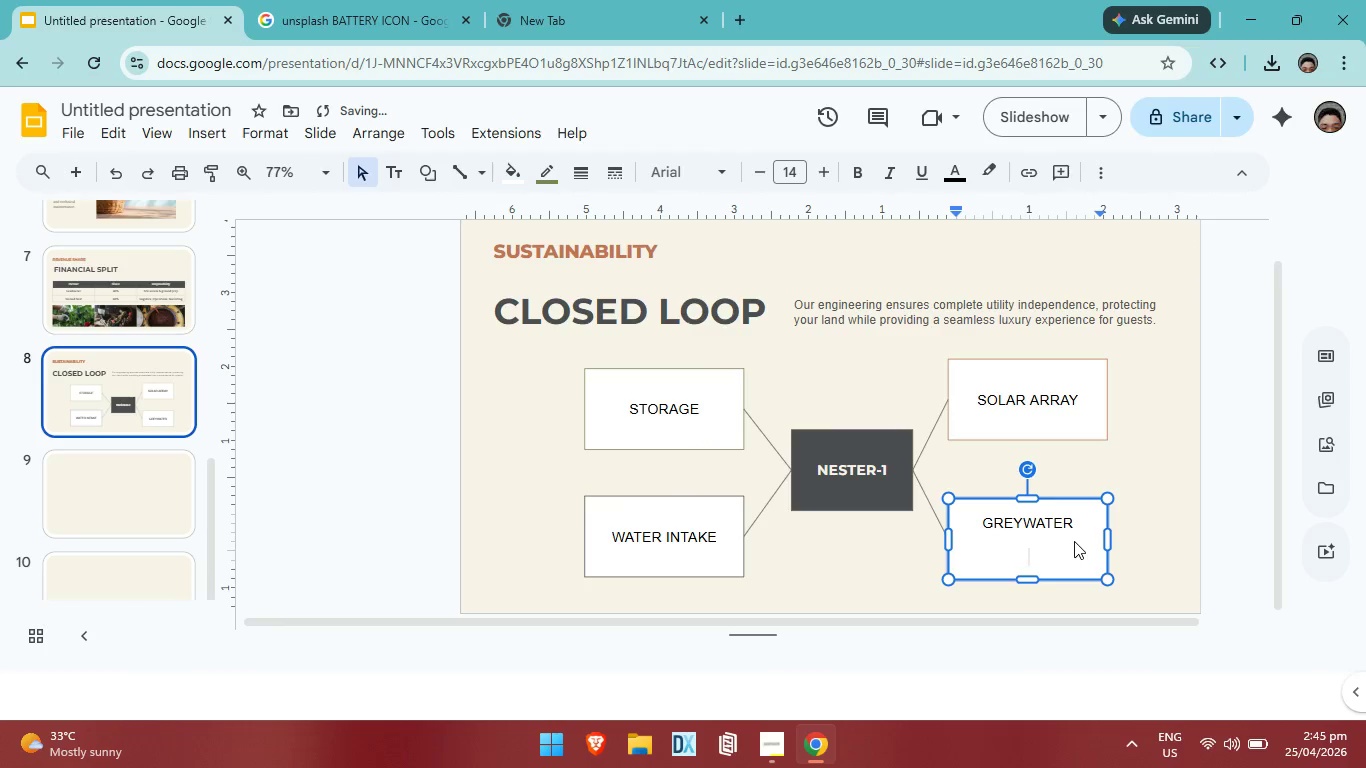 
type(Recc)
key(Backspace)
type(ycel)
key(Backspace)
key(Backspace)
type(led fr)
key(Backspace)
type(or landscape irrigation)
 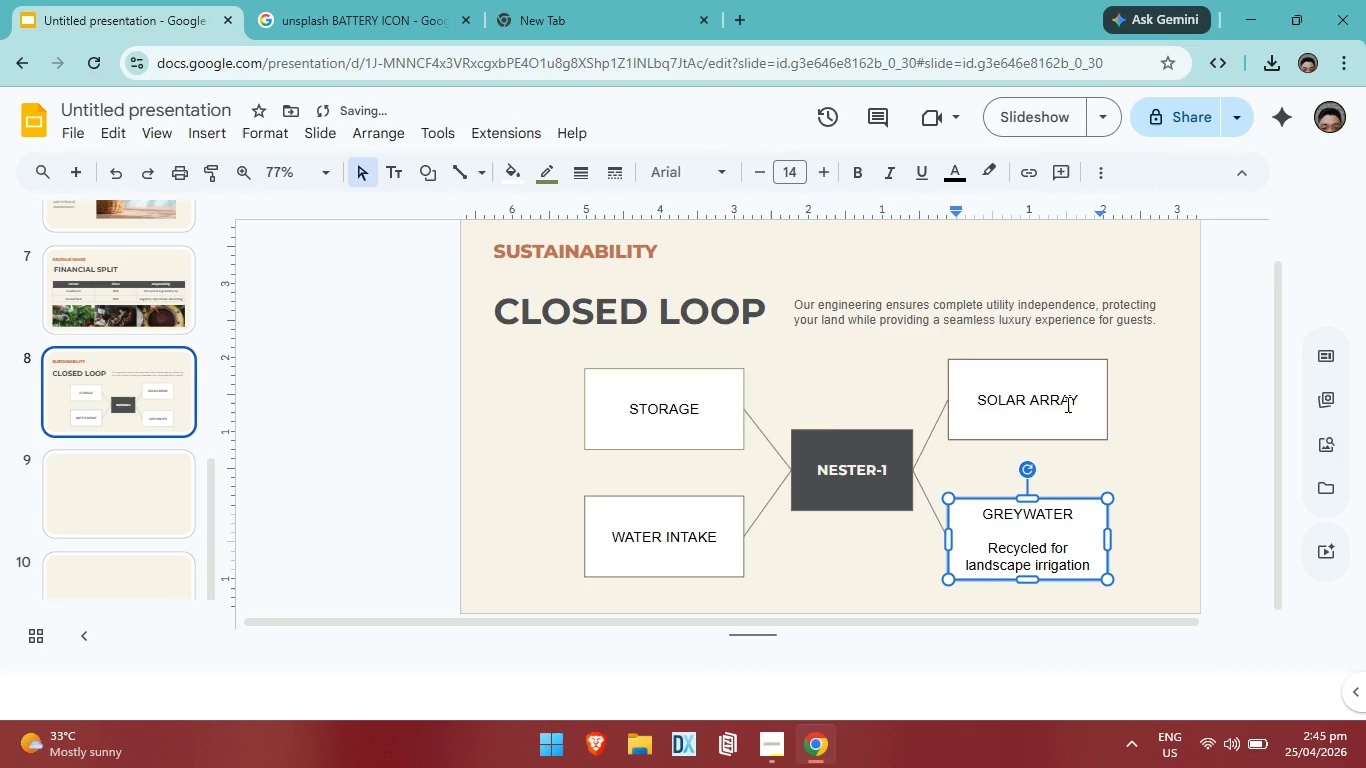 
left_click([1084, 400])
 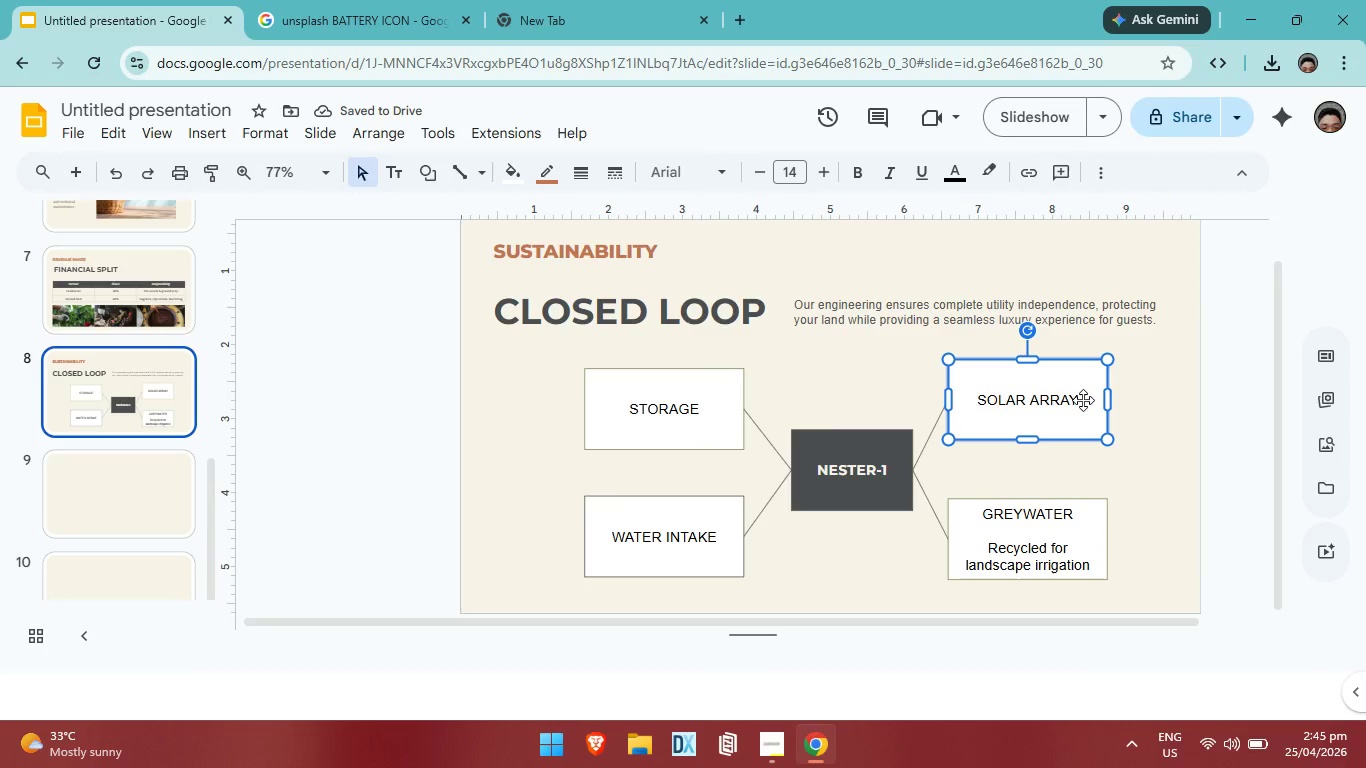 
left_click([1083, 400])
 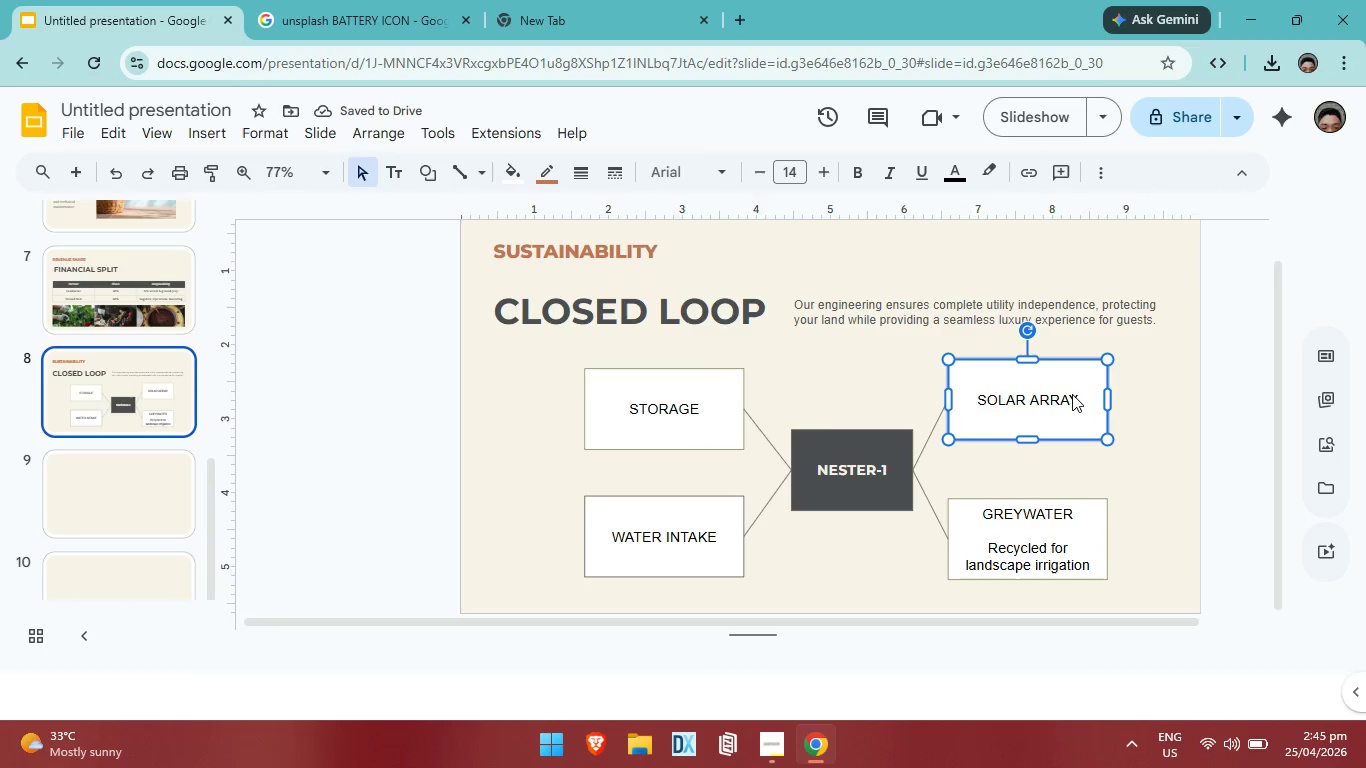 
left_click([1072, 394])
 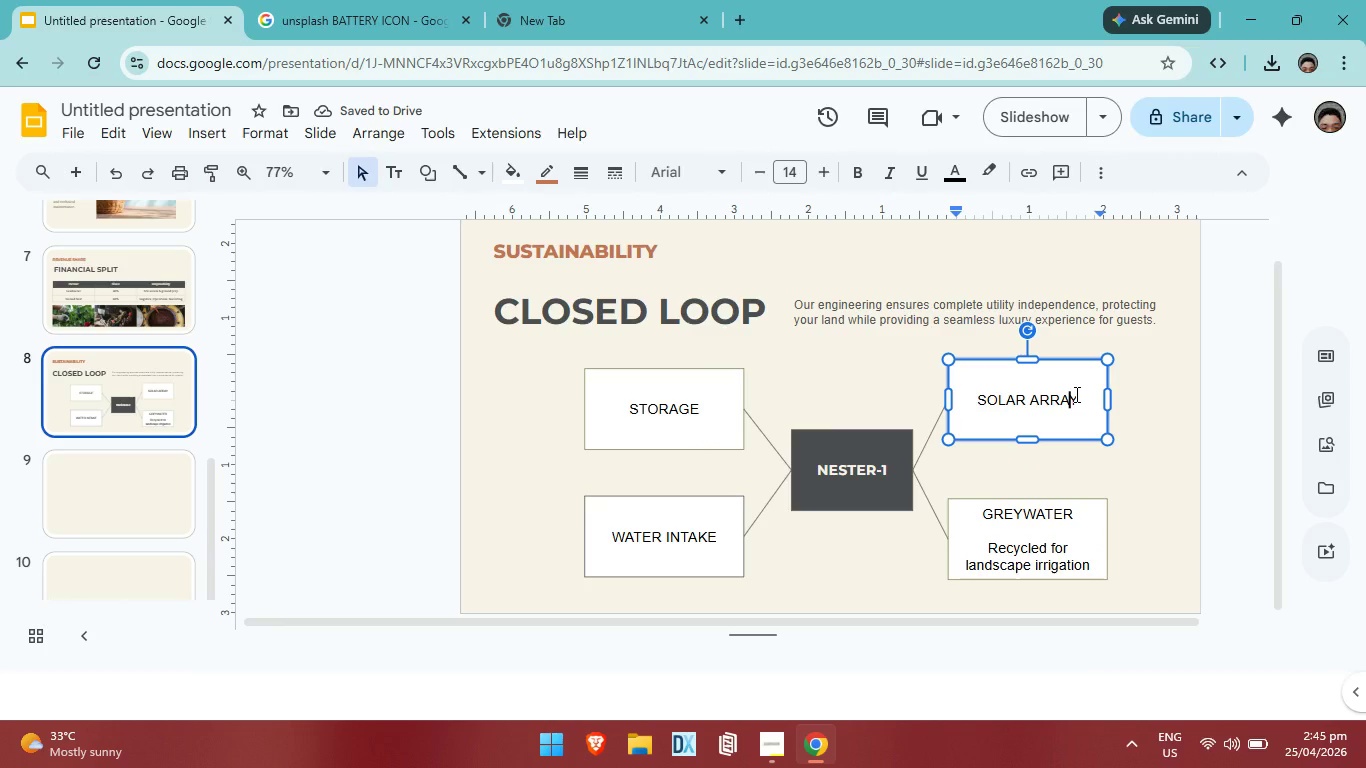 
left_click([1075, 394])
 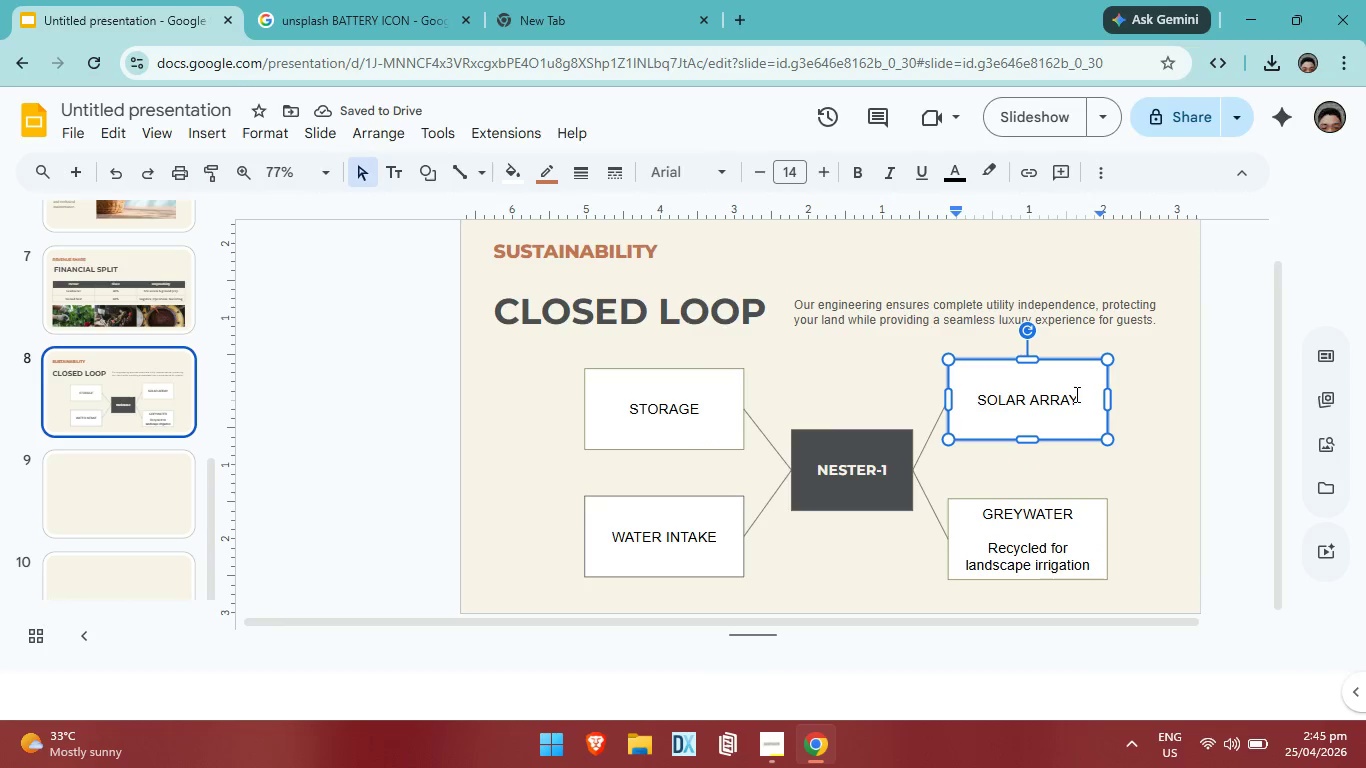 
key(Enter)
 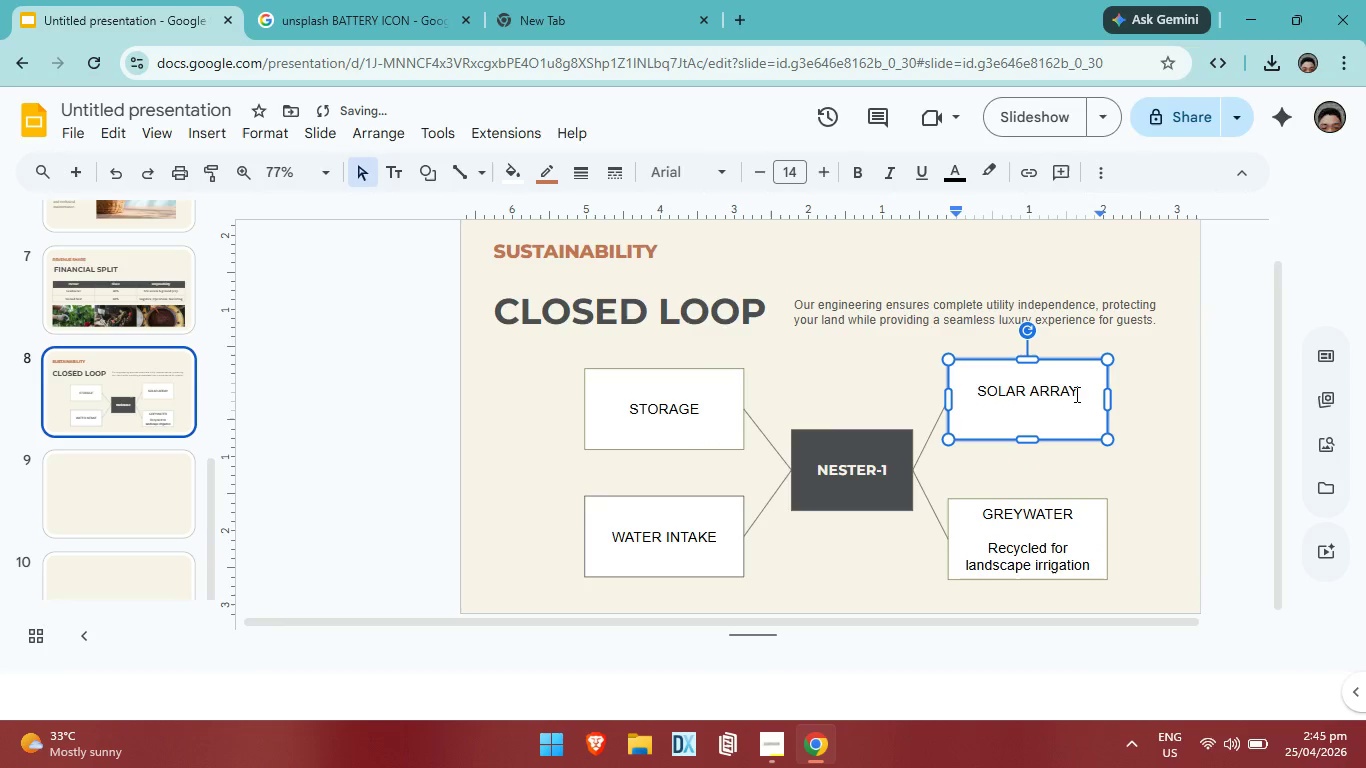 
key(Enter)
 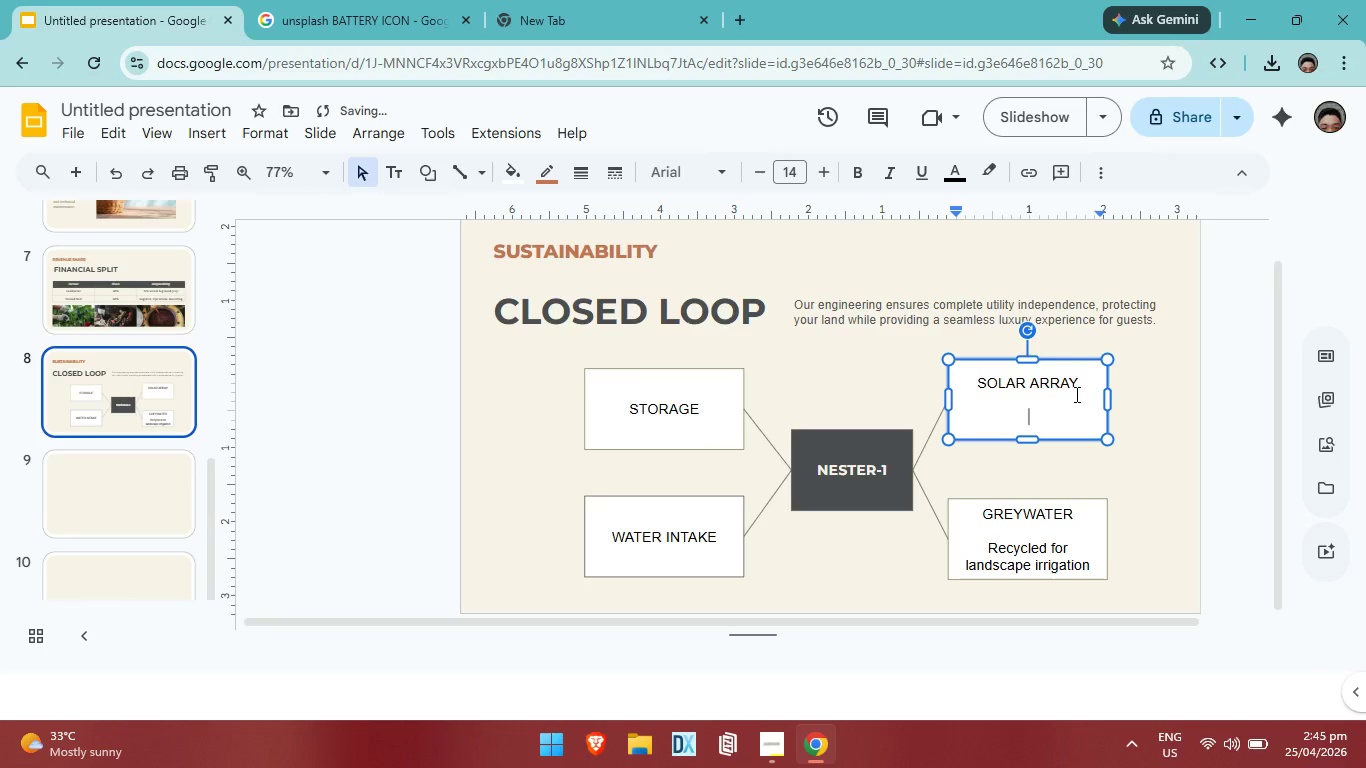 
type(4kW iNTE)
key(Backspace)
key(Backspace)
key(Backspace)
key(Backspace)
type(IN)
key(Backspace)
type(ntegrated Roof)
 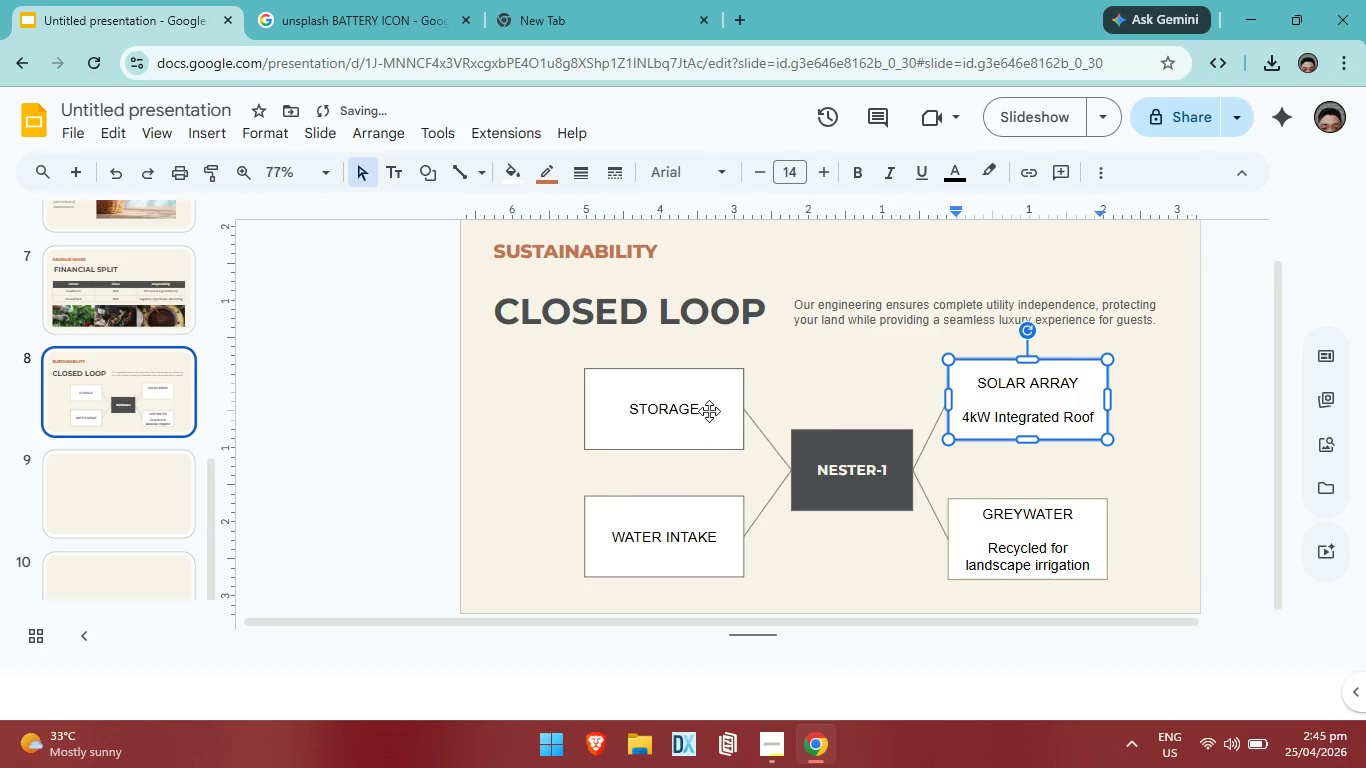 
left_click([703, 408])
 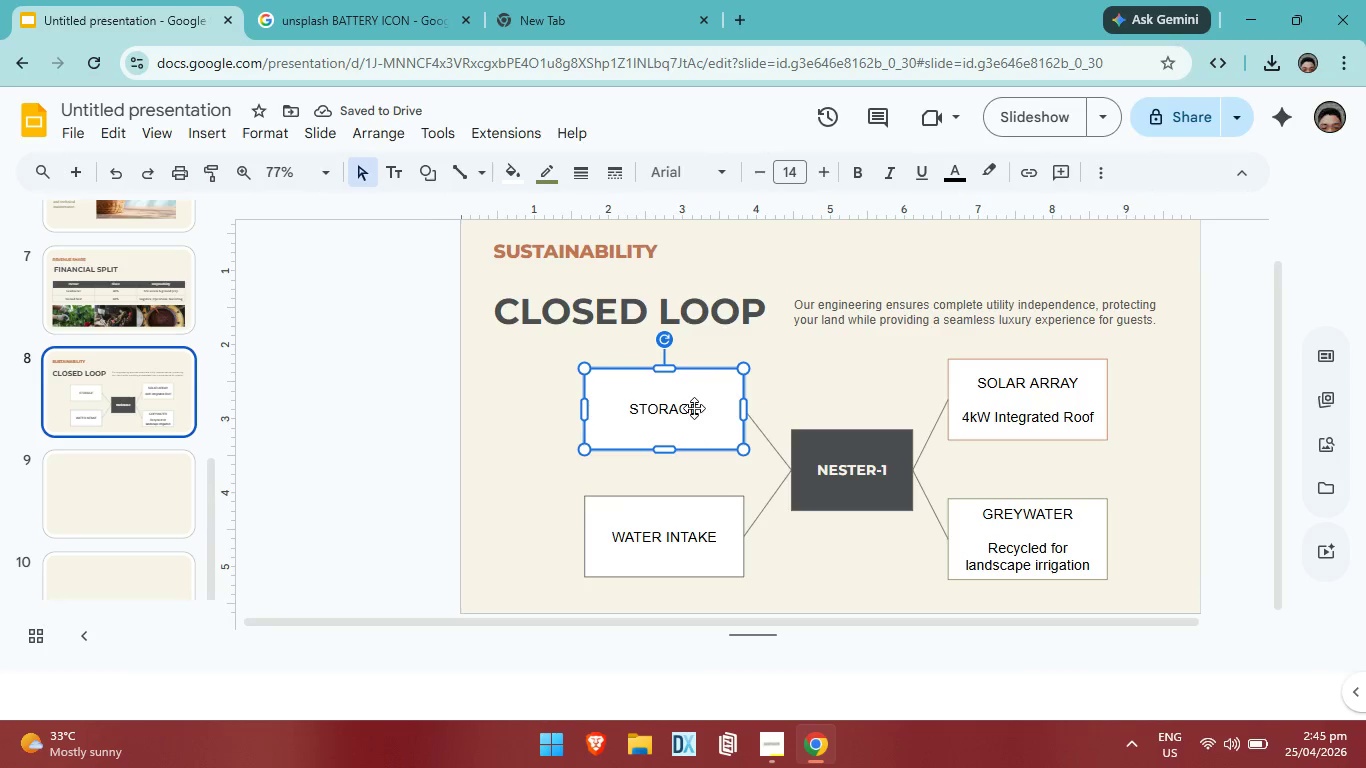 
double_click([694, 408])
 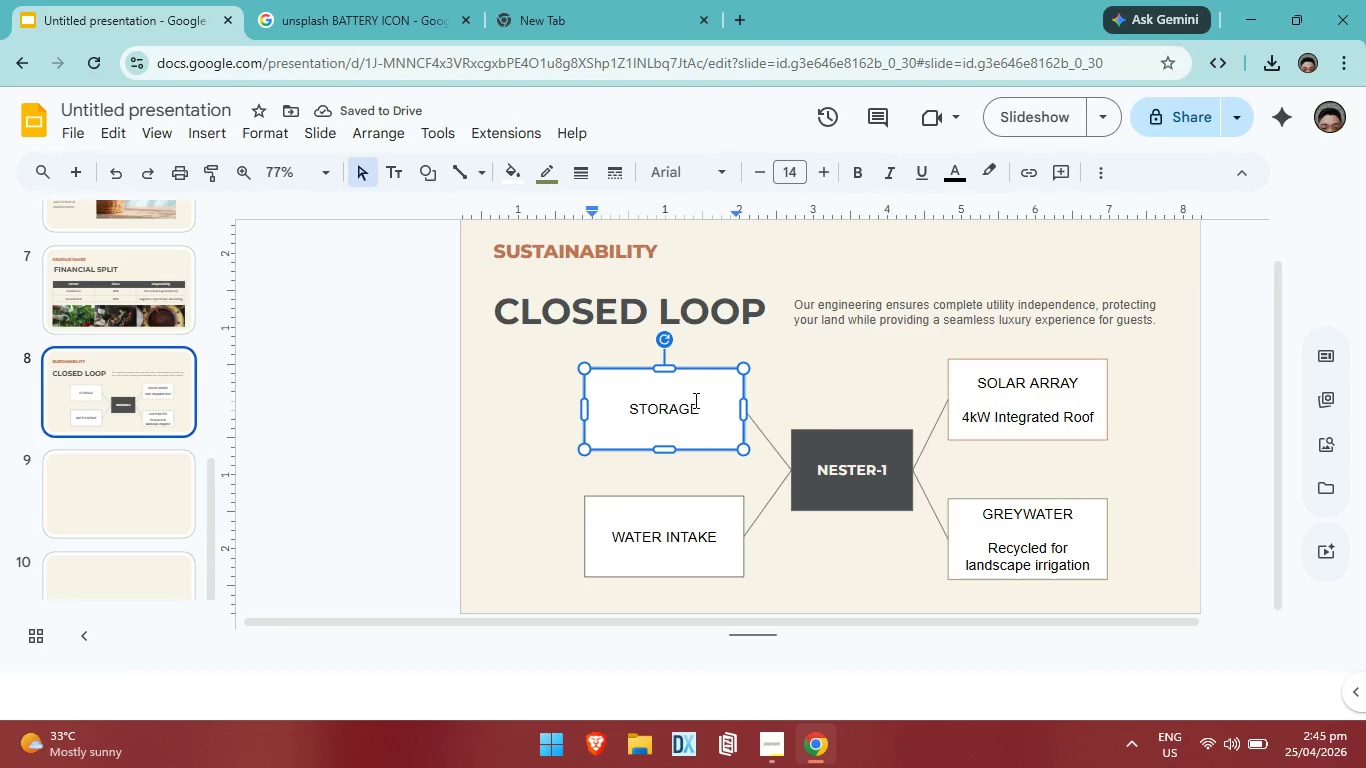 
key(Enter)
 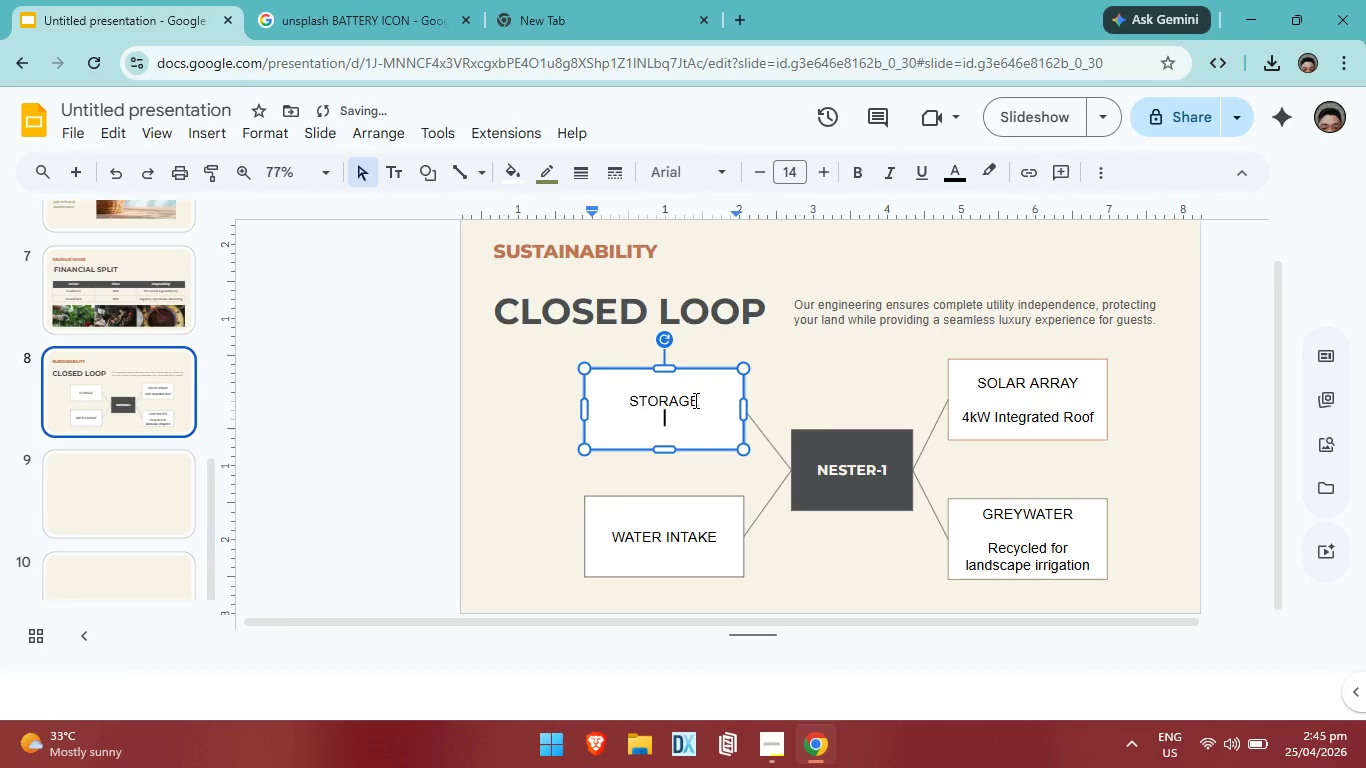 
key(Enter)
 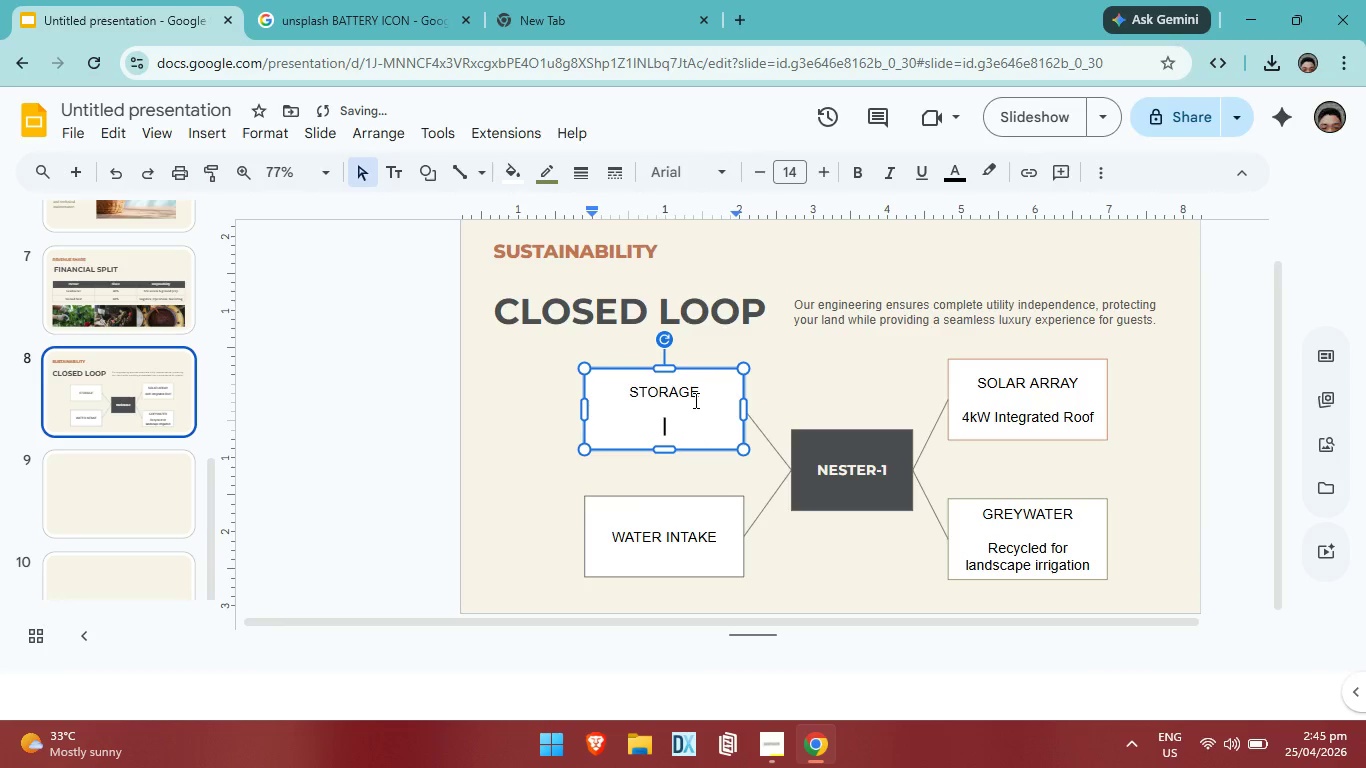 
type(10Kk)
key(Backspace)
key(Backspace)
type(kWh Lih)
key(Backspace)
type(thium )
 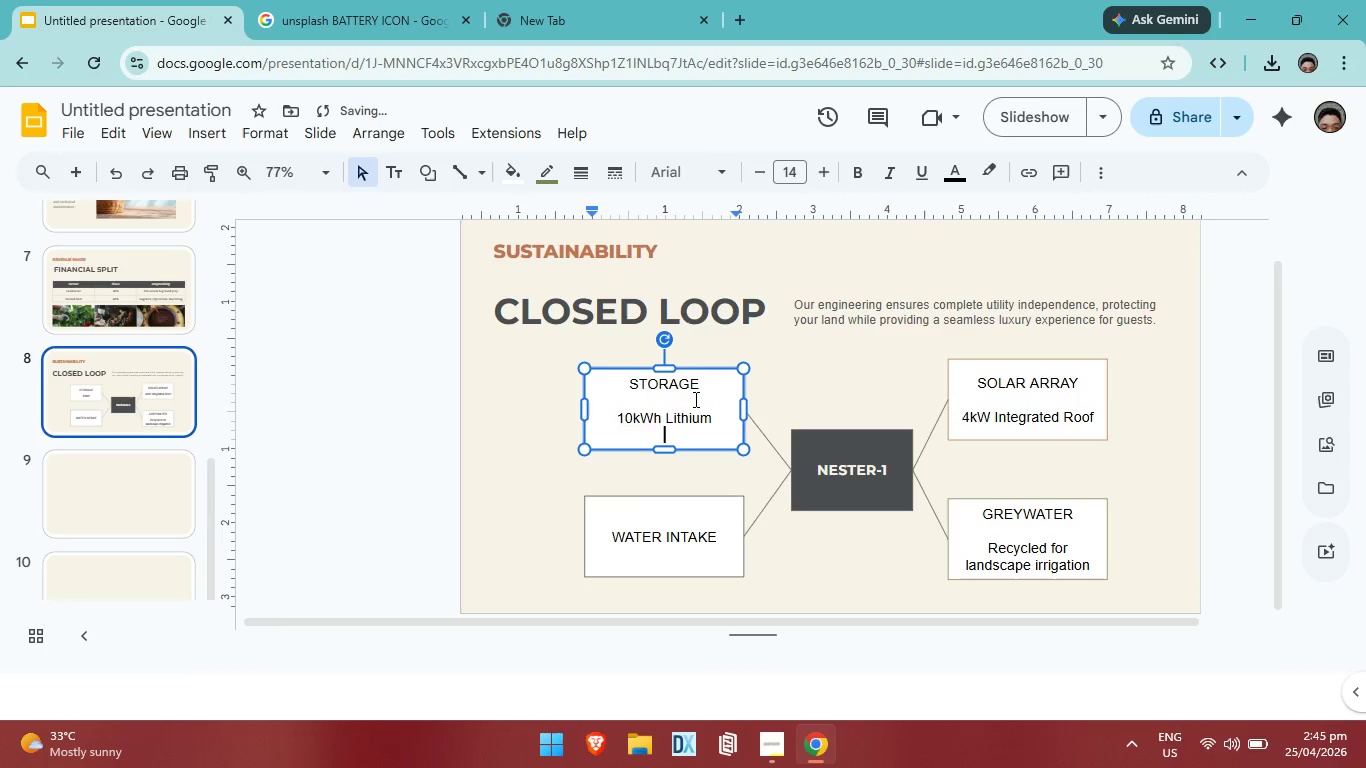 
key(Enter)
 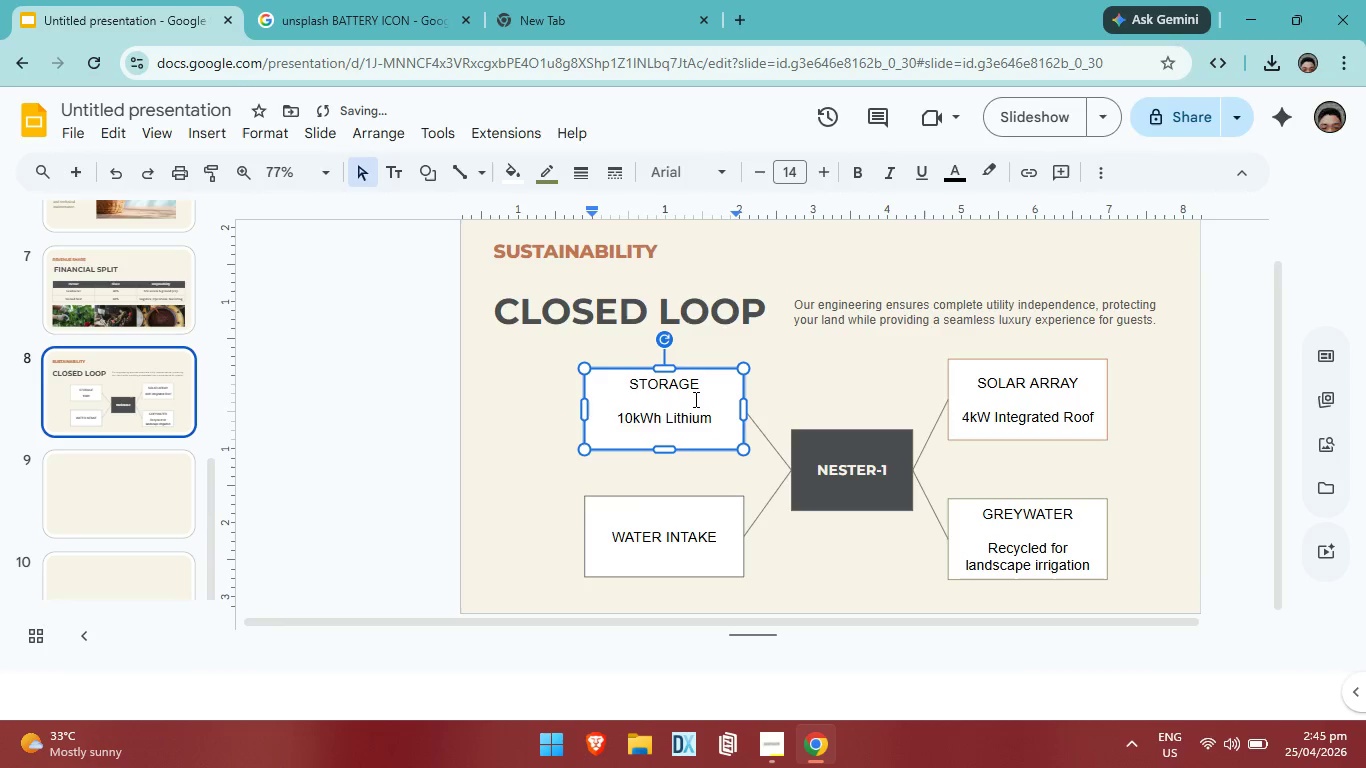 
type(Battery Backup)
 